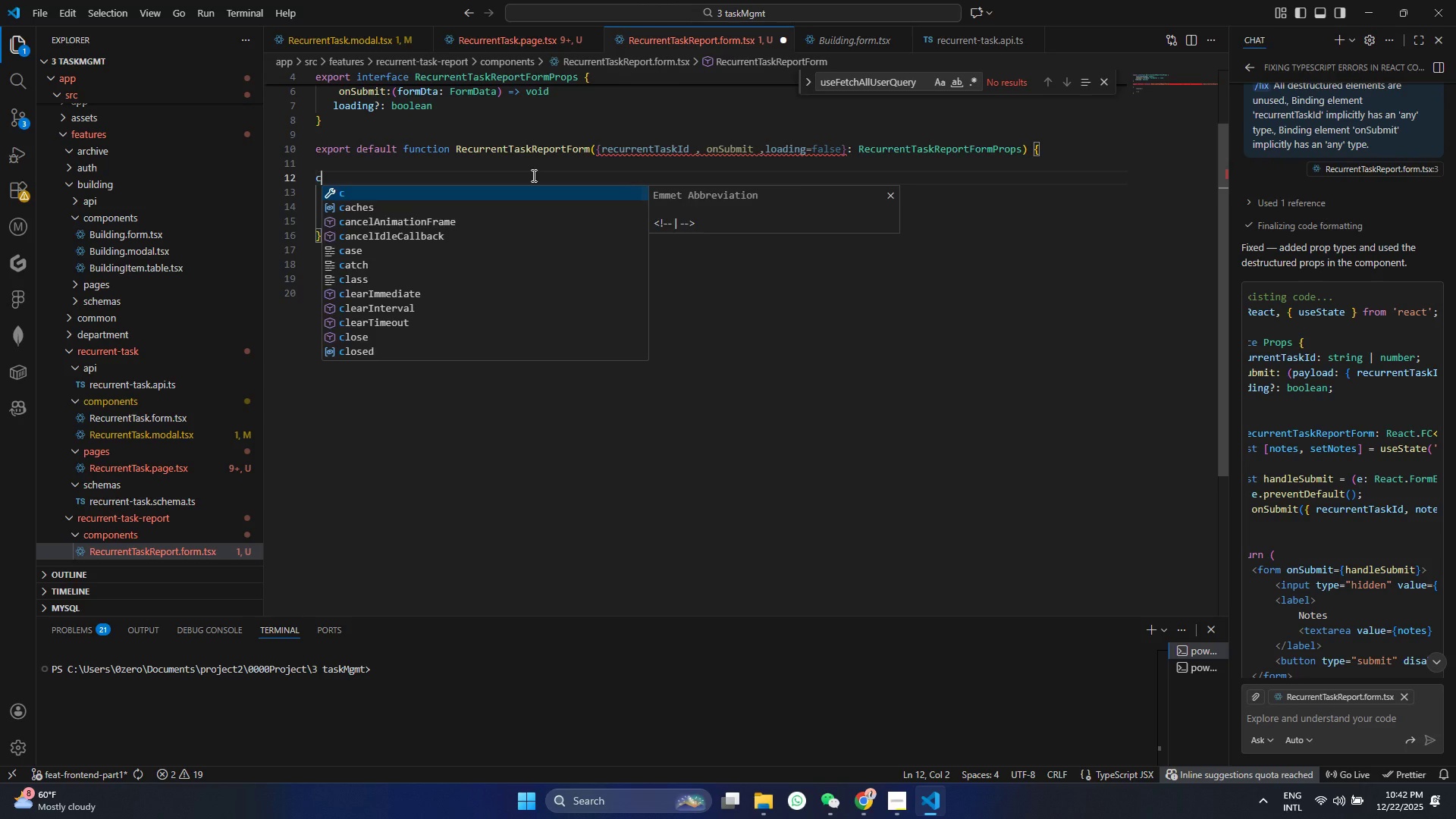 
type(on)
 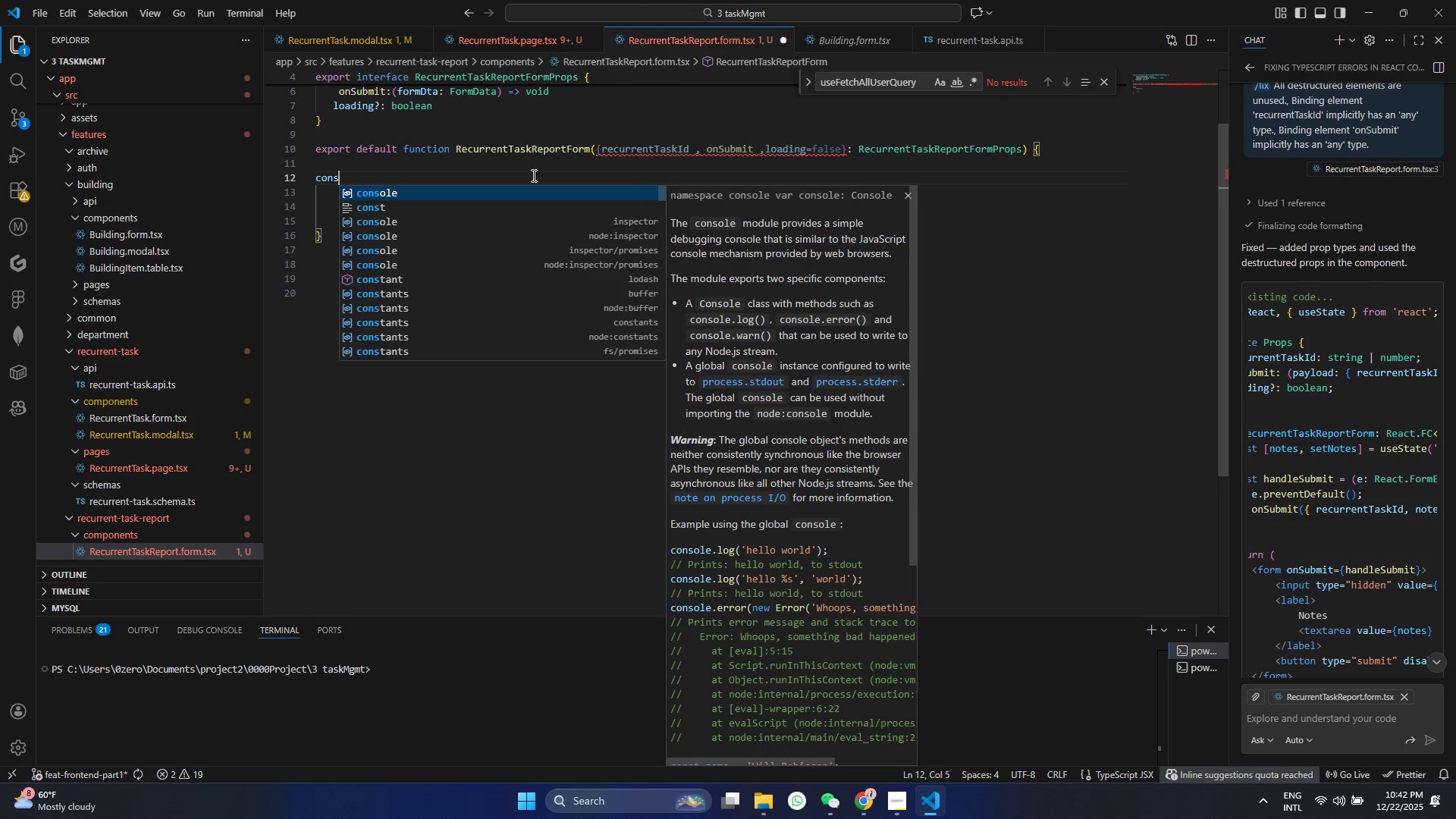 
key(Enter)
 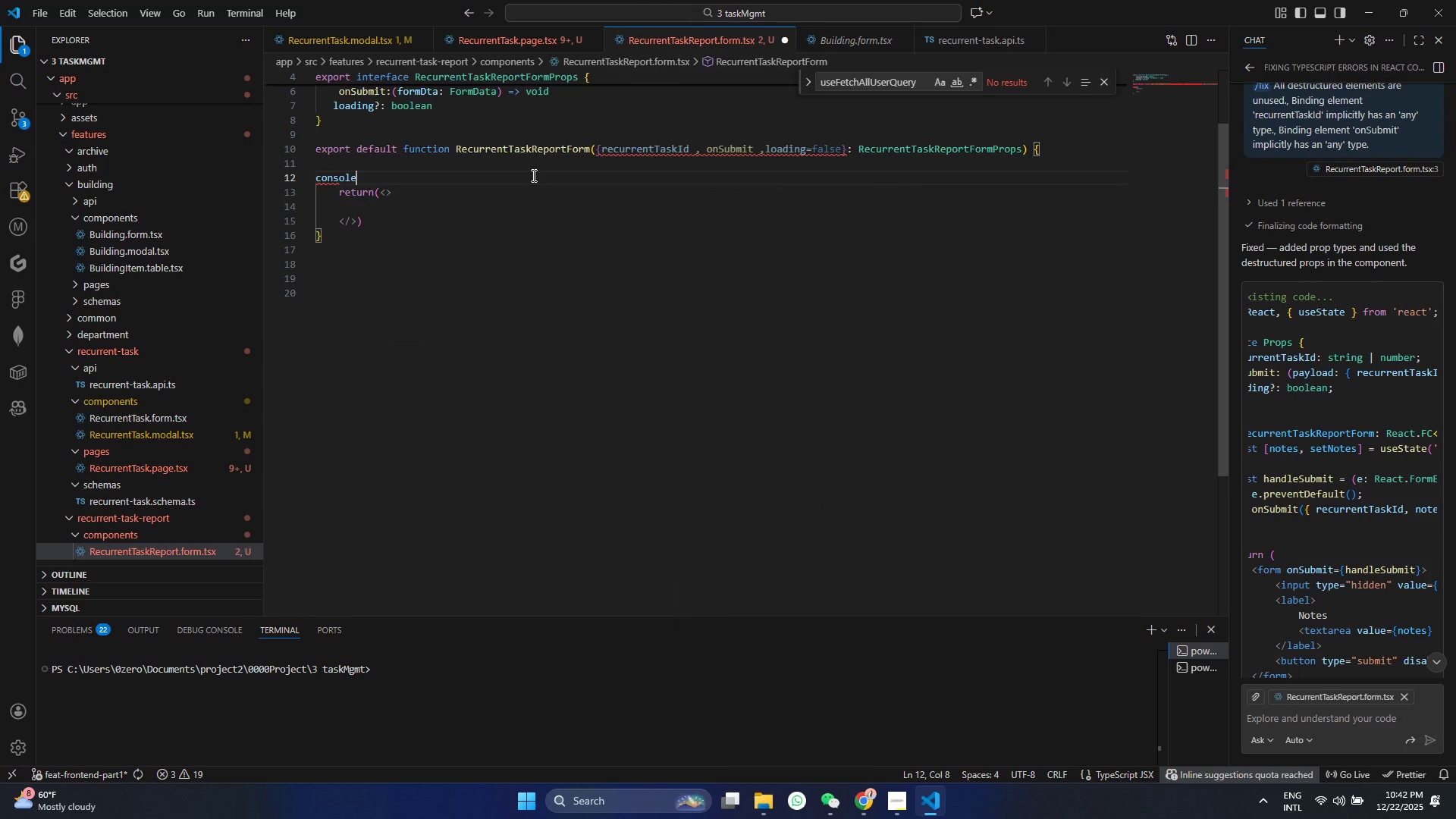 
type(.lopg)
key(Backspace)
key(Backspace)
type(g()
 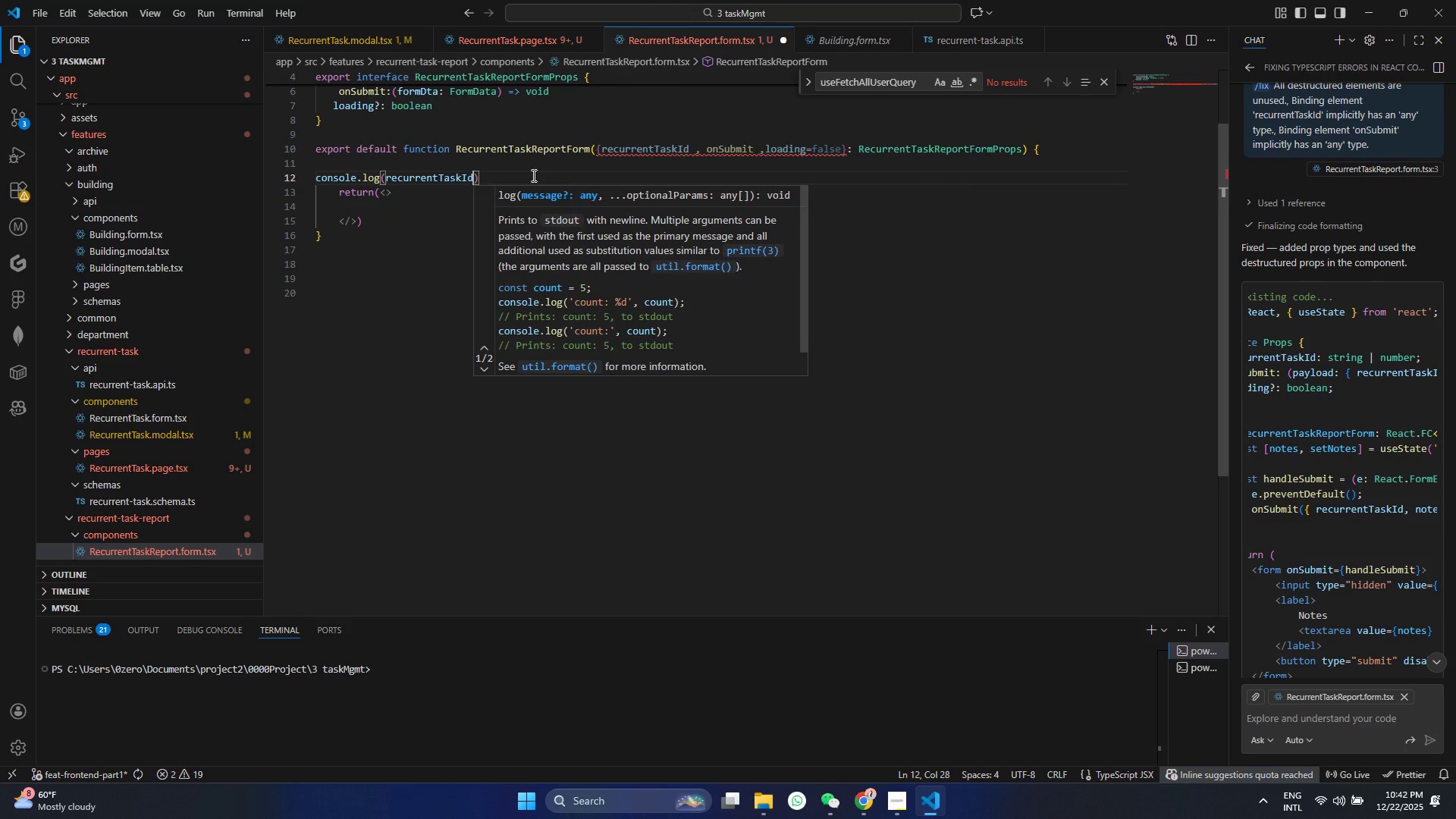 
key(Control+Shift+ControlLeft)
 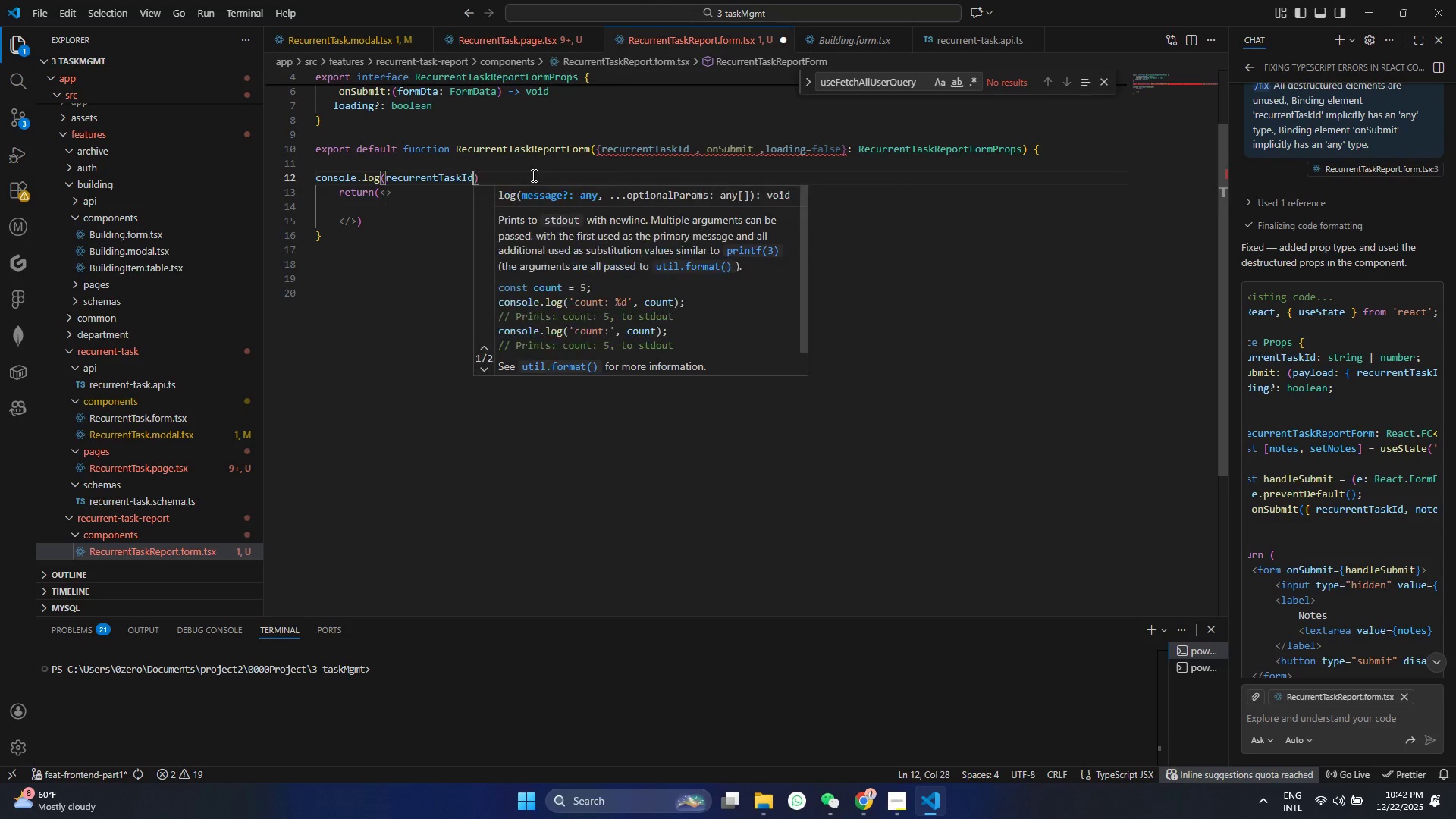 
key(V)
 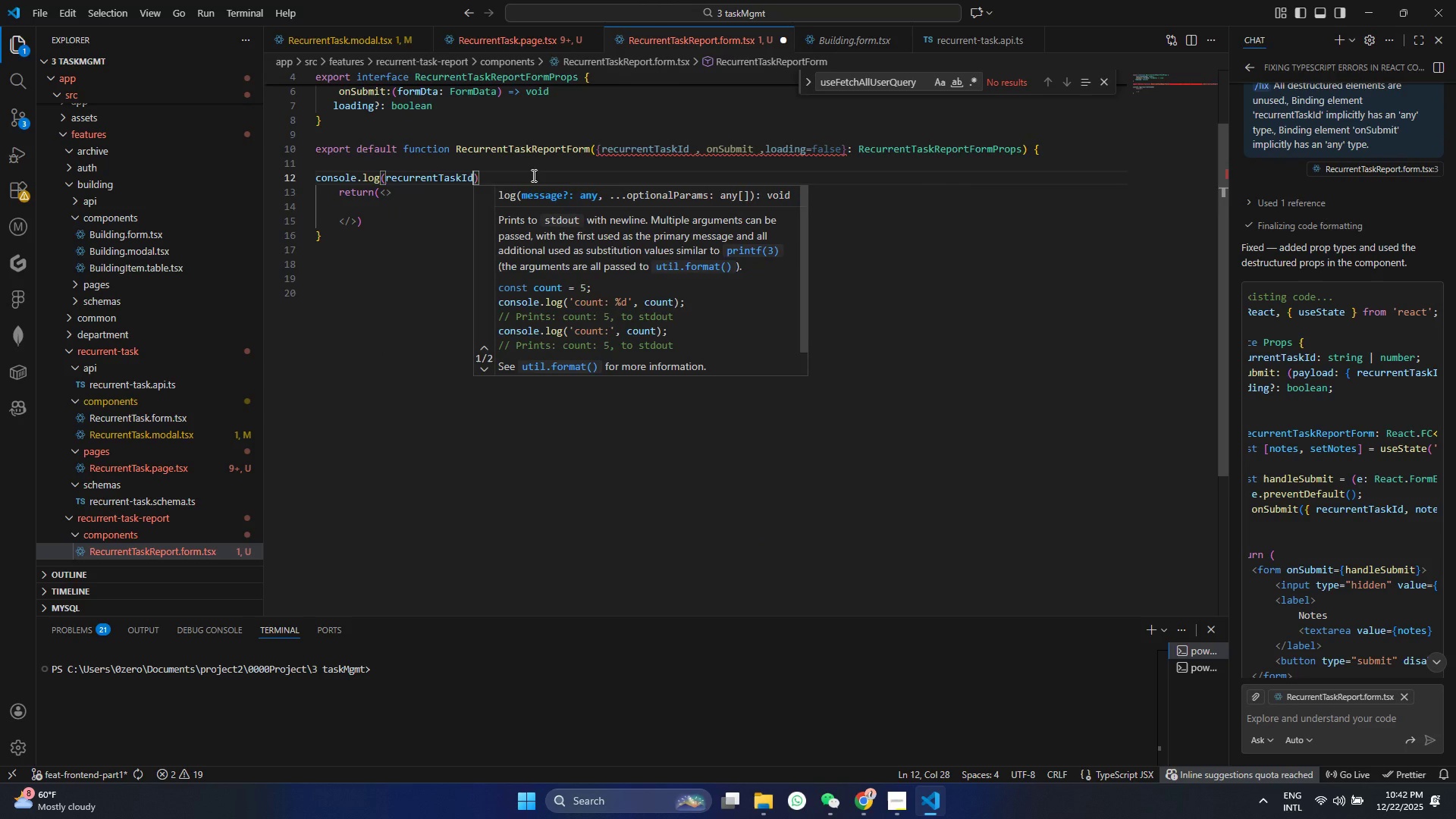 
key(Control+ControlLeft)
 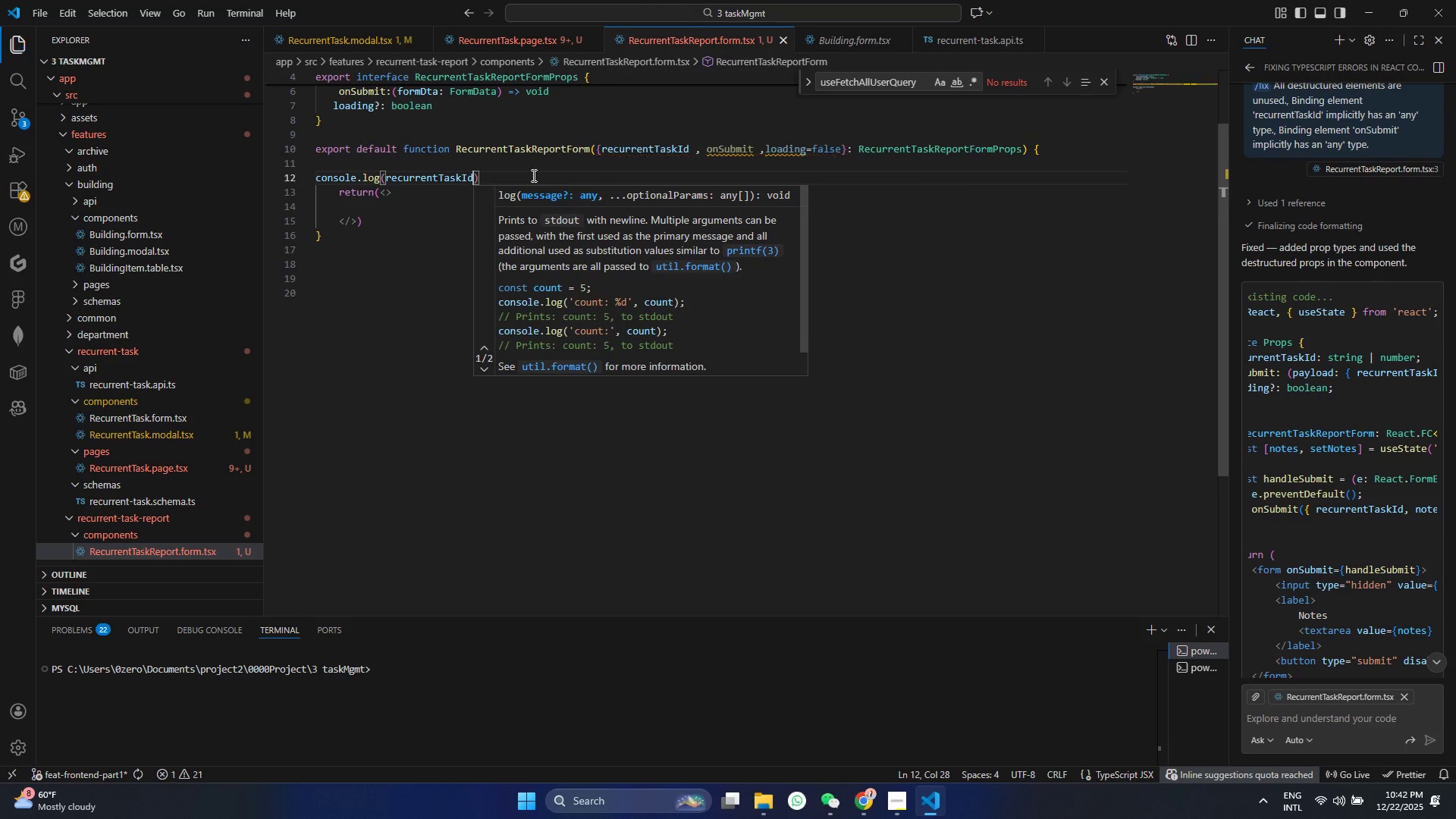 
key(Control+S)
 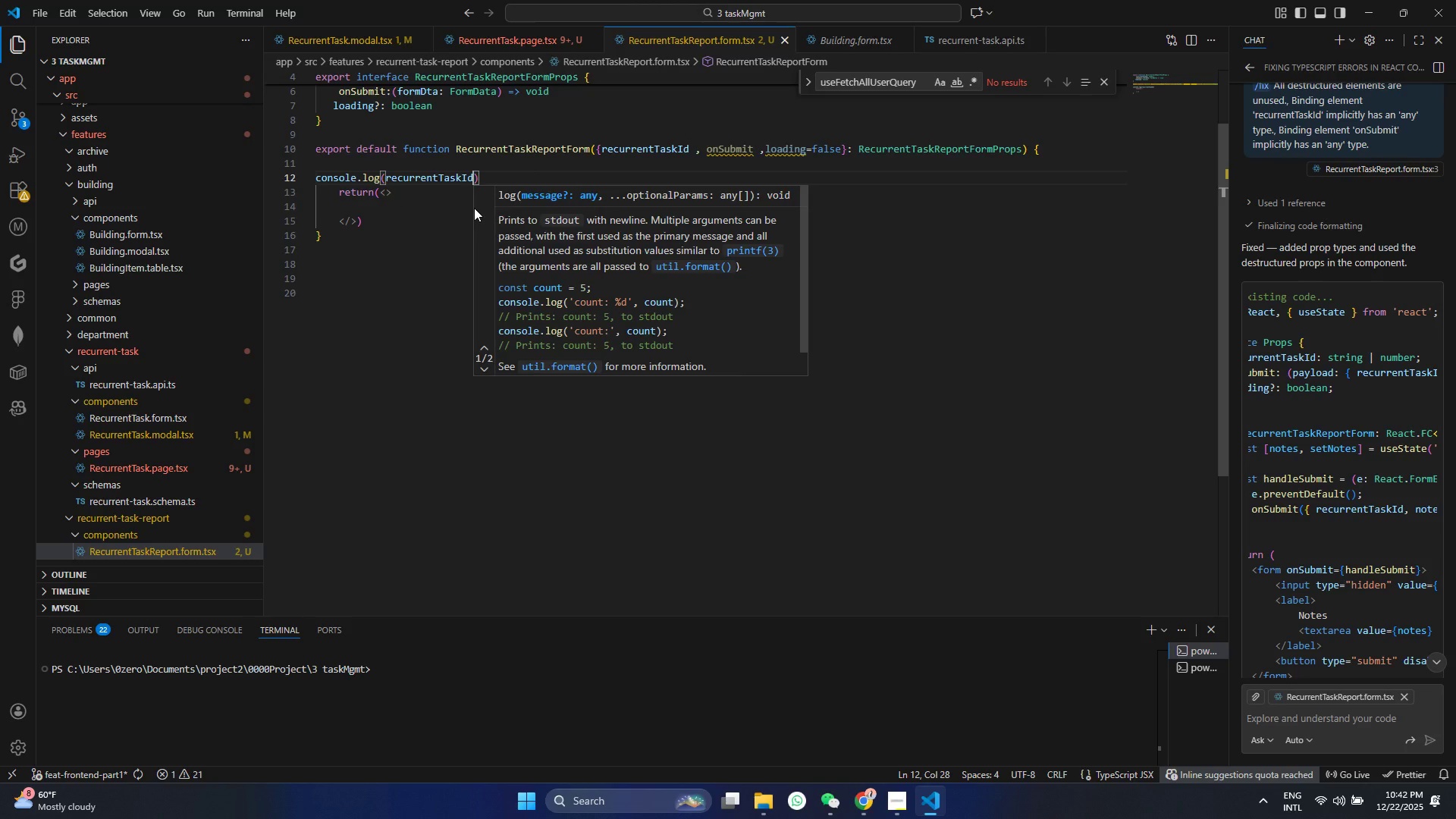 
left_click([469, 208])
 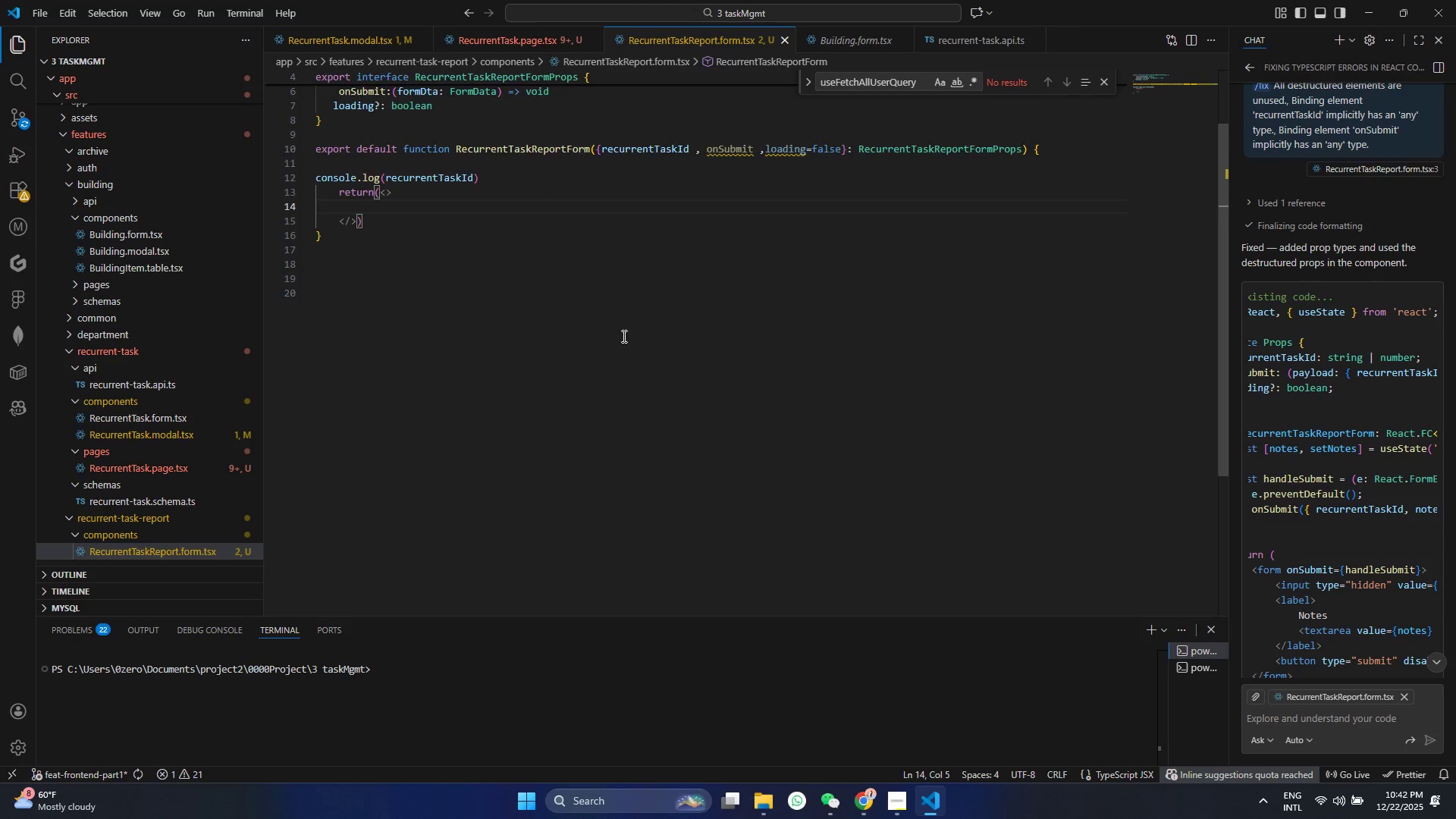 
scroll: coordinate [623, 336], scroll_direction: up, amount: 5.0
 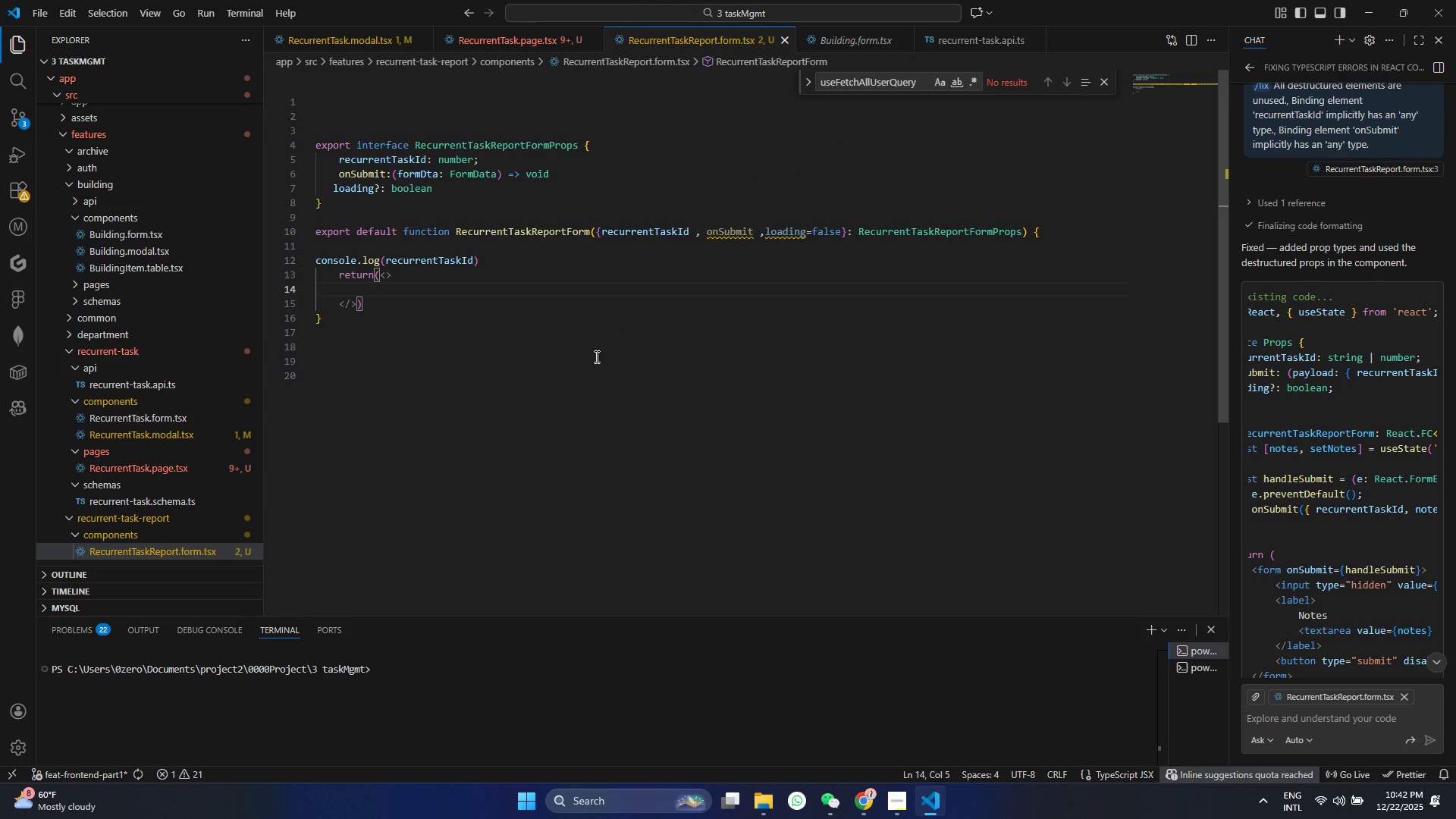 
key(Control+ControlLeft)
 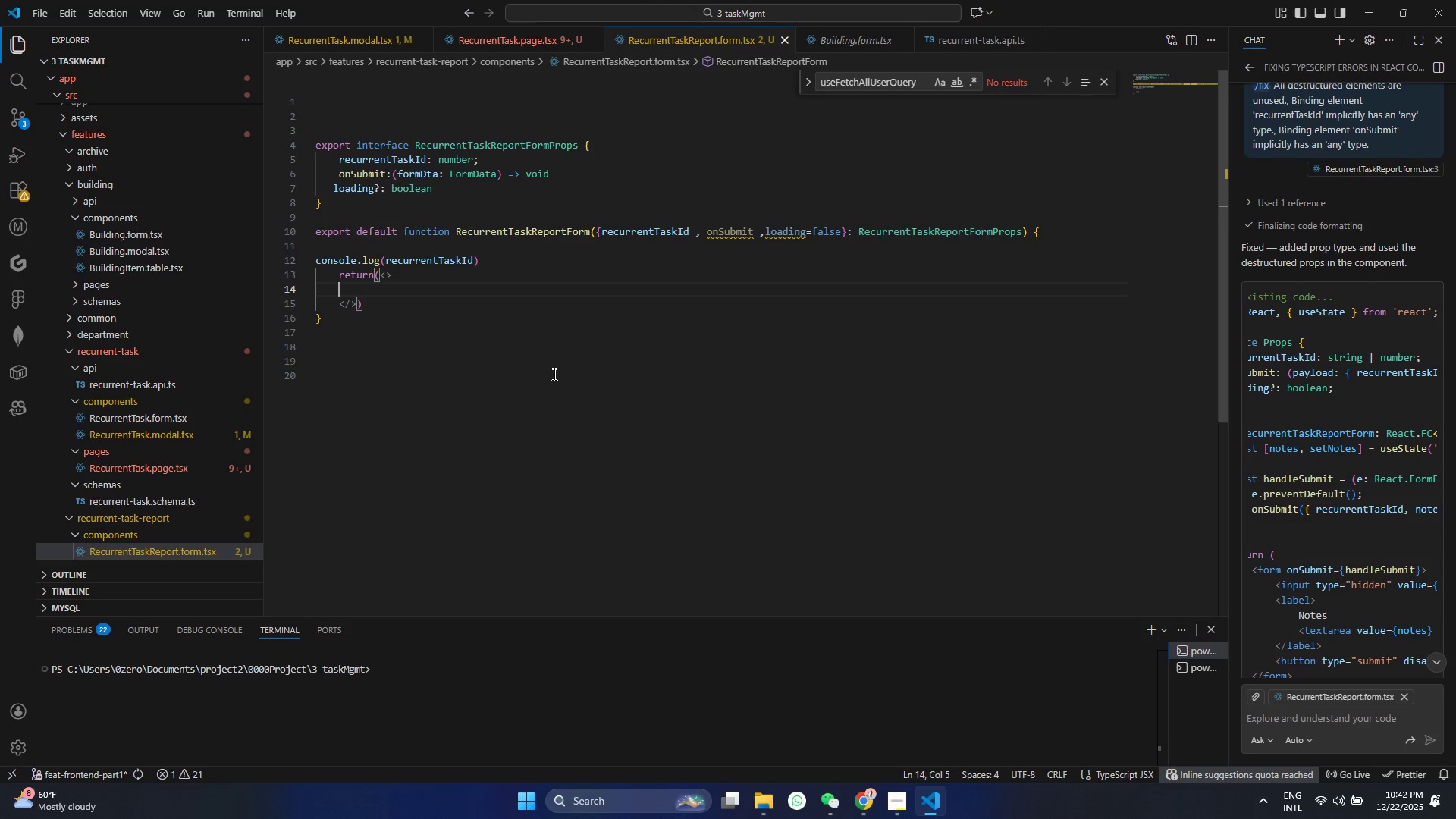 
key(Control+S)
 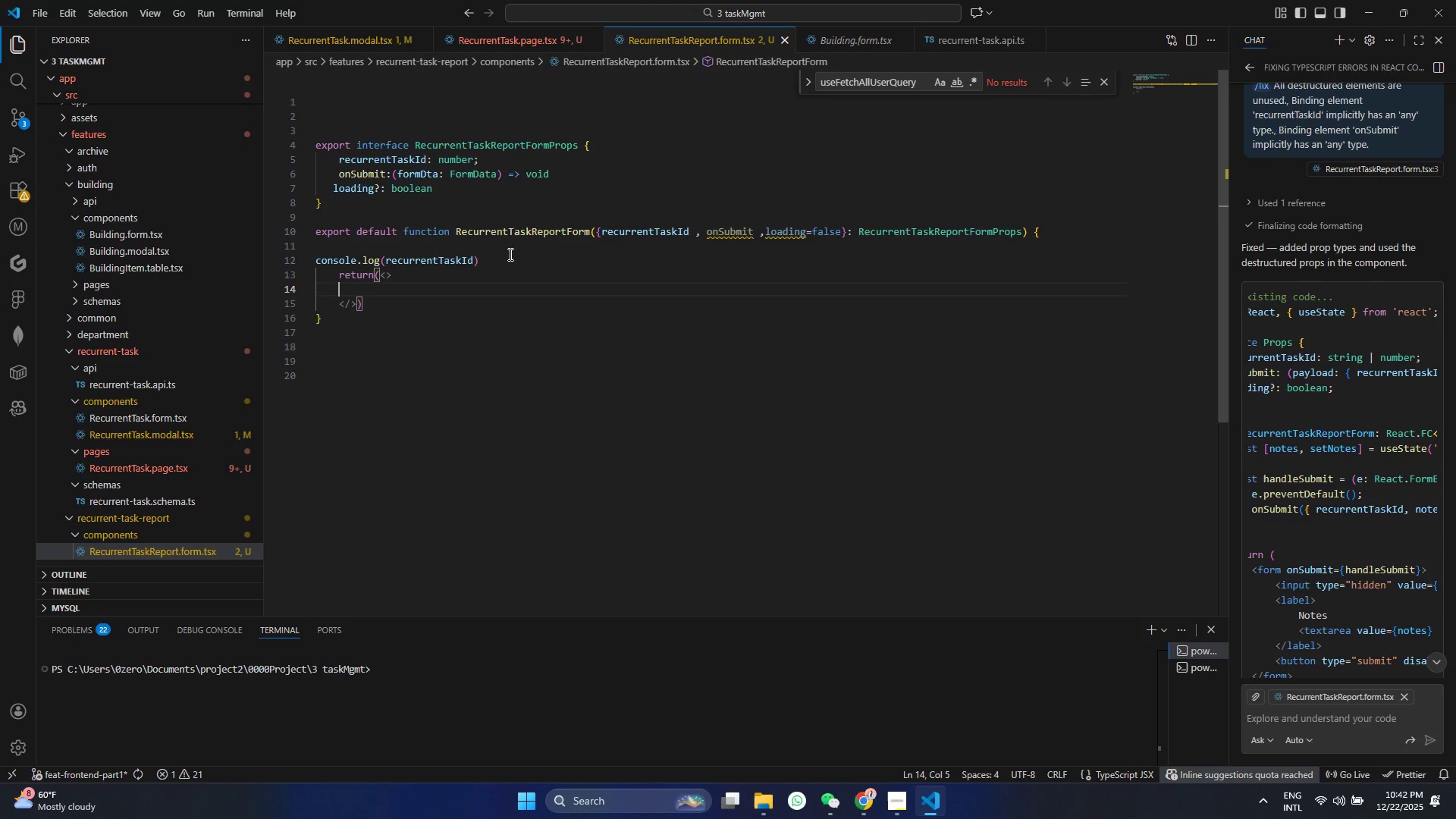 
key(Control+ControlLeft)
 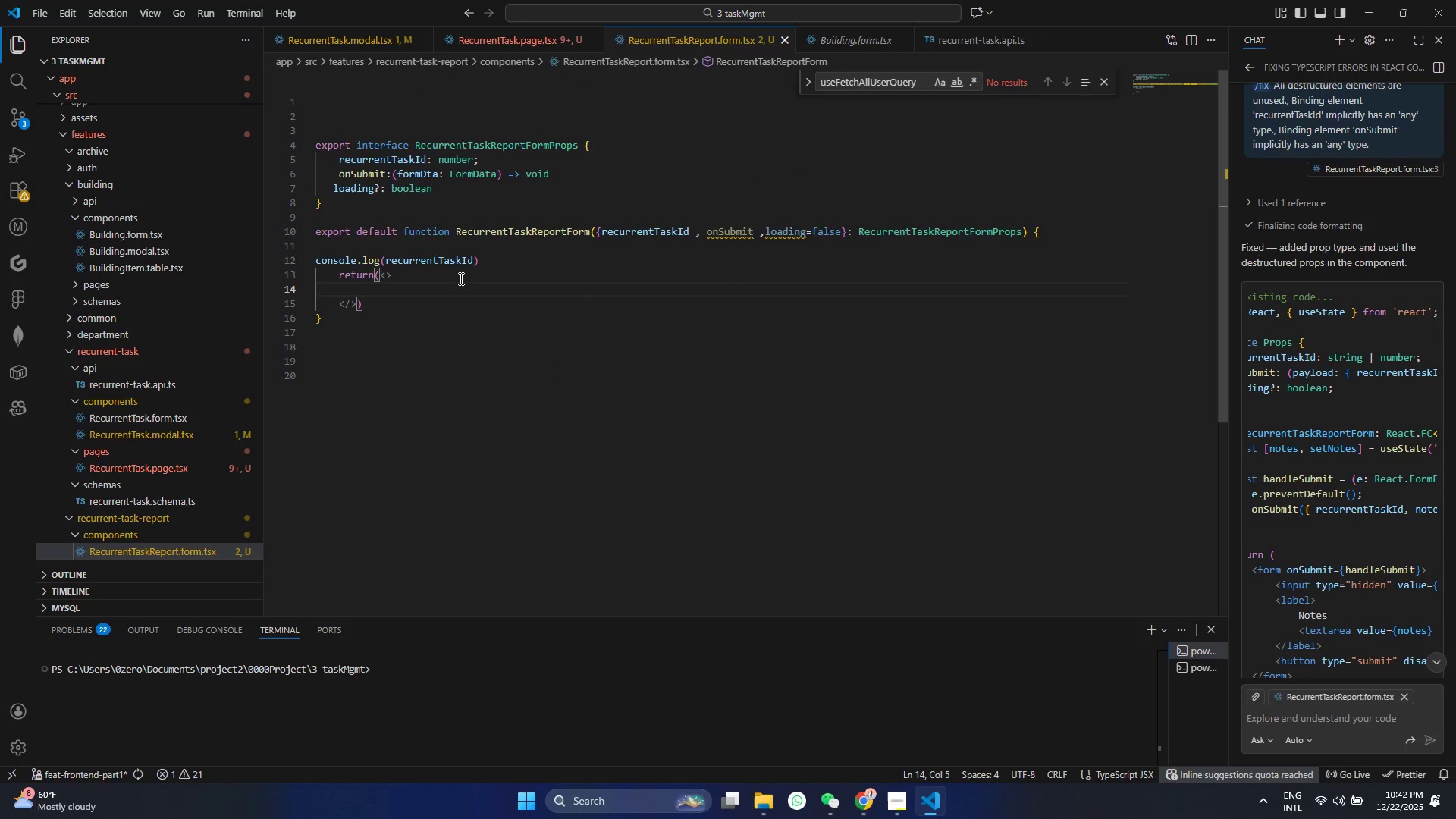 
key(Control+S)
 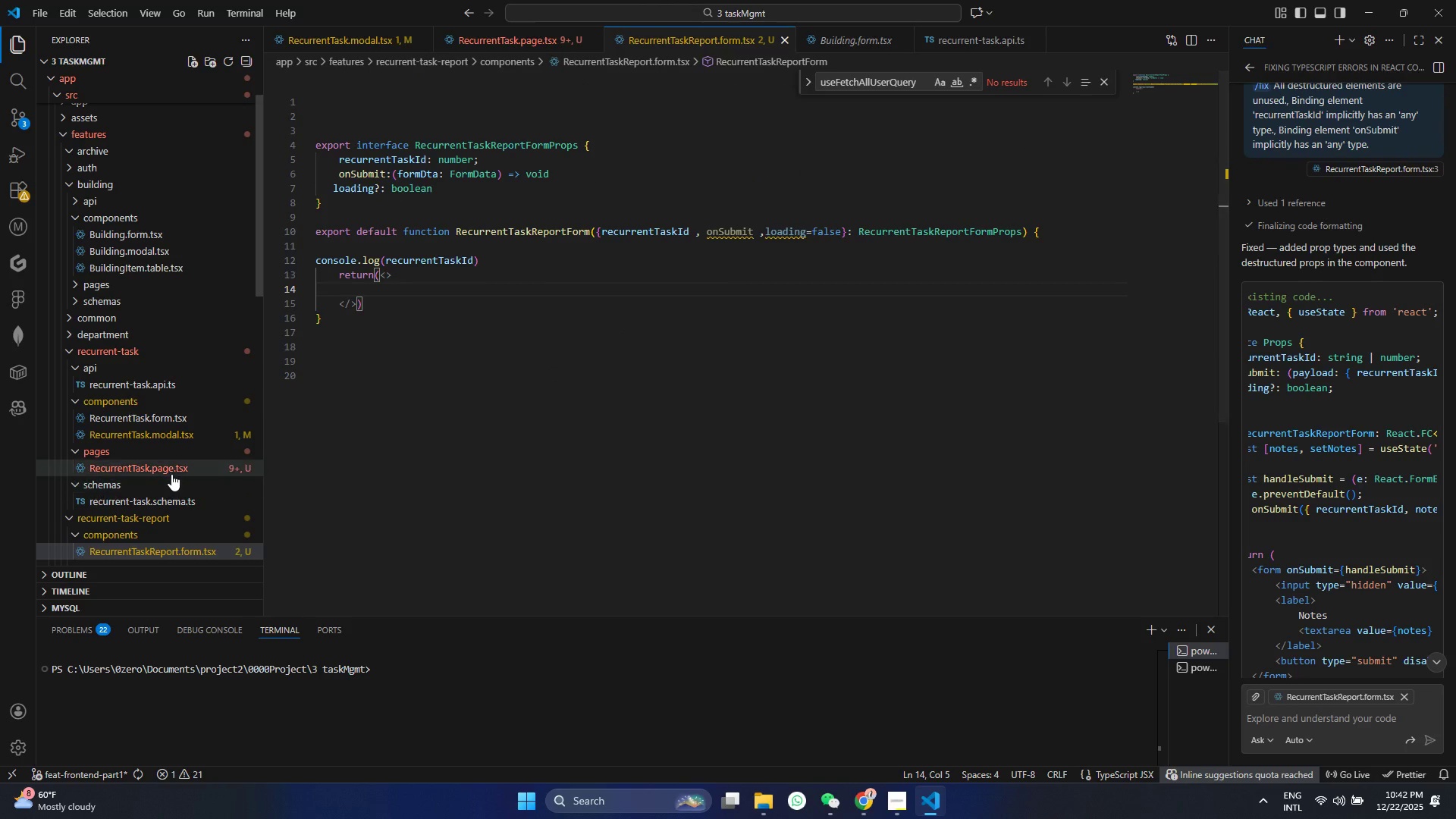 
left_click([171, 473])
 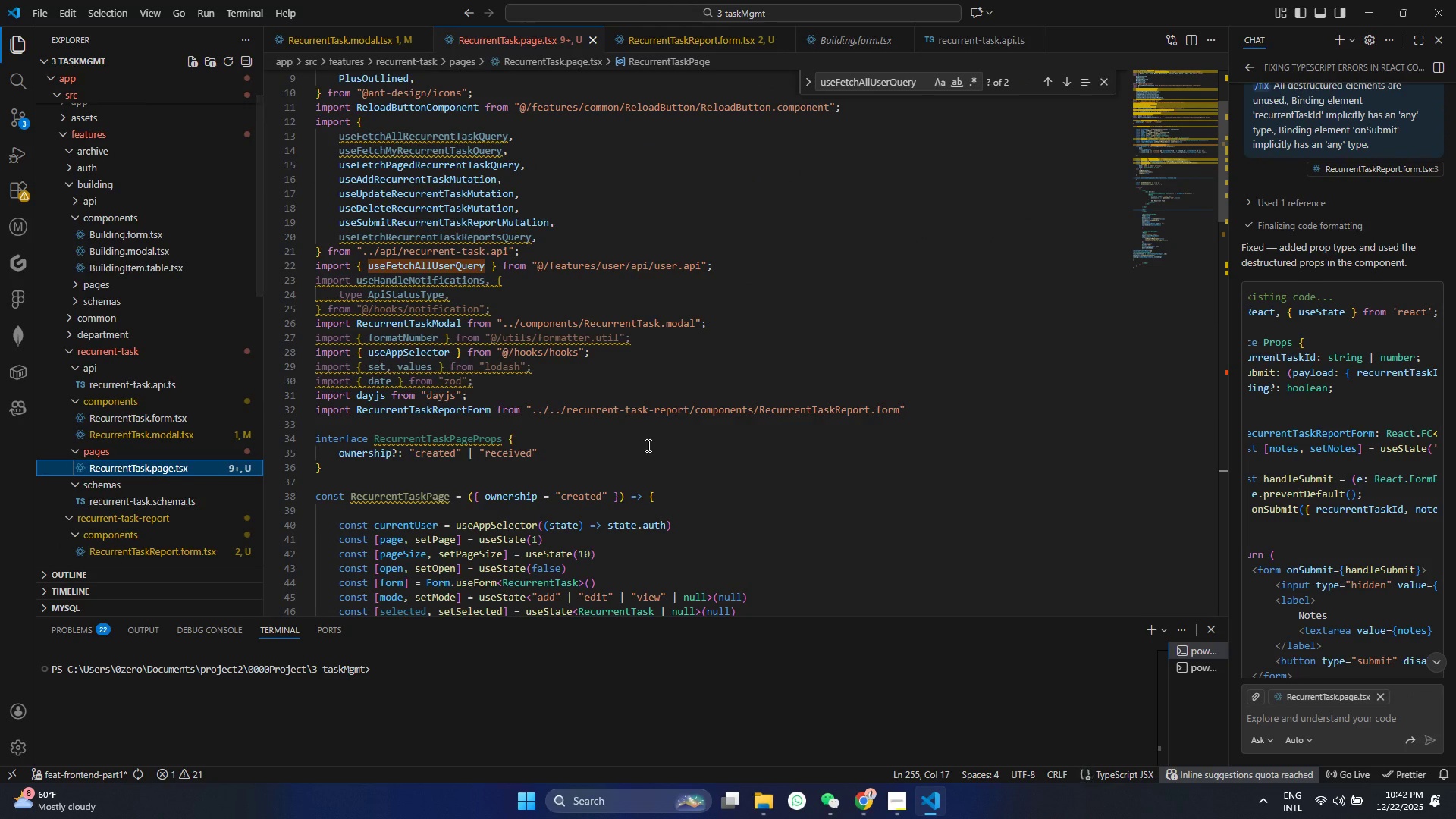 
scroll: coordinate [646, 441], scroll_direction: down, amount: 25.0
 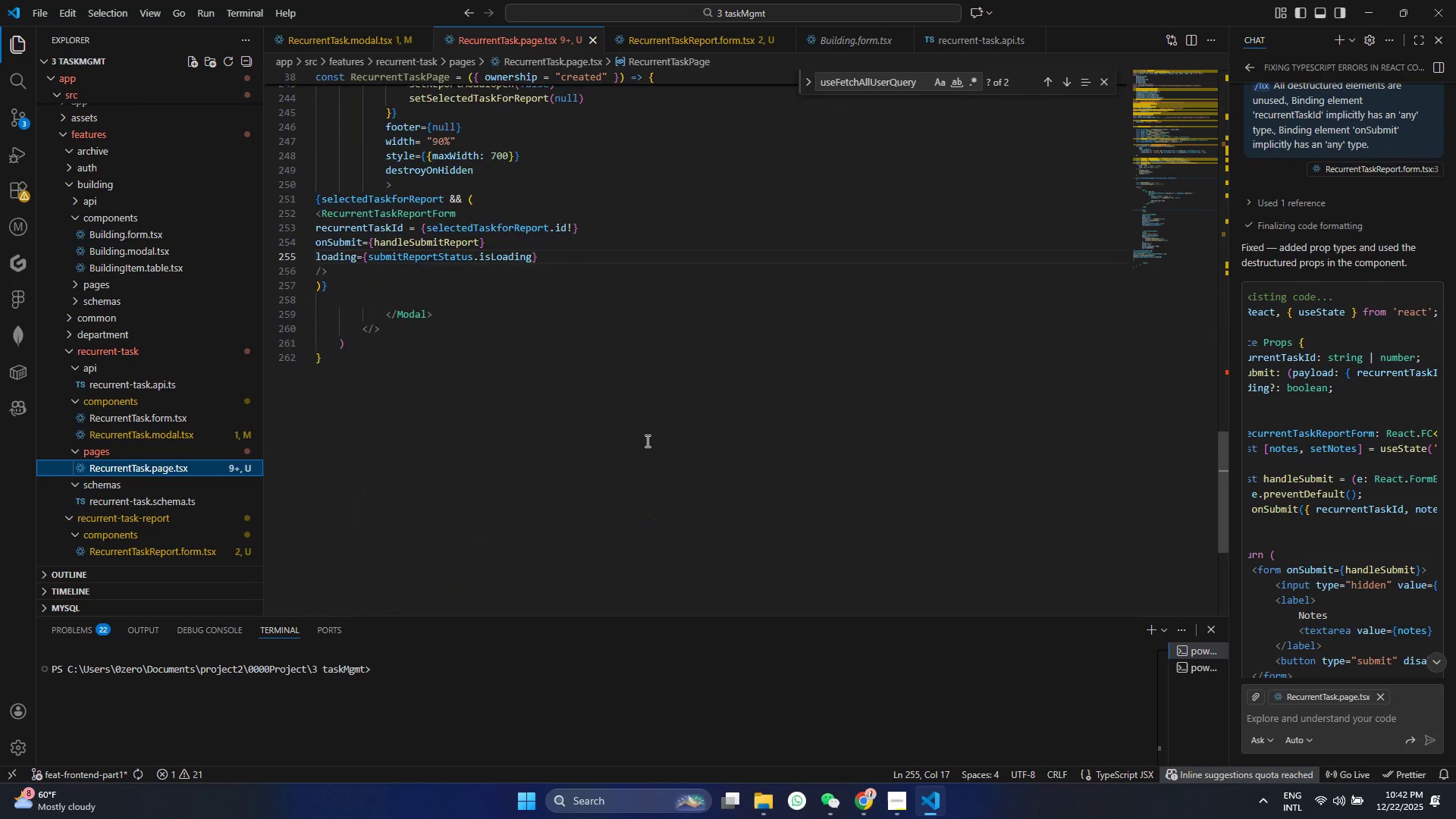 
key(Control+S)
 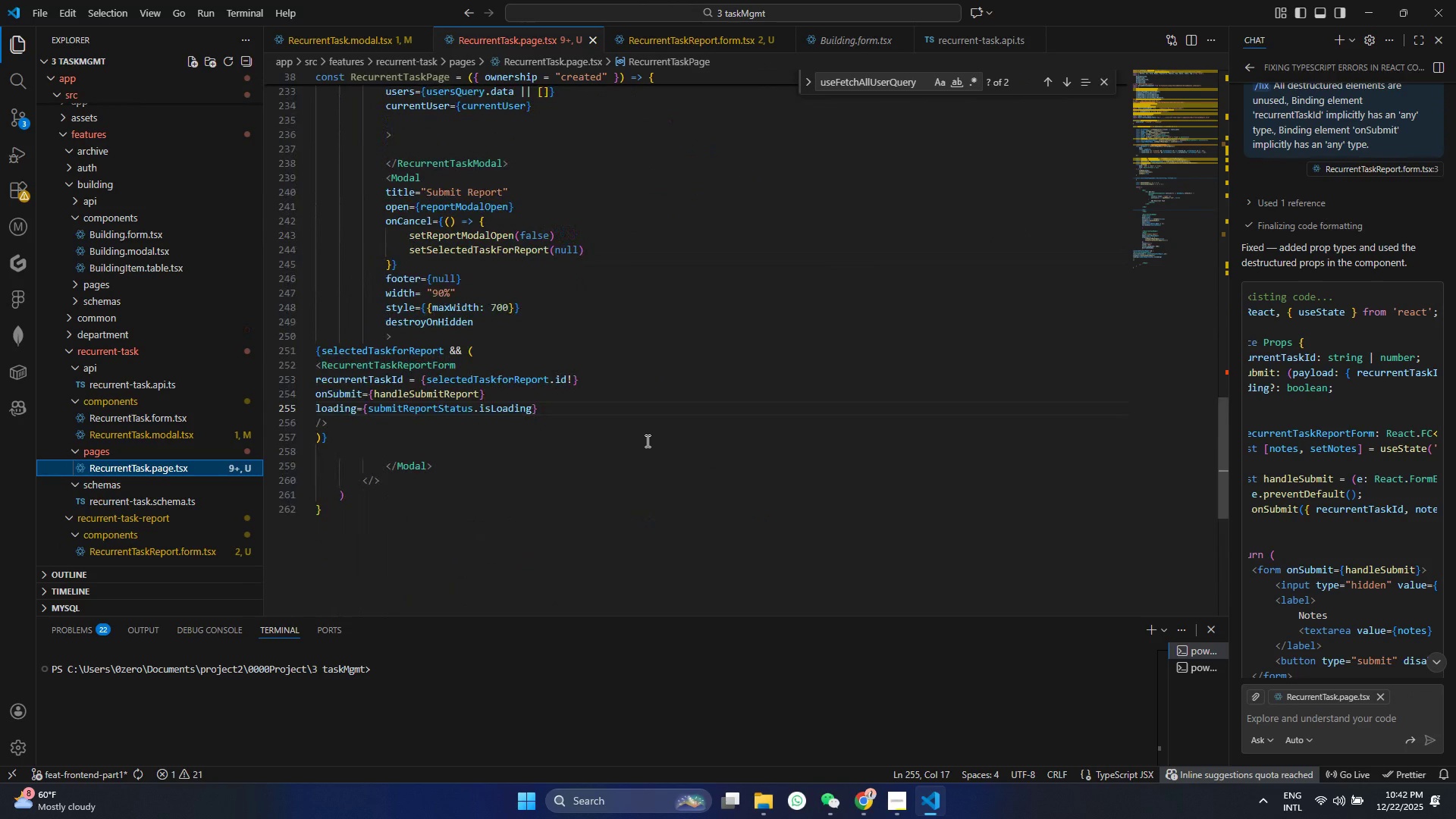 
key(Control+S)
 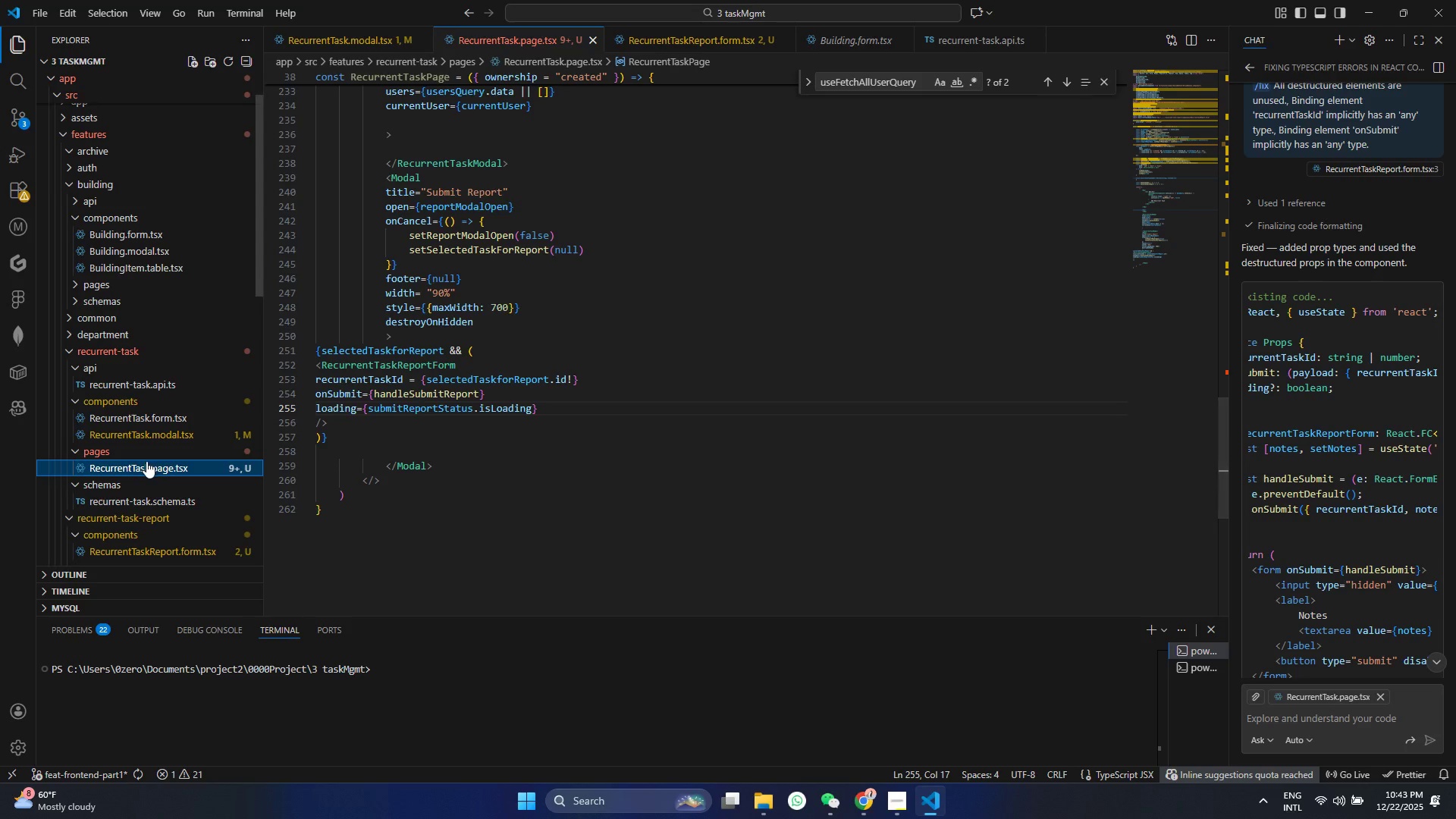 
left_click([468, 484])
 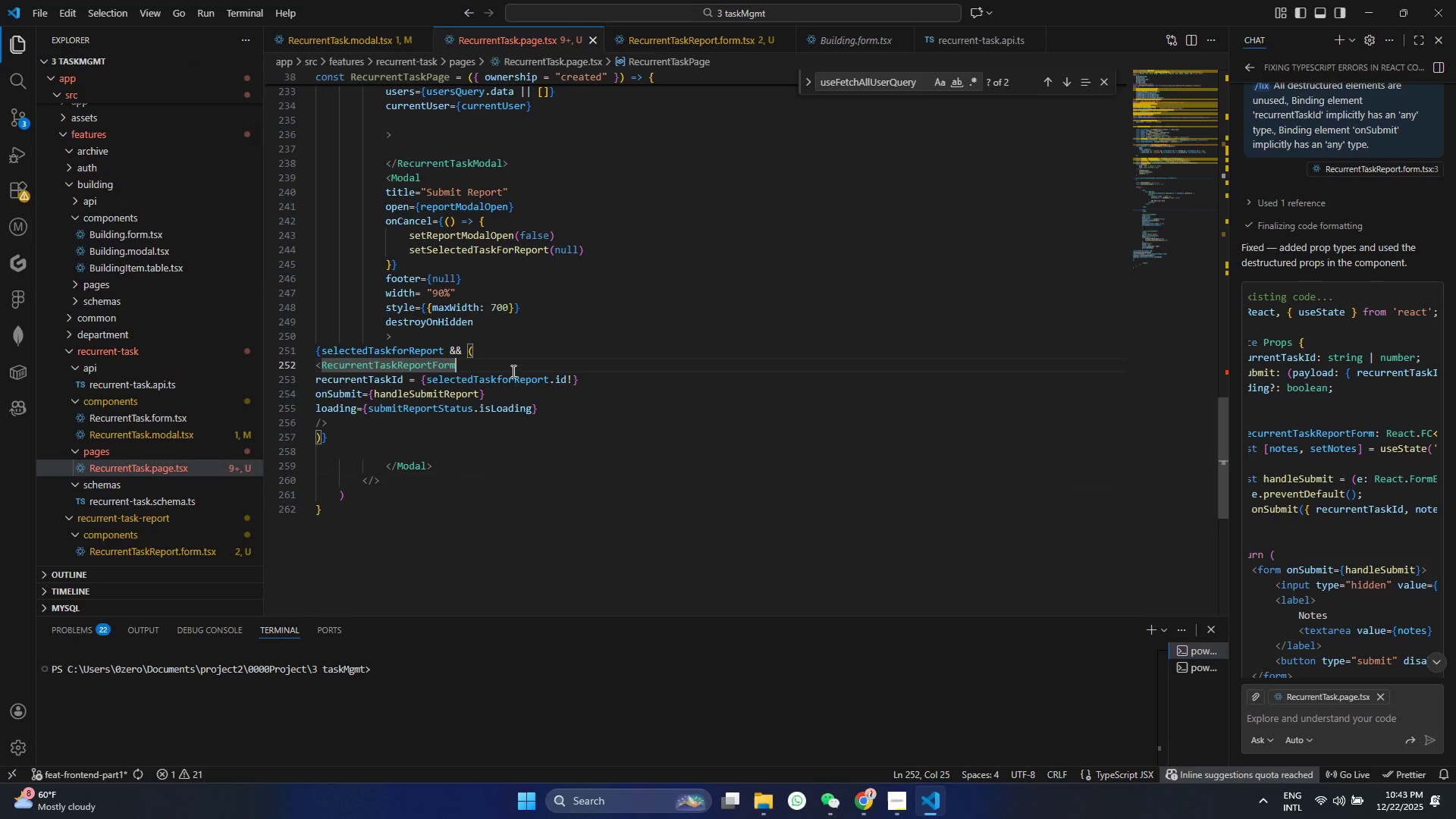 
key(Control+ControlLeft)
 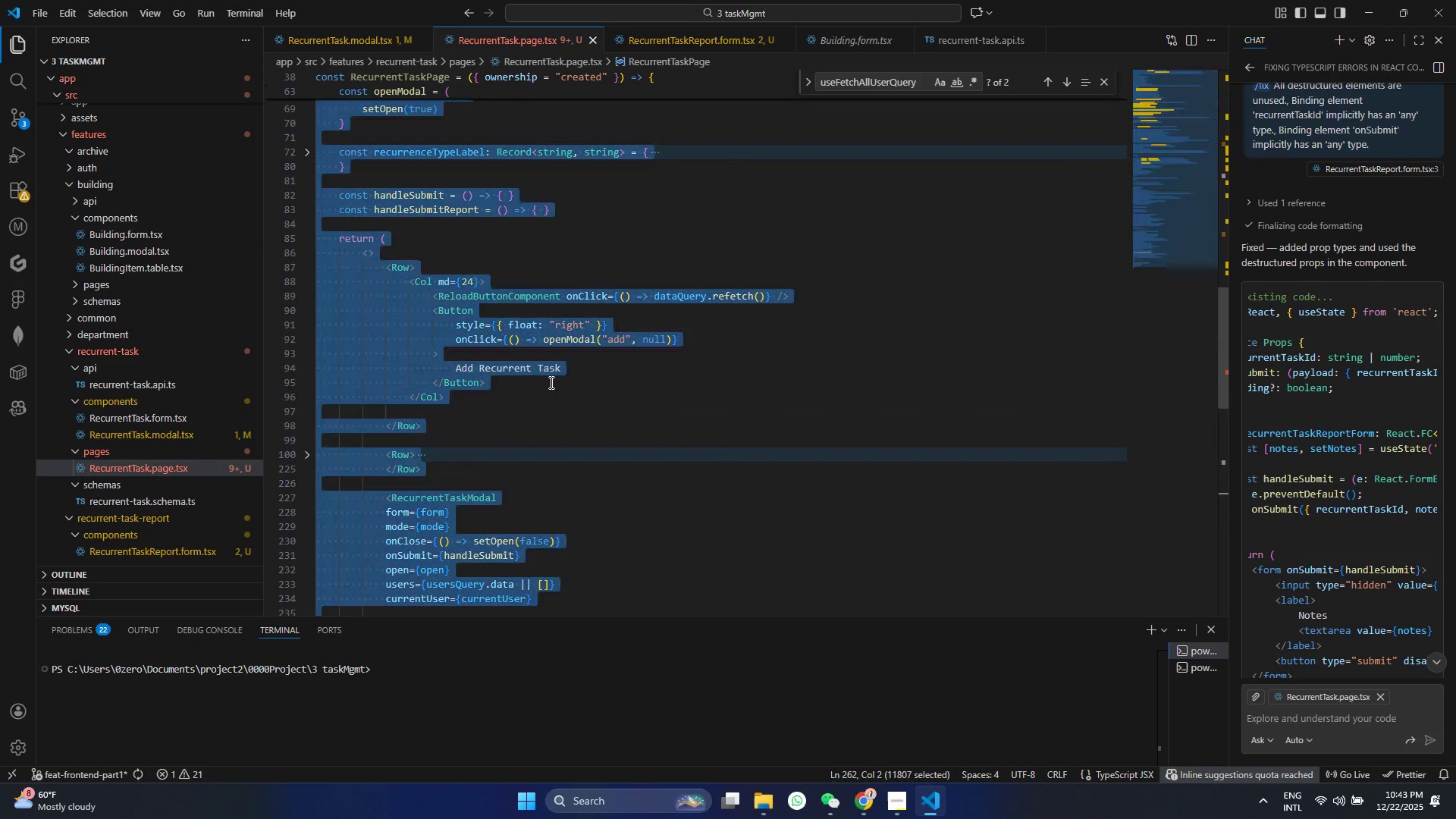 
key(Control+A)
 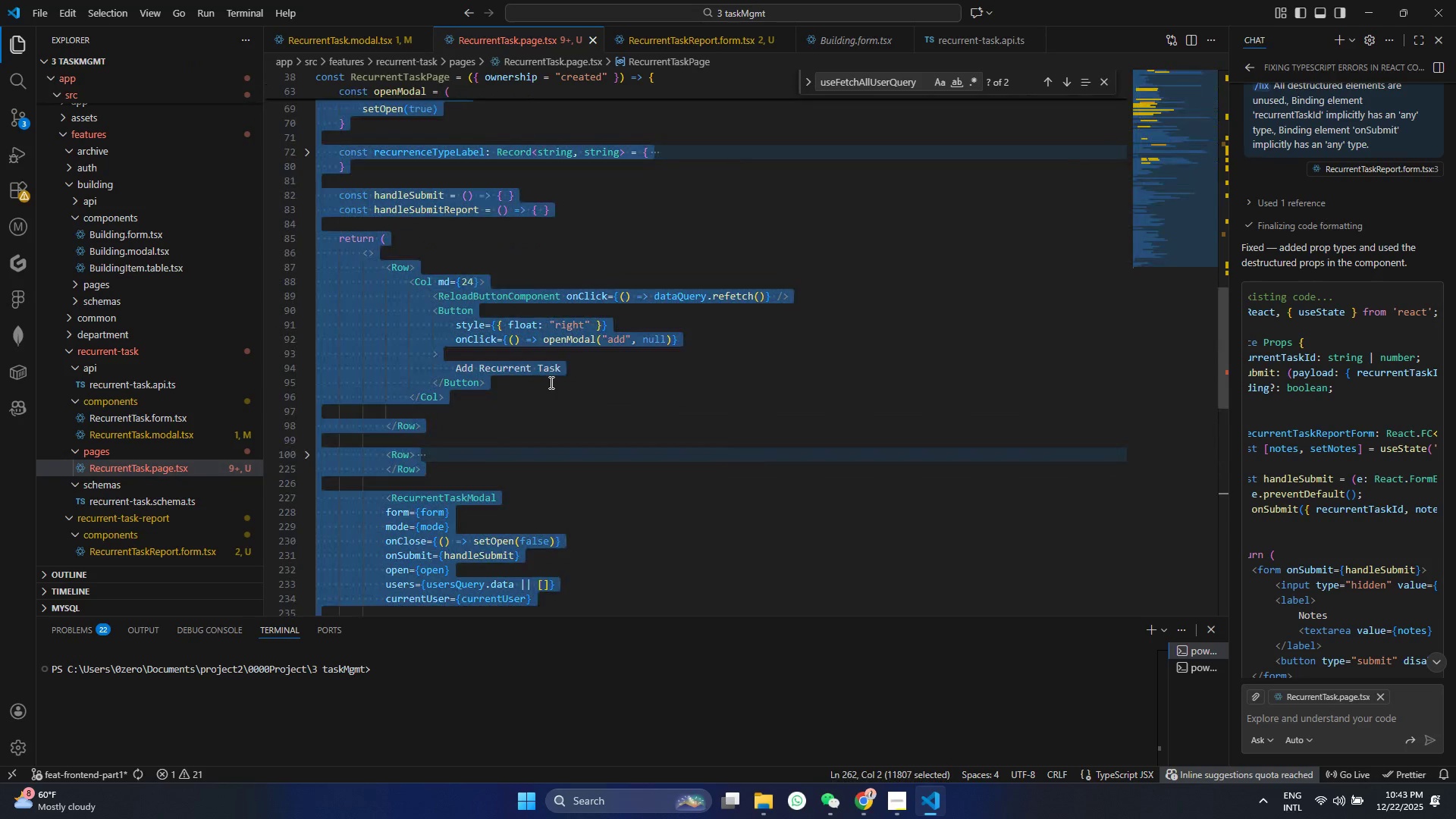 
right_click([550, 382])
 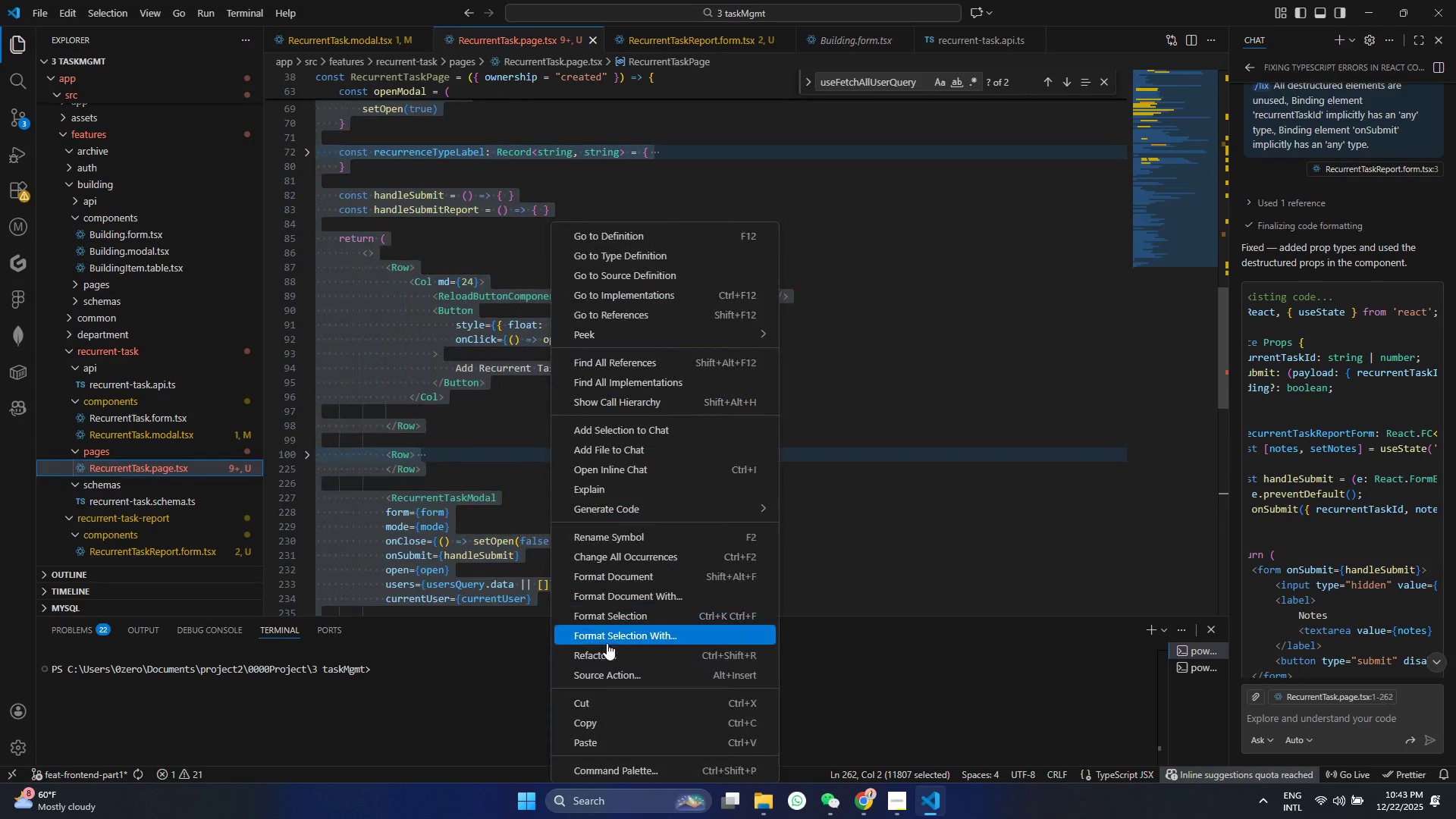 
scroll: coordinate [550, 382], scroll_direction: up, amount: 13.0
 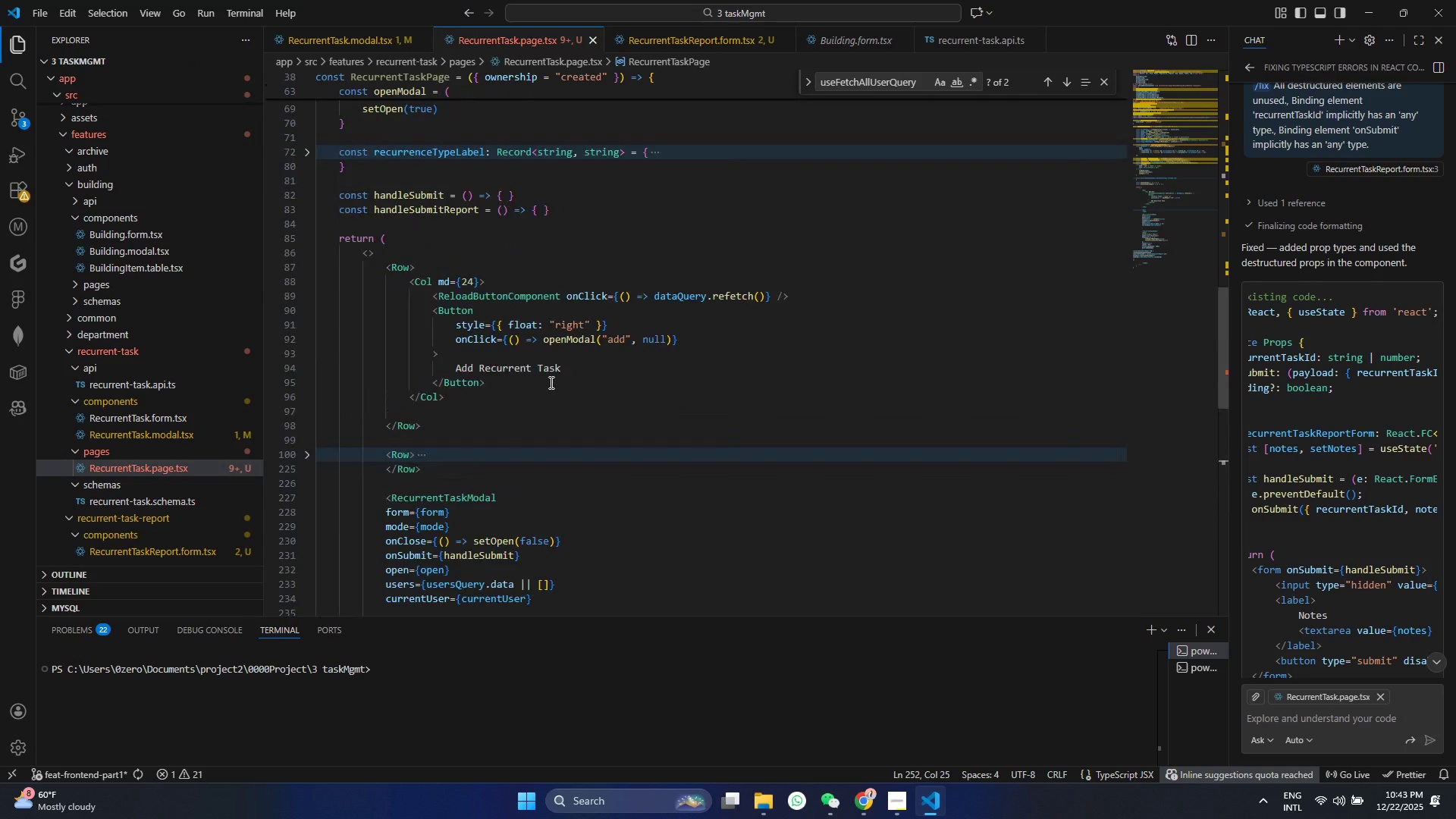 
left_click([604, 624])
 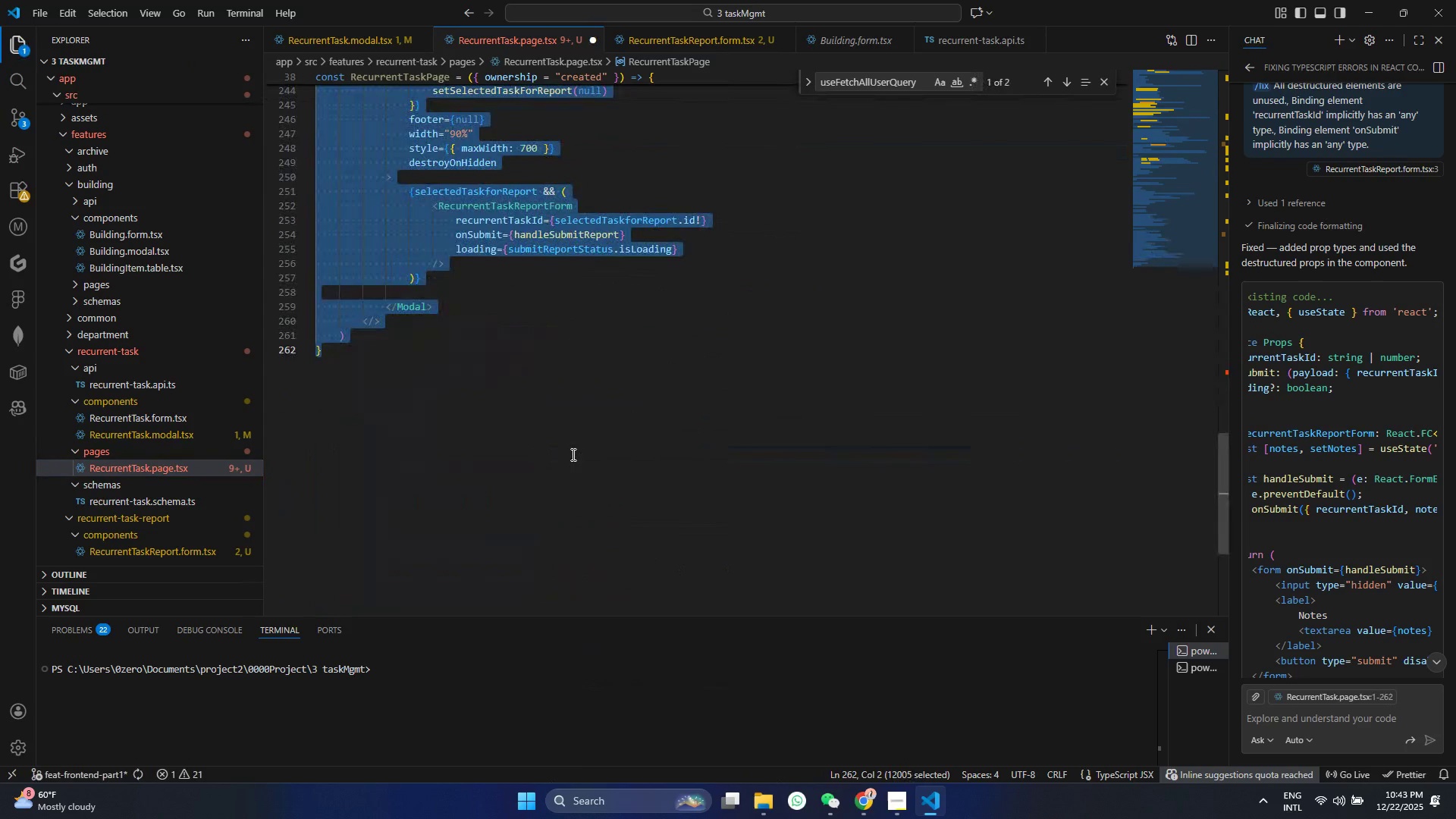 
key(Control+ControlLeft)
 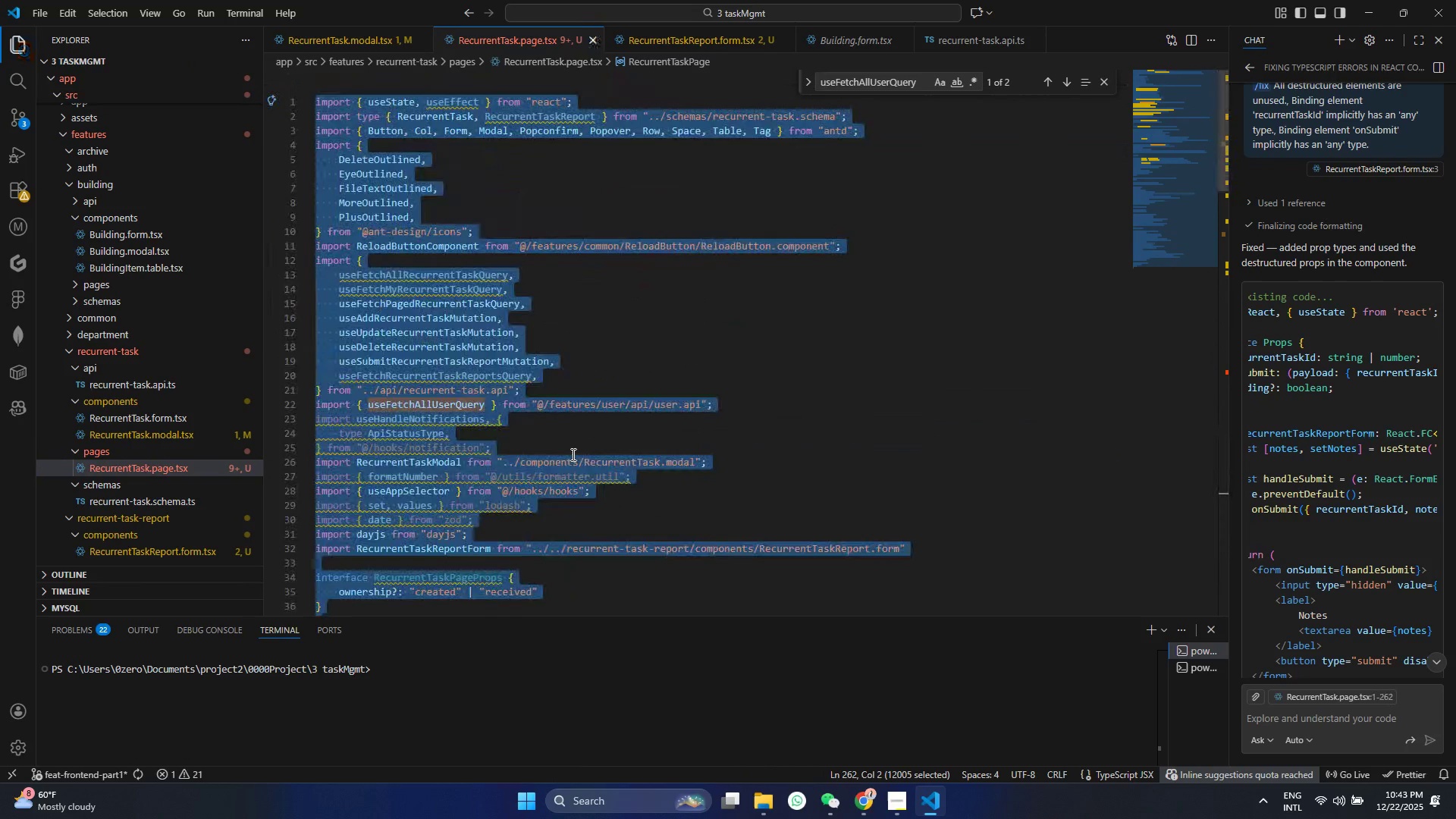 
key(S)
 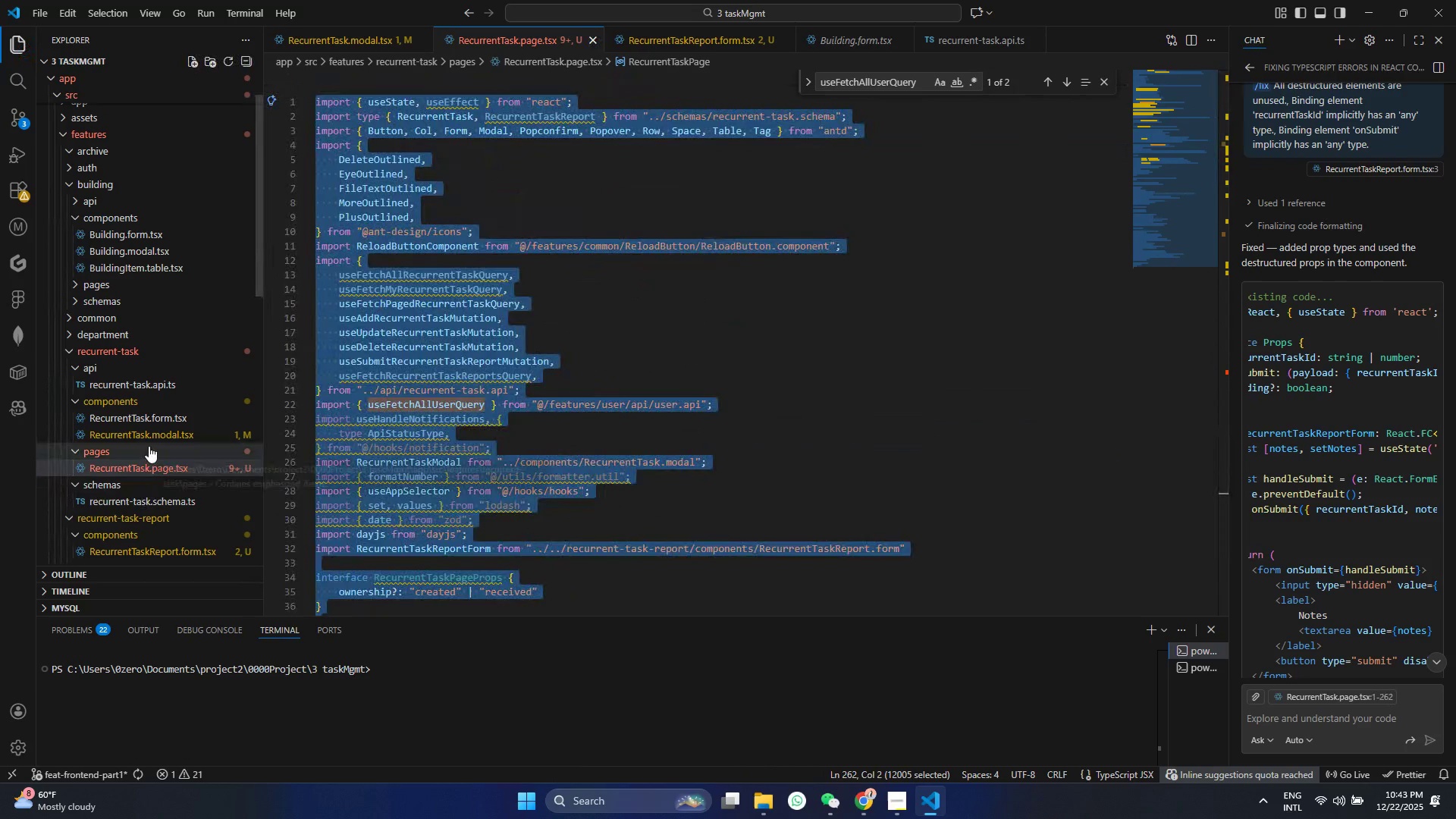 
scroll: coordinate [572, 454], scroll_direction: up, amount: 44.0
 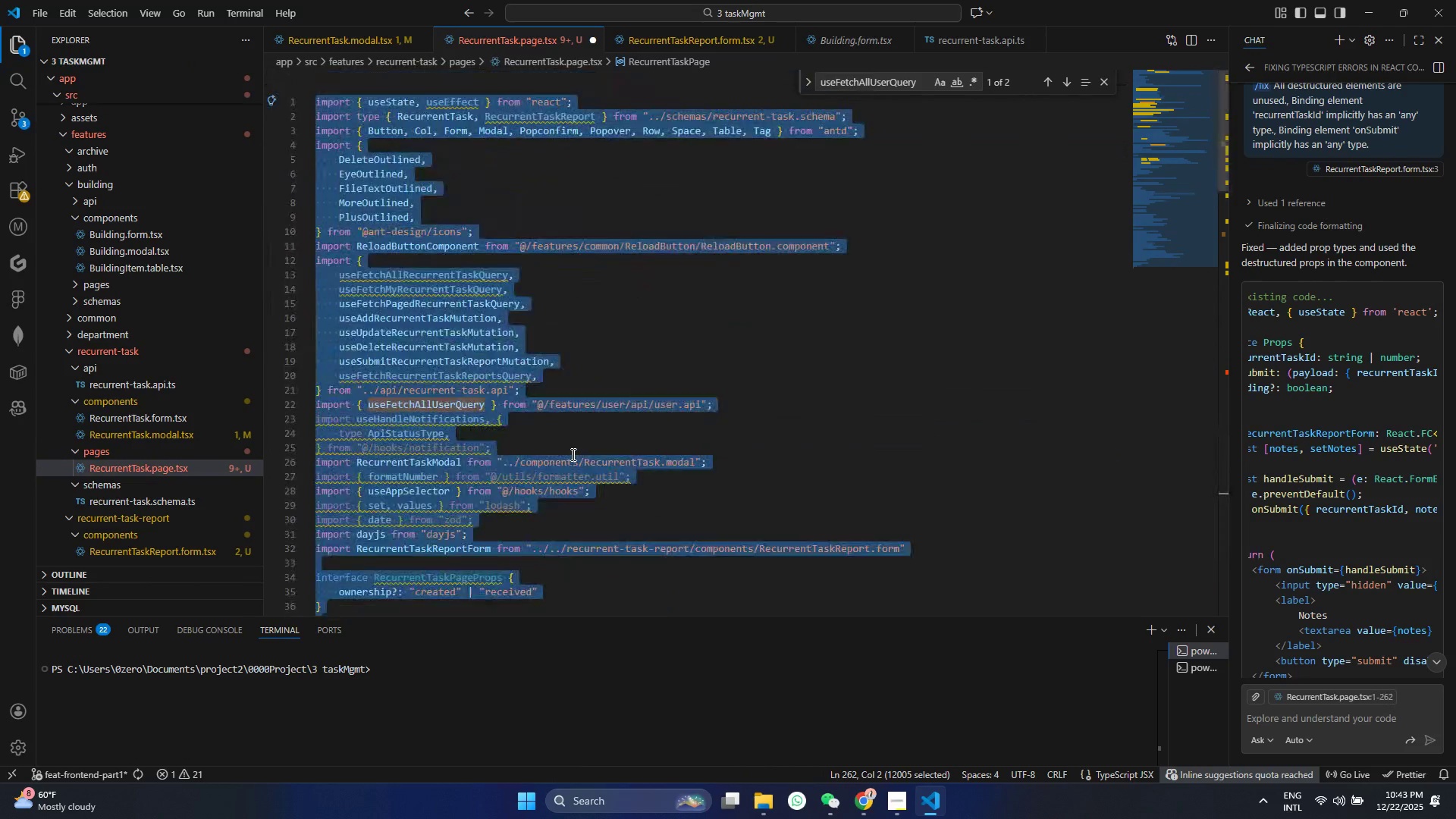 
scroll: coordinate [490, 424], scroll_direction: down, amount: 11.0
 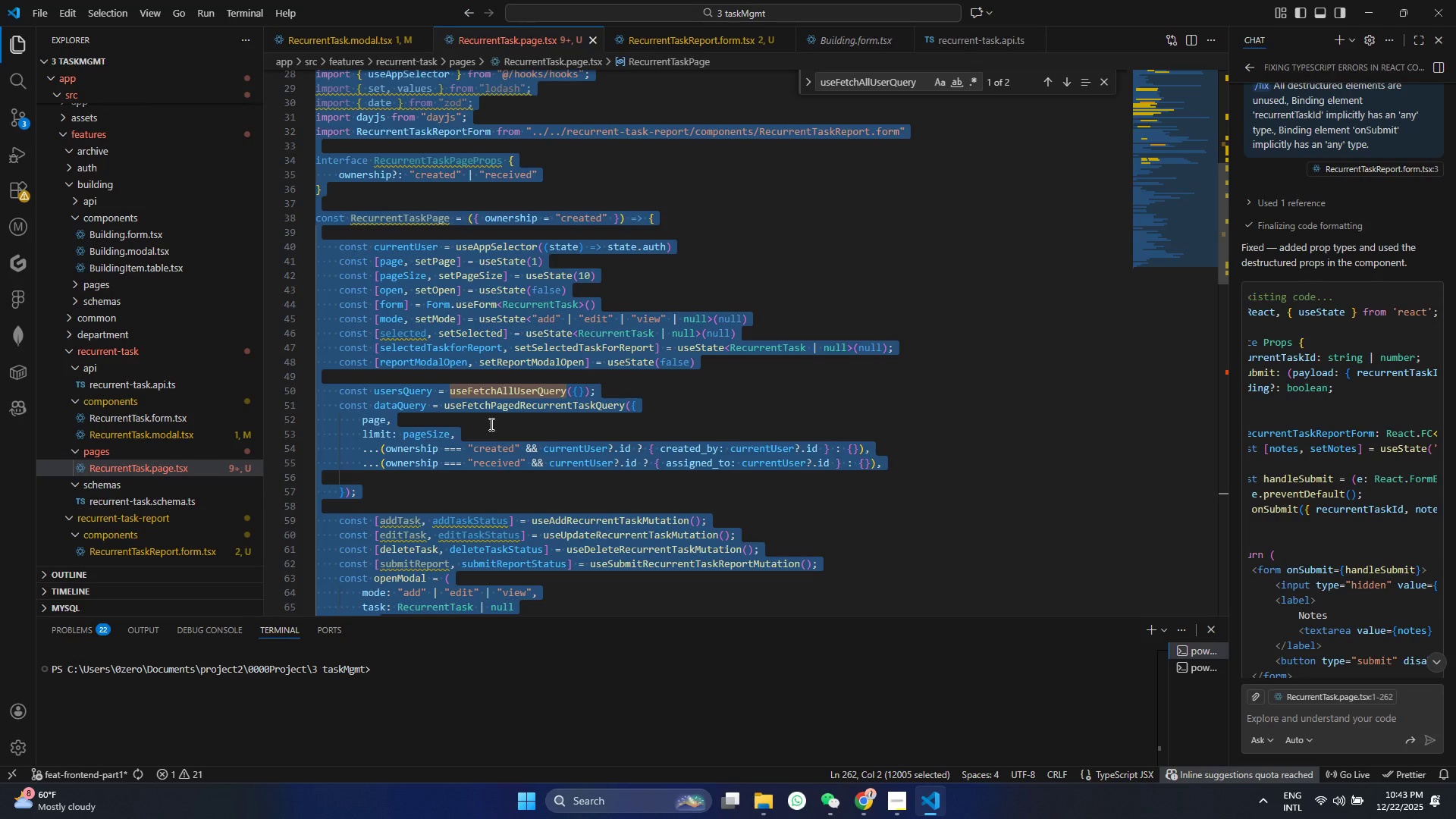 
wait(10.63)
 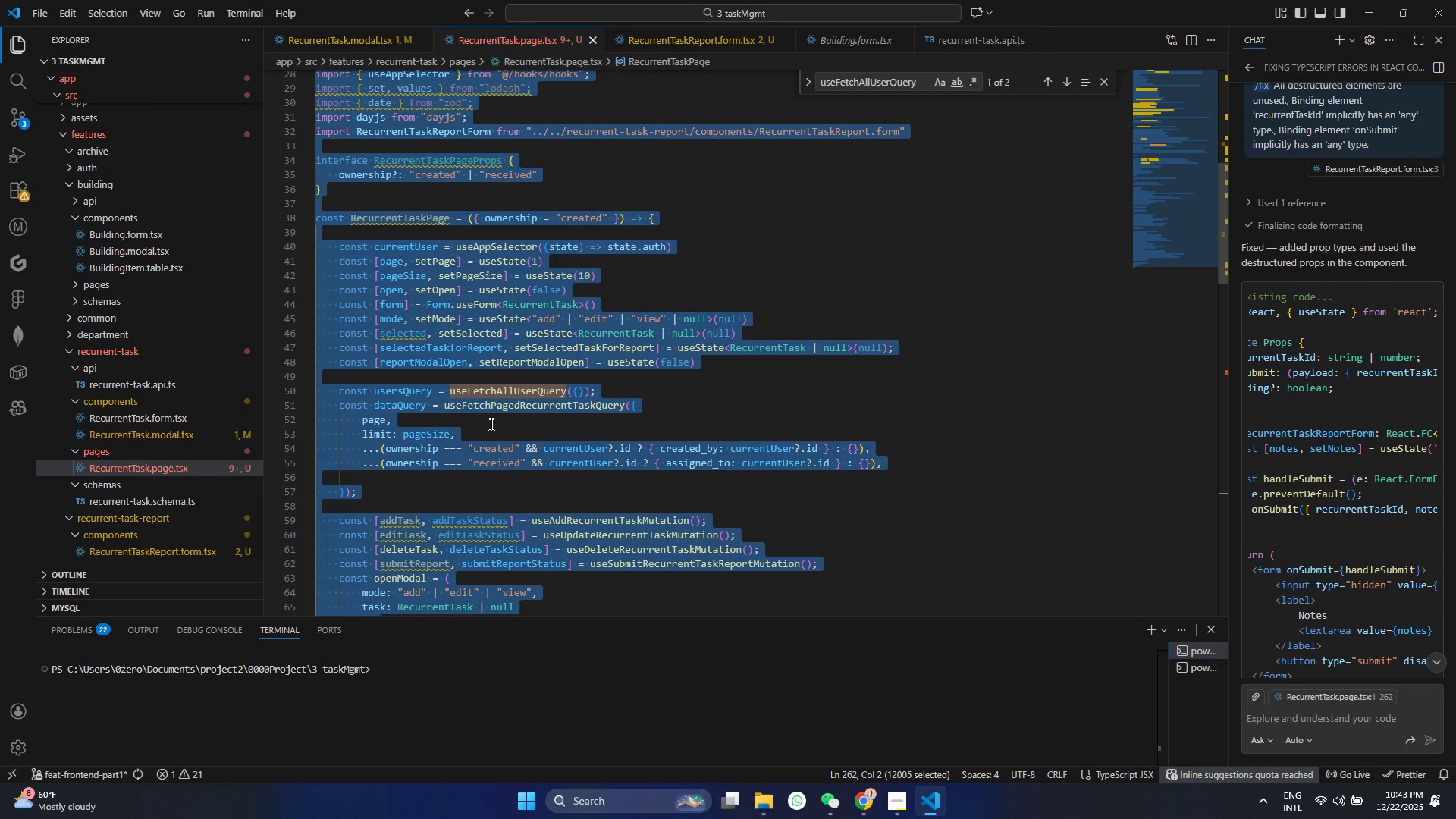 
scroll: coordinate [682, 490], scroll_direction: down, amount: 10.0
 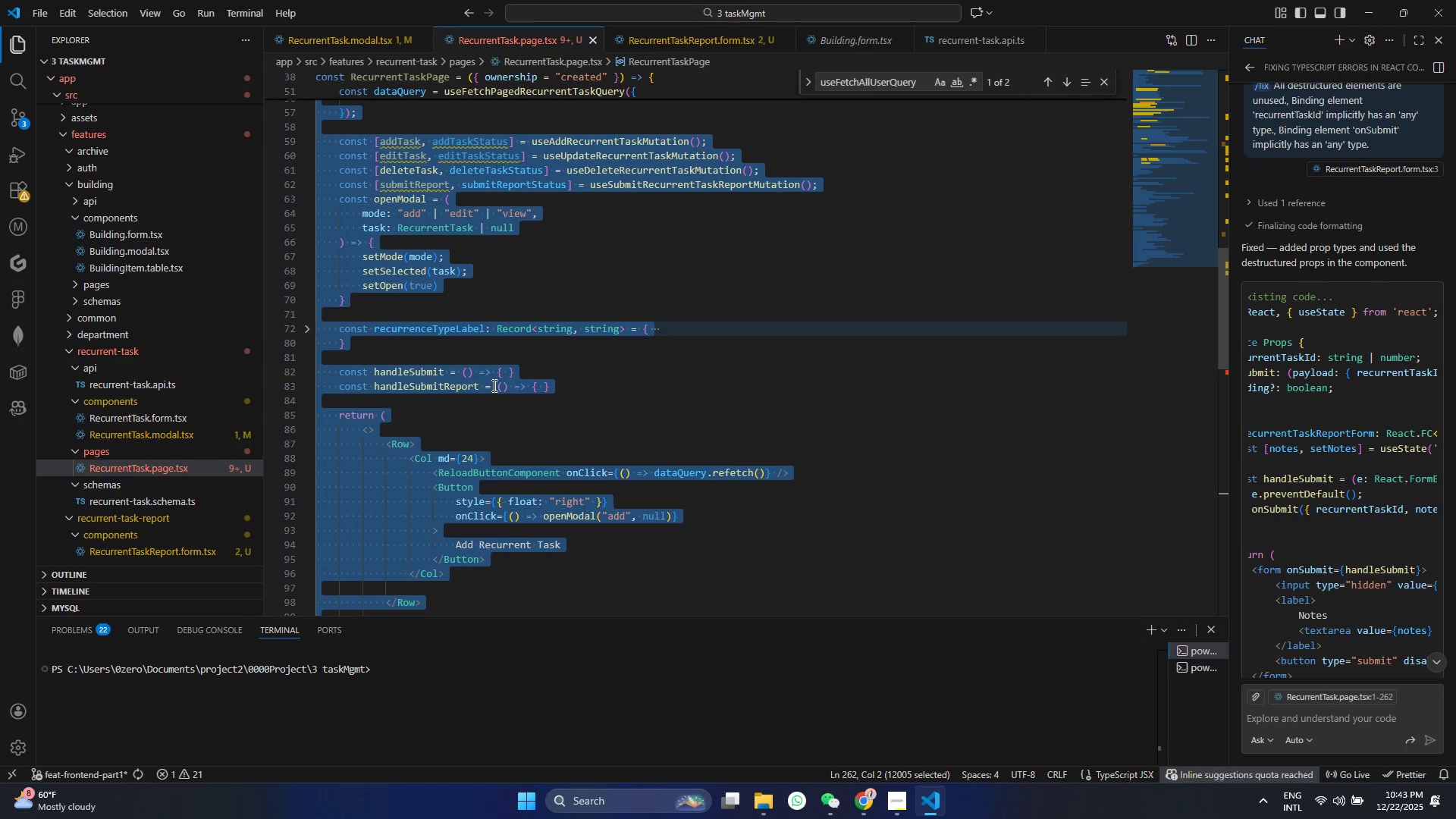 
double_click([504, 366])
 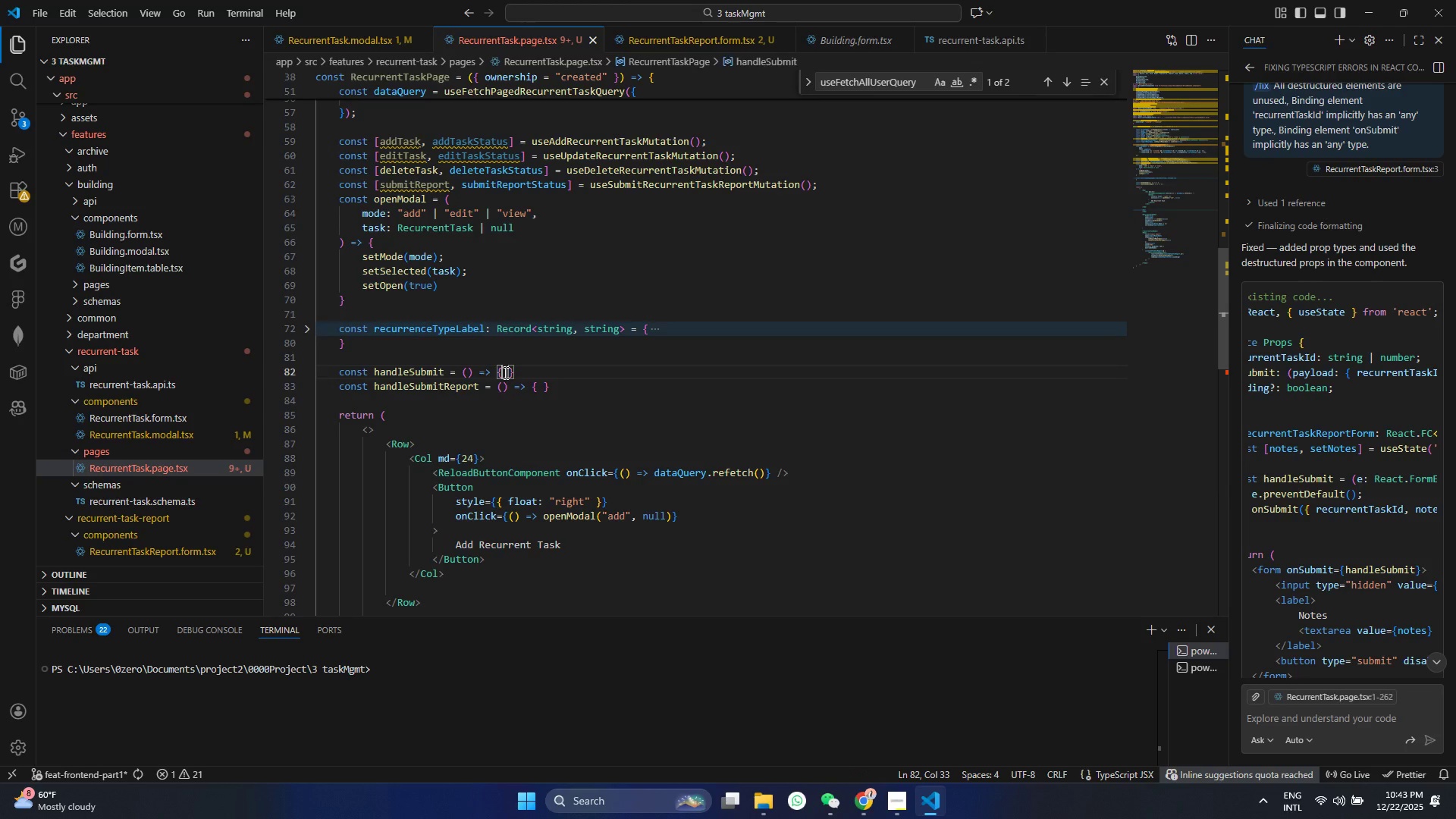 
triple_click([504, 372])
 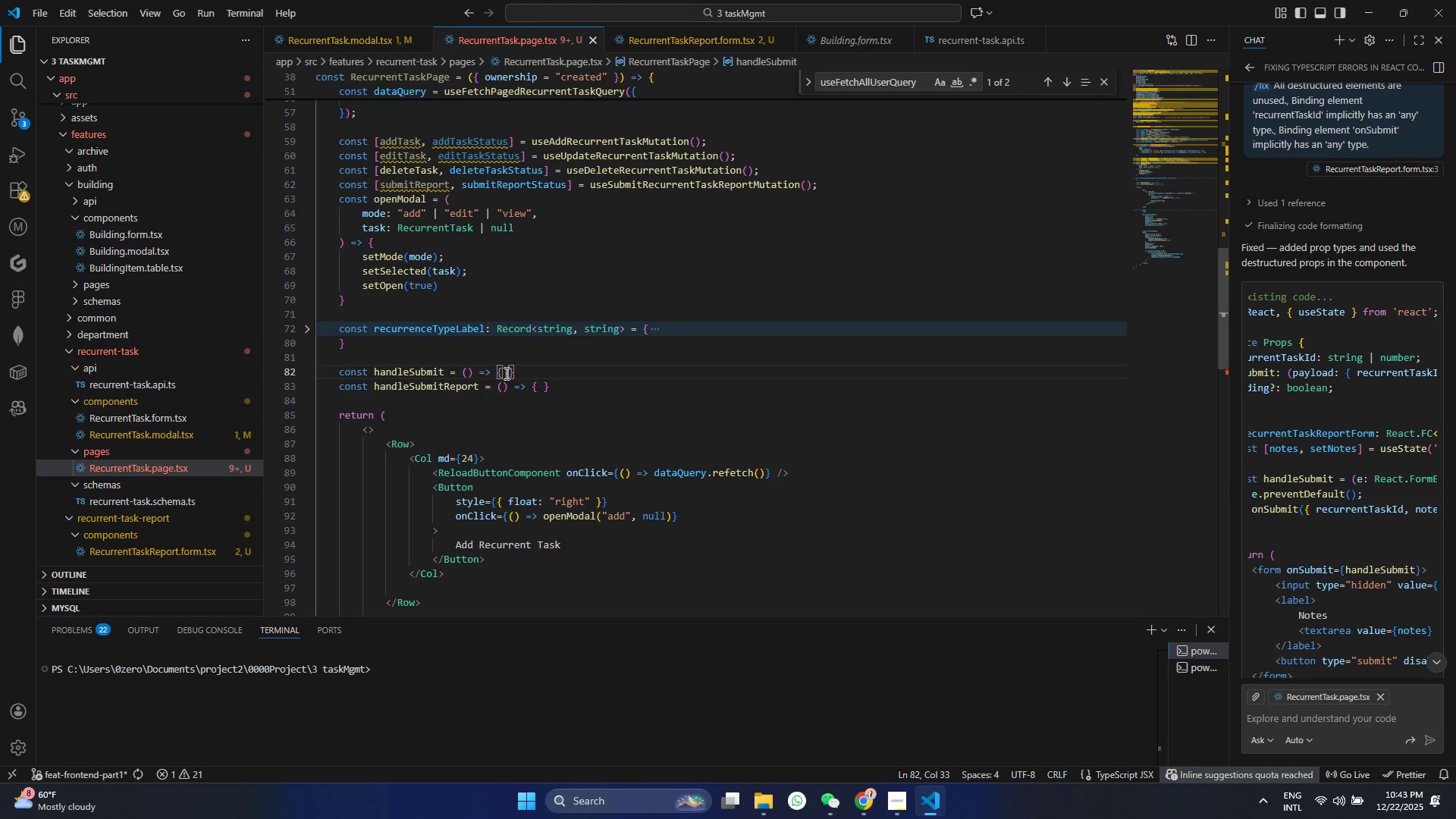 
double_click([510, 371])
 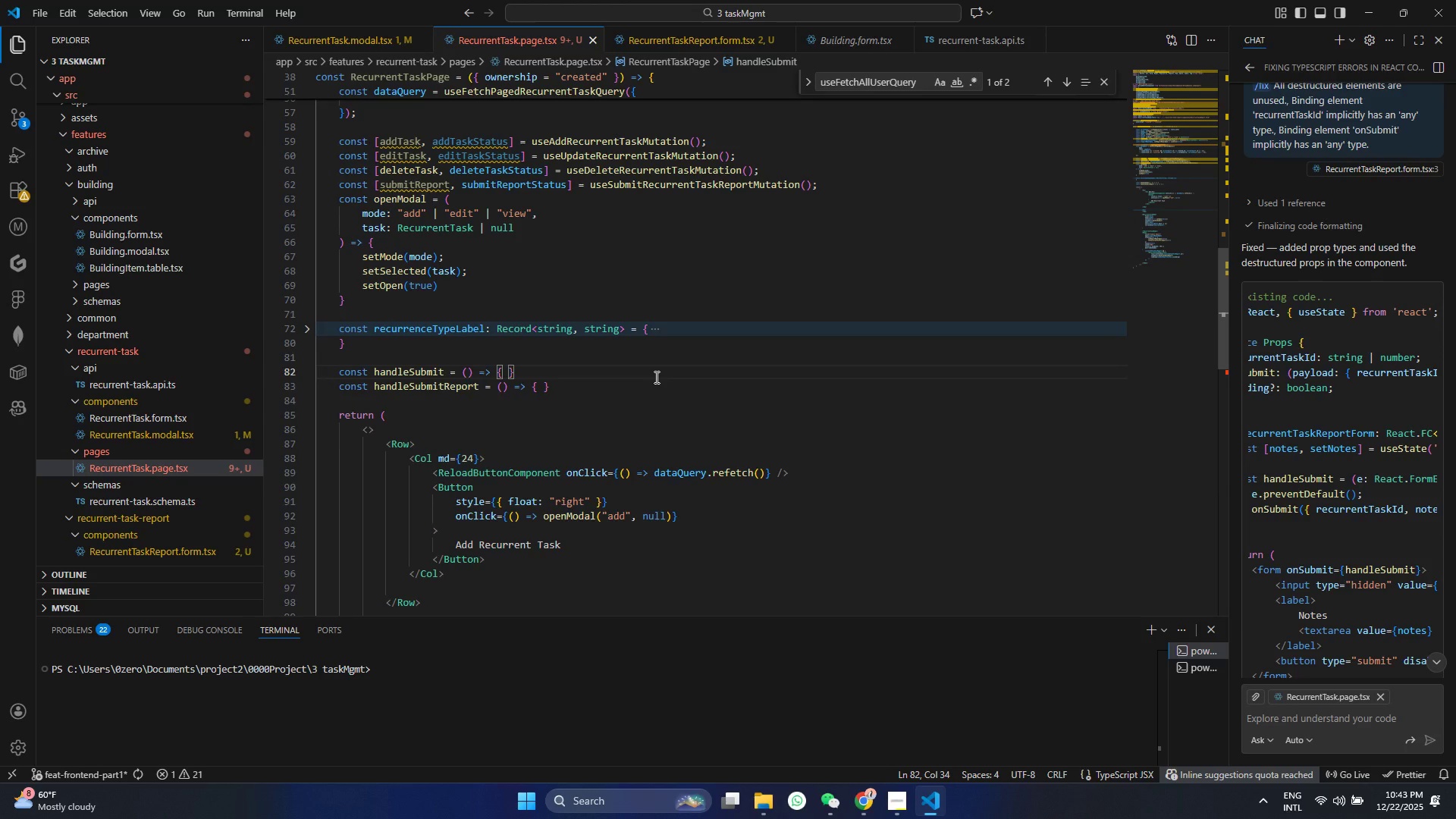 
key(Enter)
 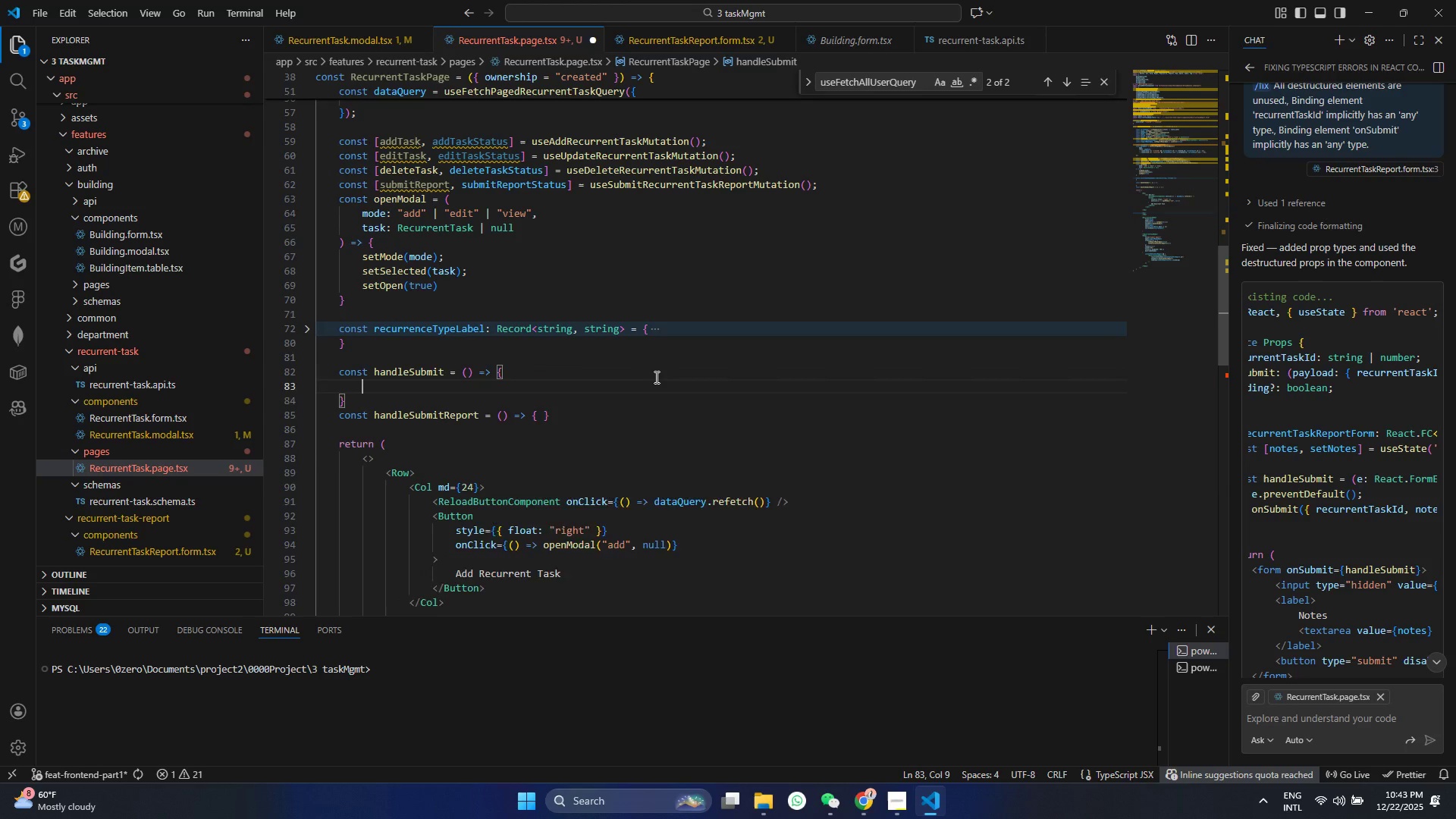 
key(Enter)
 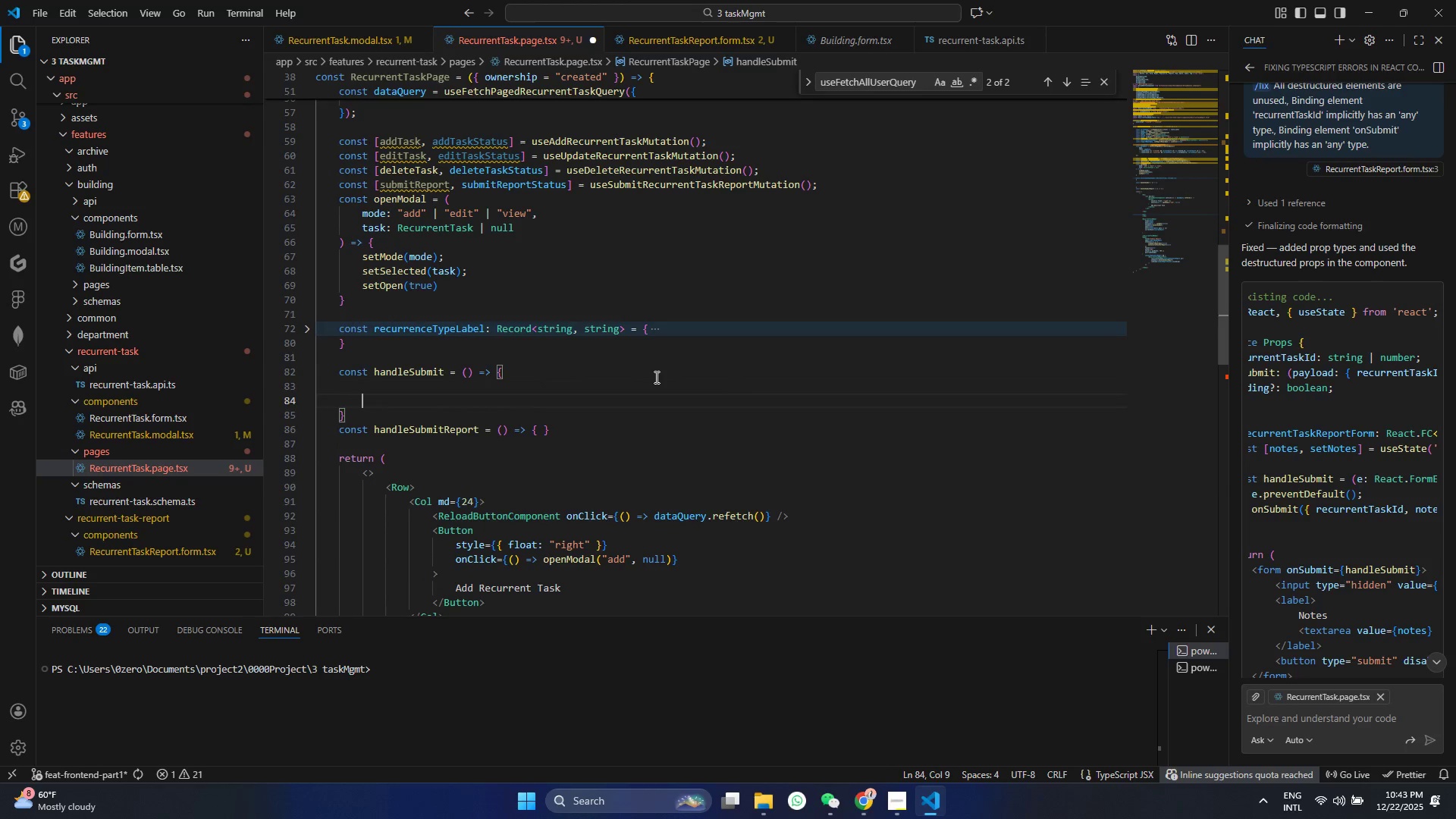 
key(ArrowUp)
 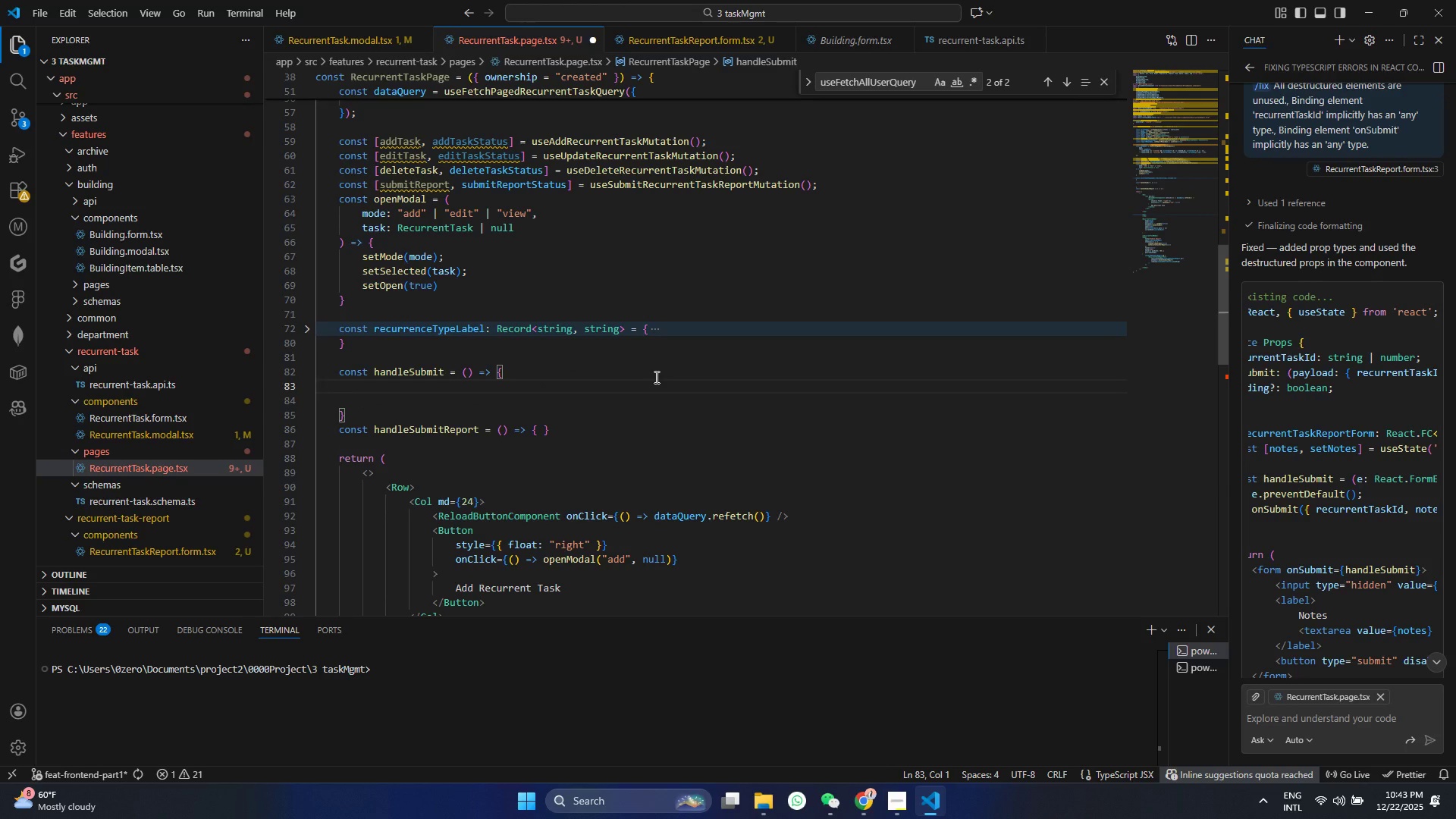 
type(  if(MOde === "")
 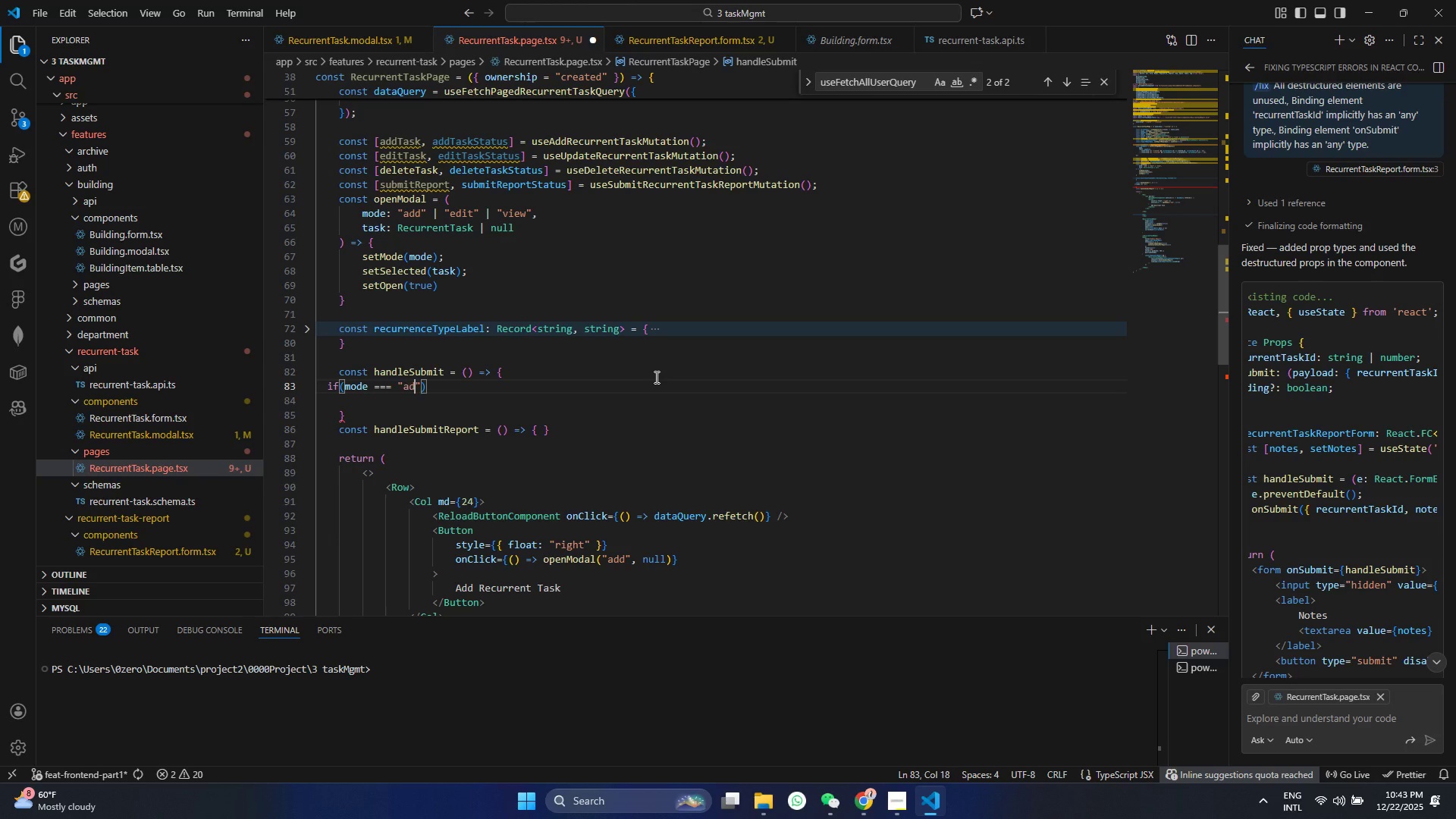 
 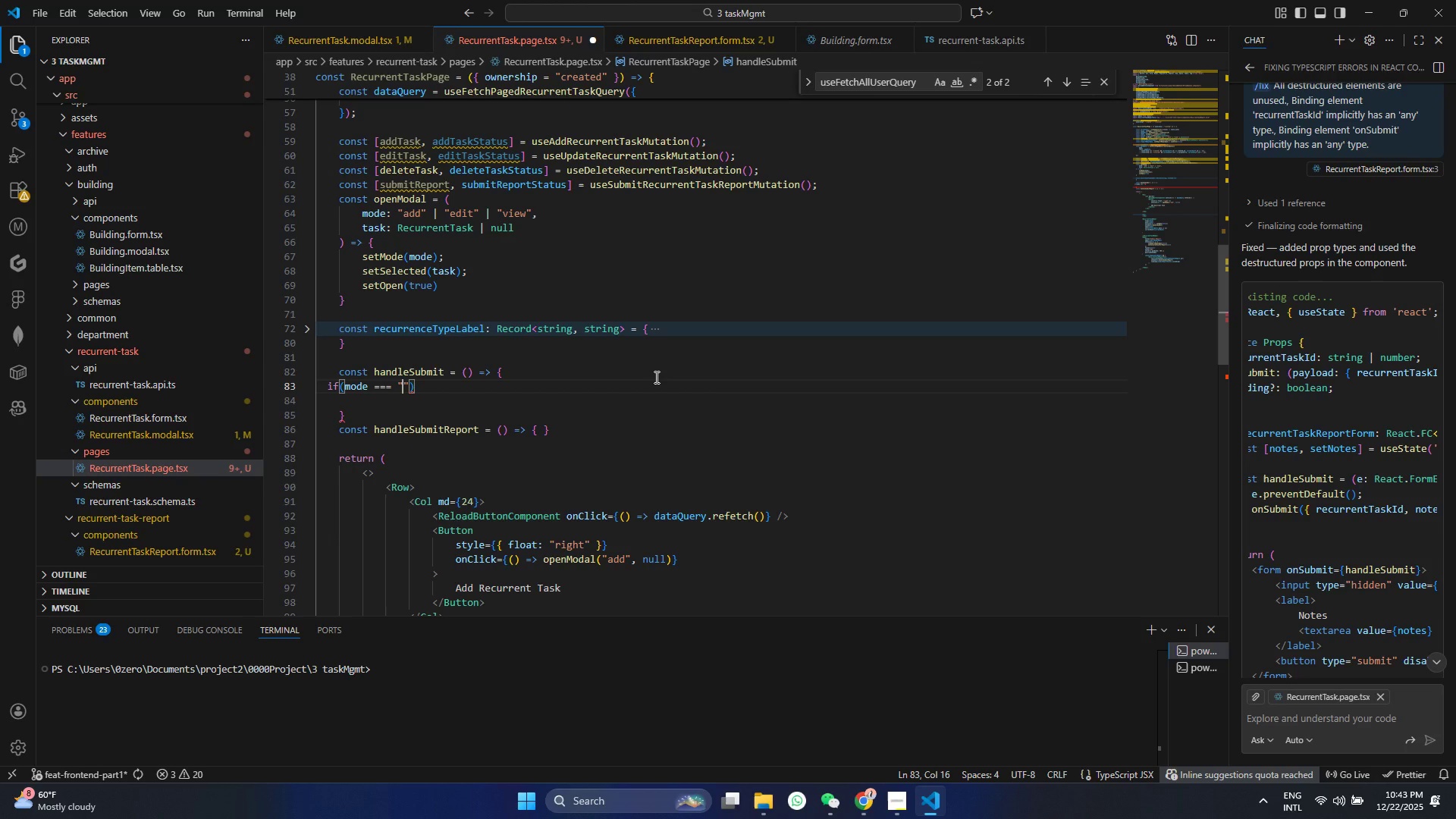 
key(ArrowLeft)
 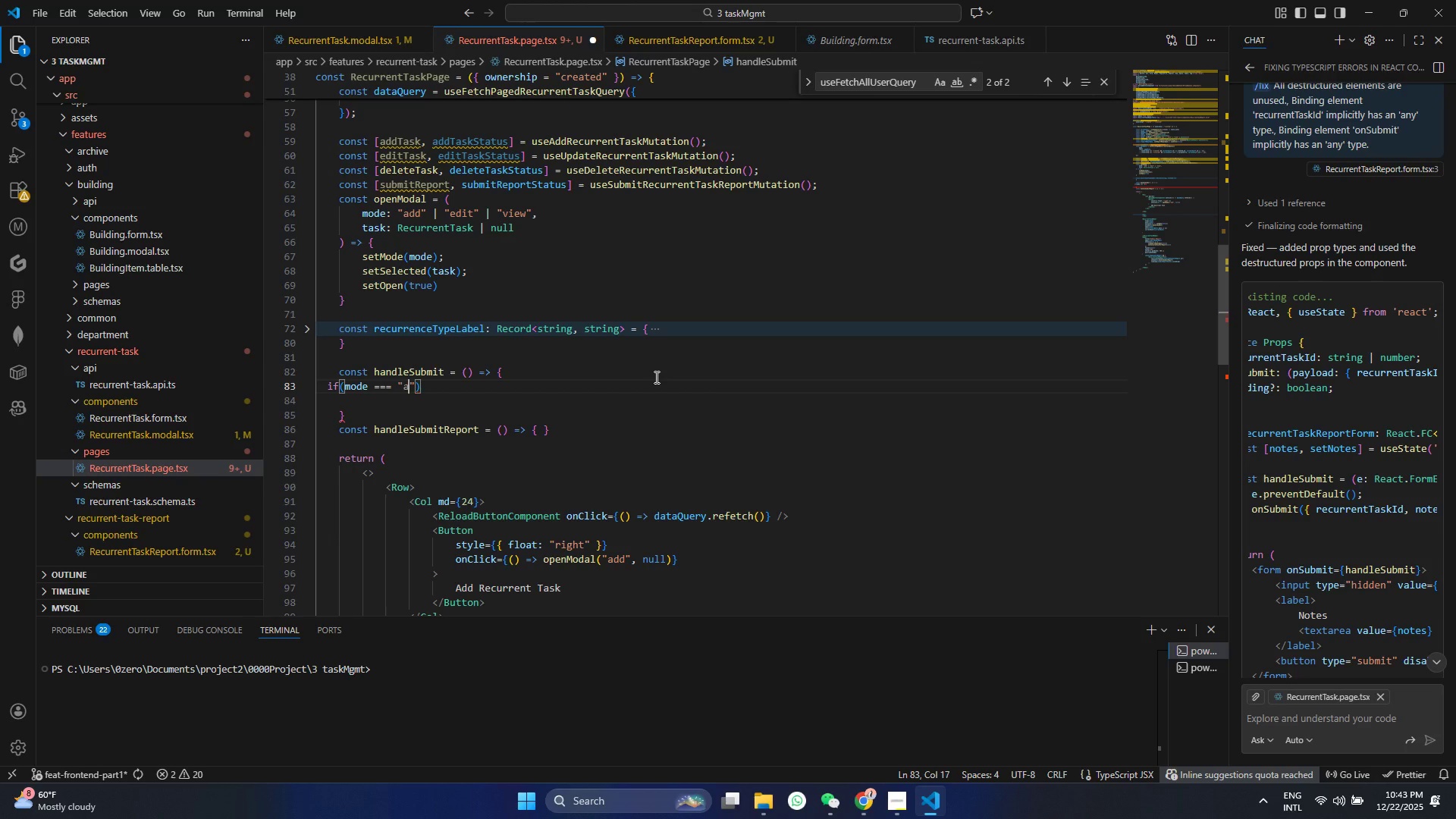 
type(add)
 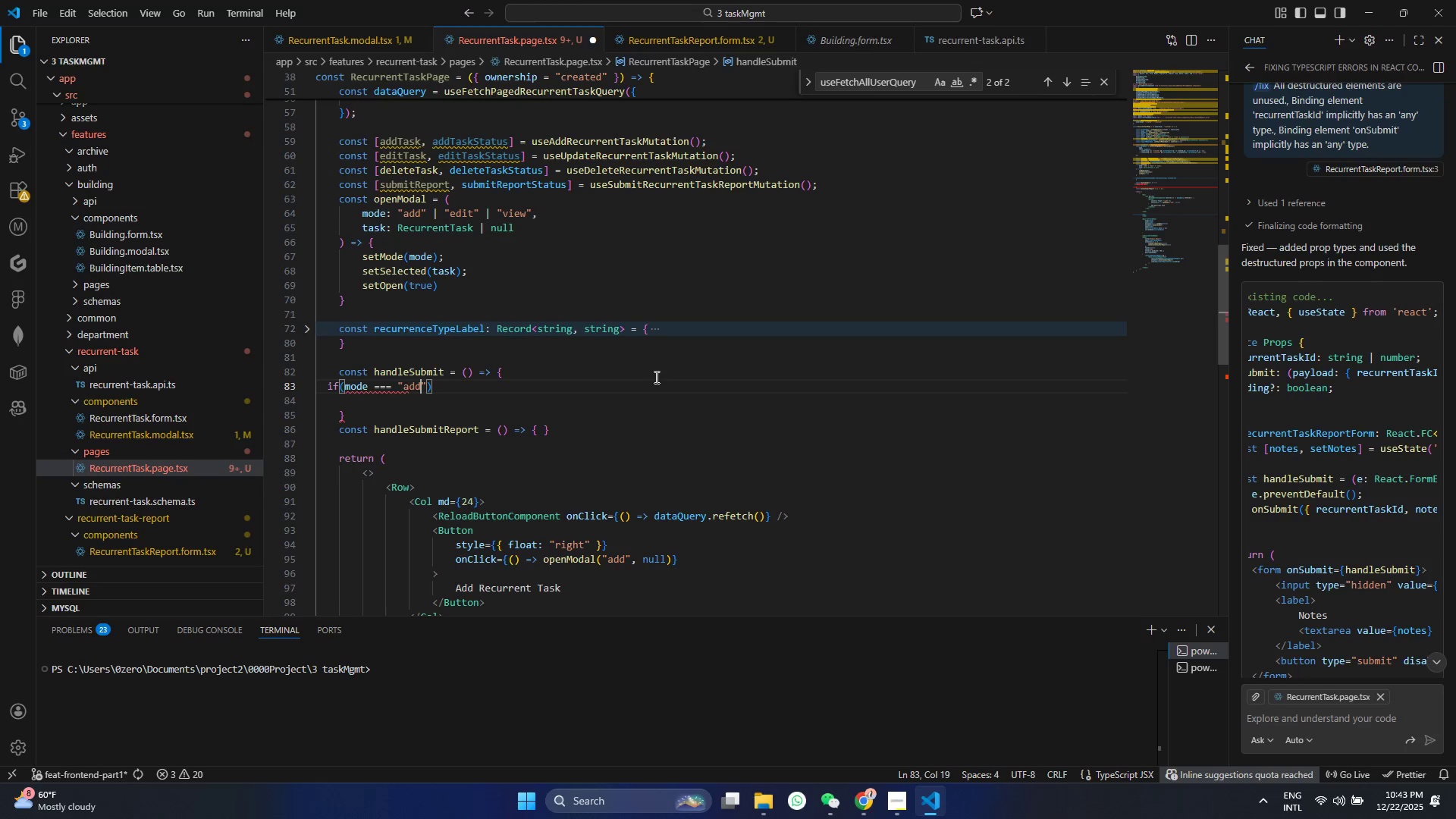 
key(Control+ControlLeft)
 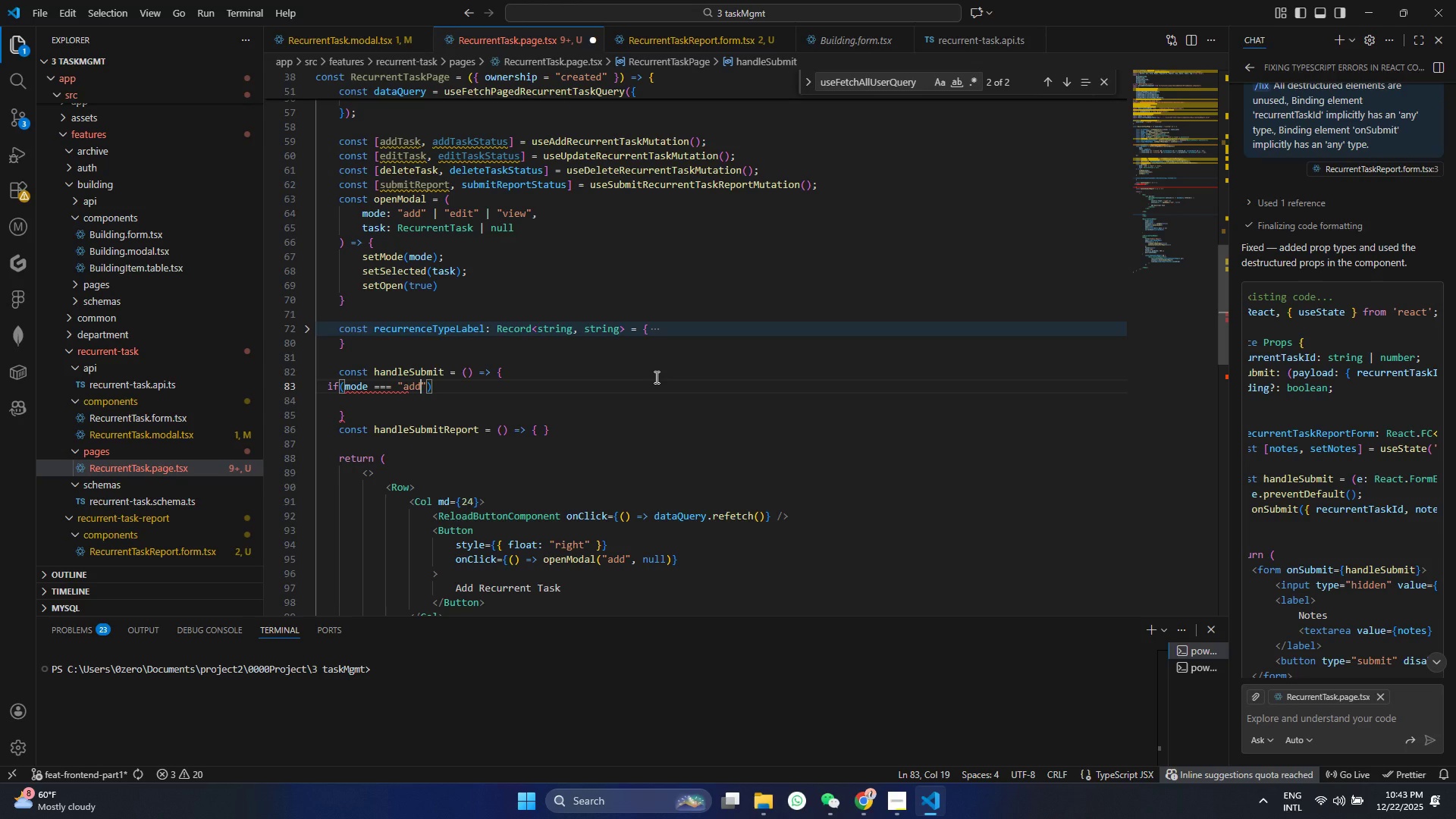 
key(Control+S)
 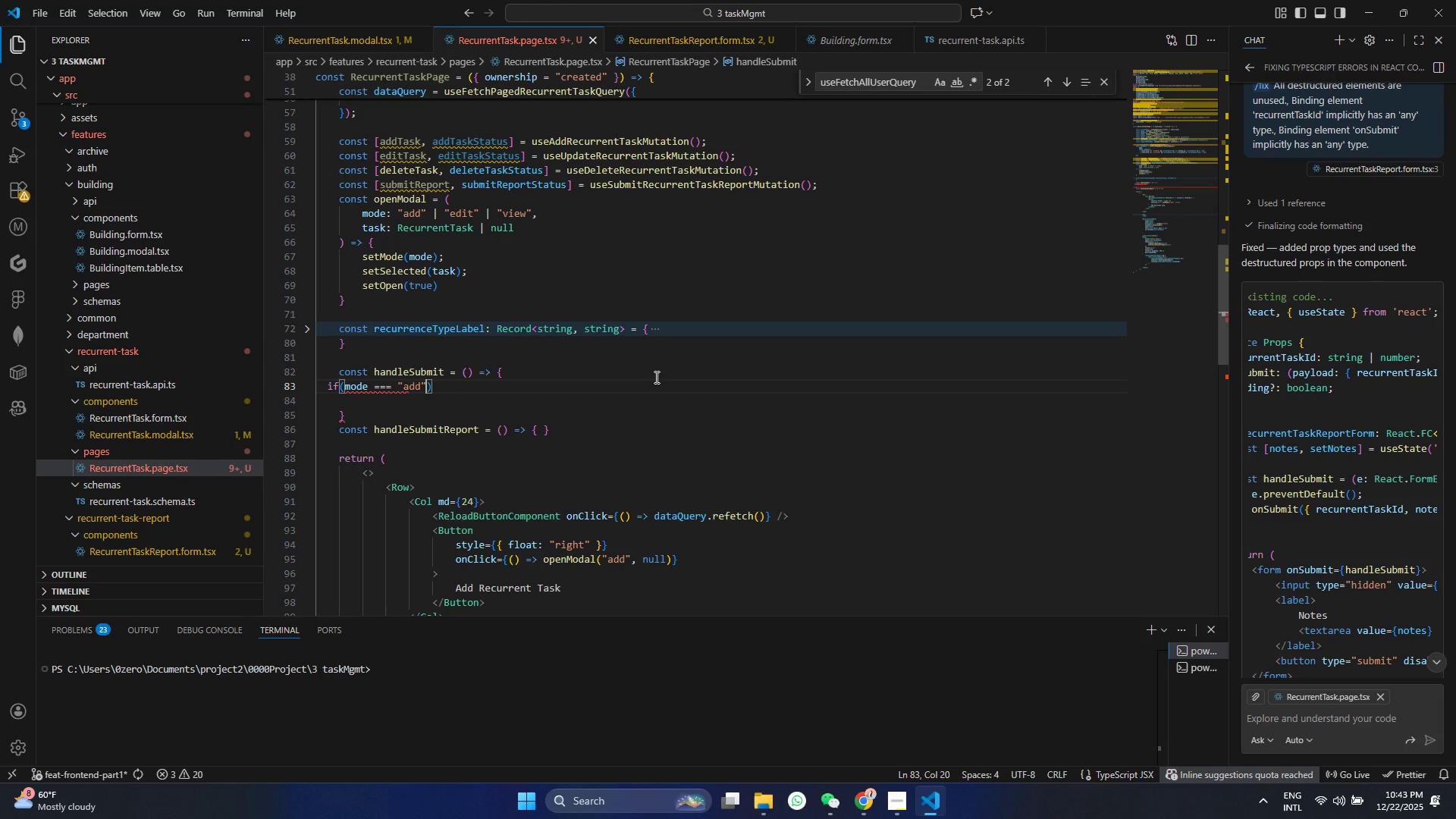 
key(ArrowRight)
 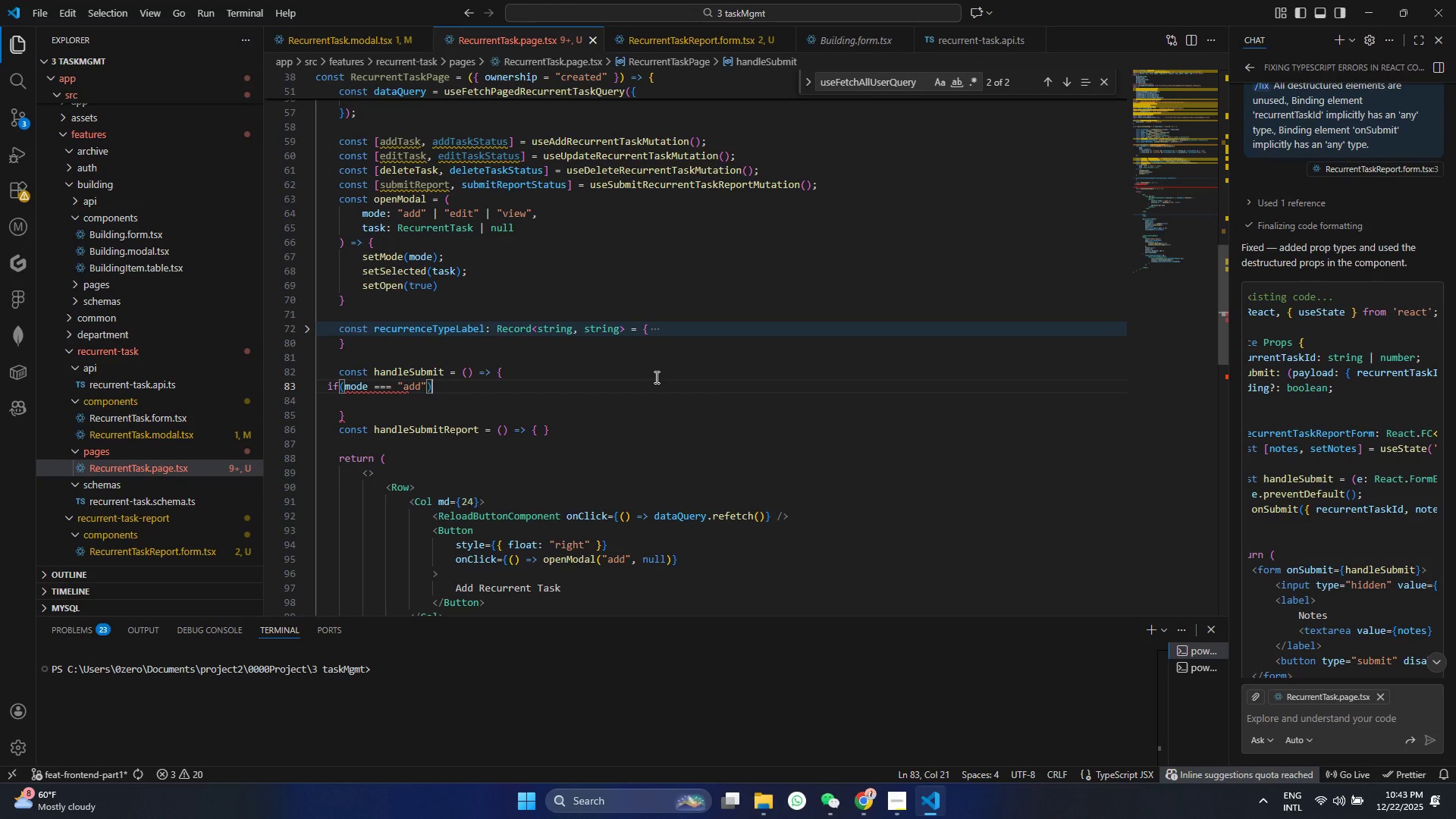 
key(ArrowRight)
 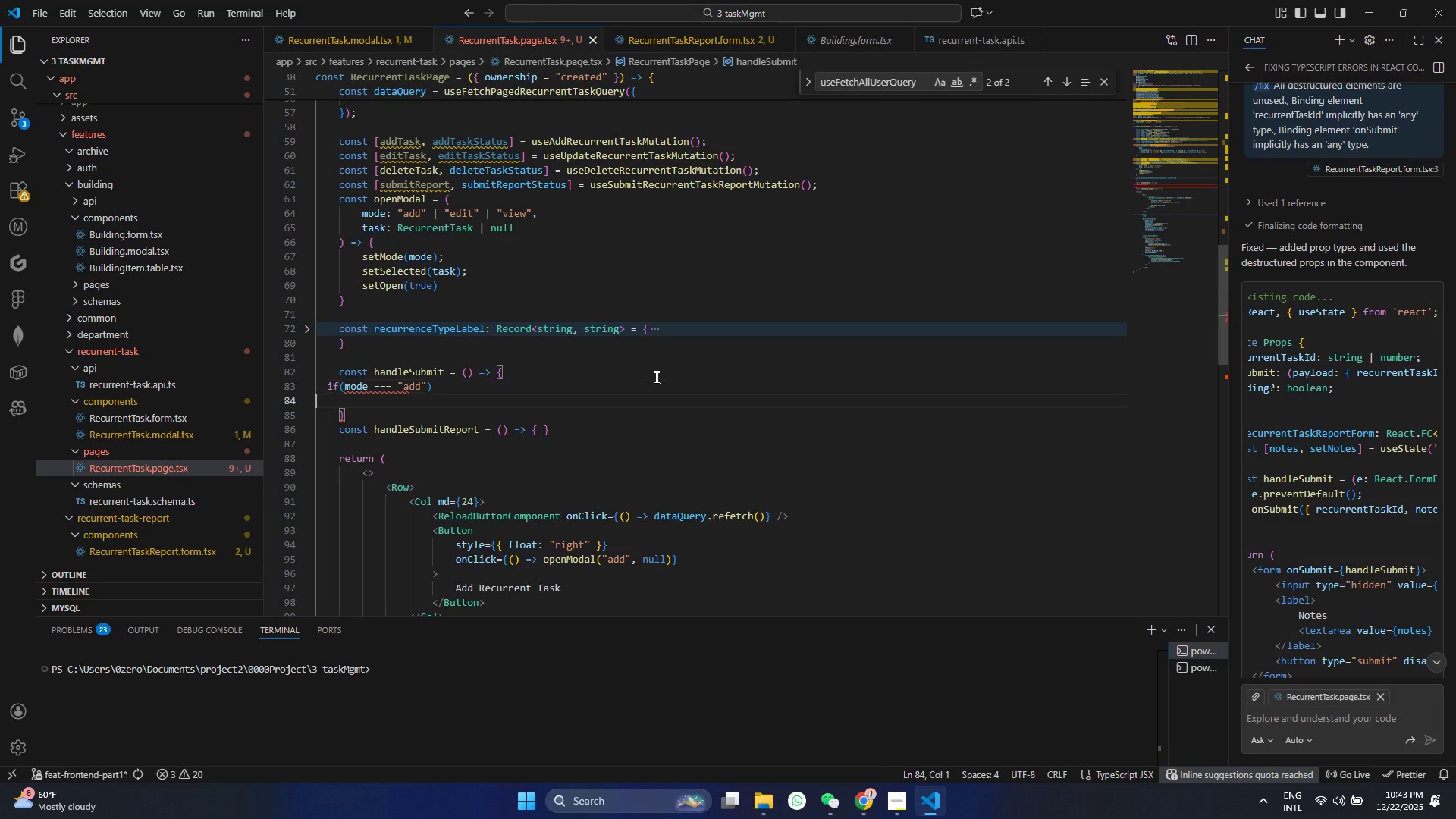 
key(ArrowRight)
 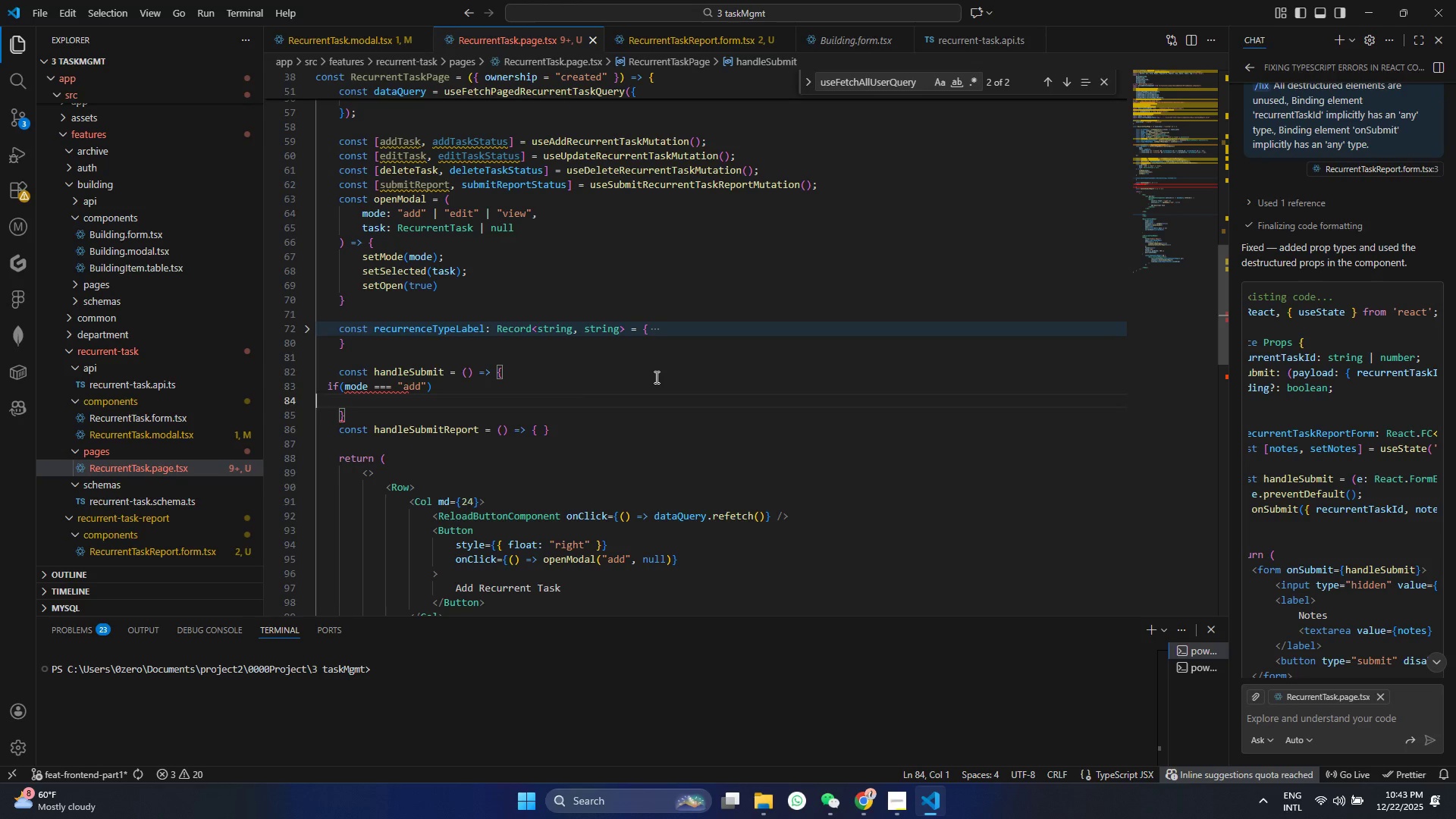 
key(ArrowLeft)
 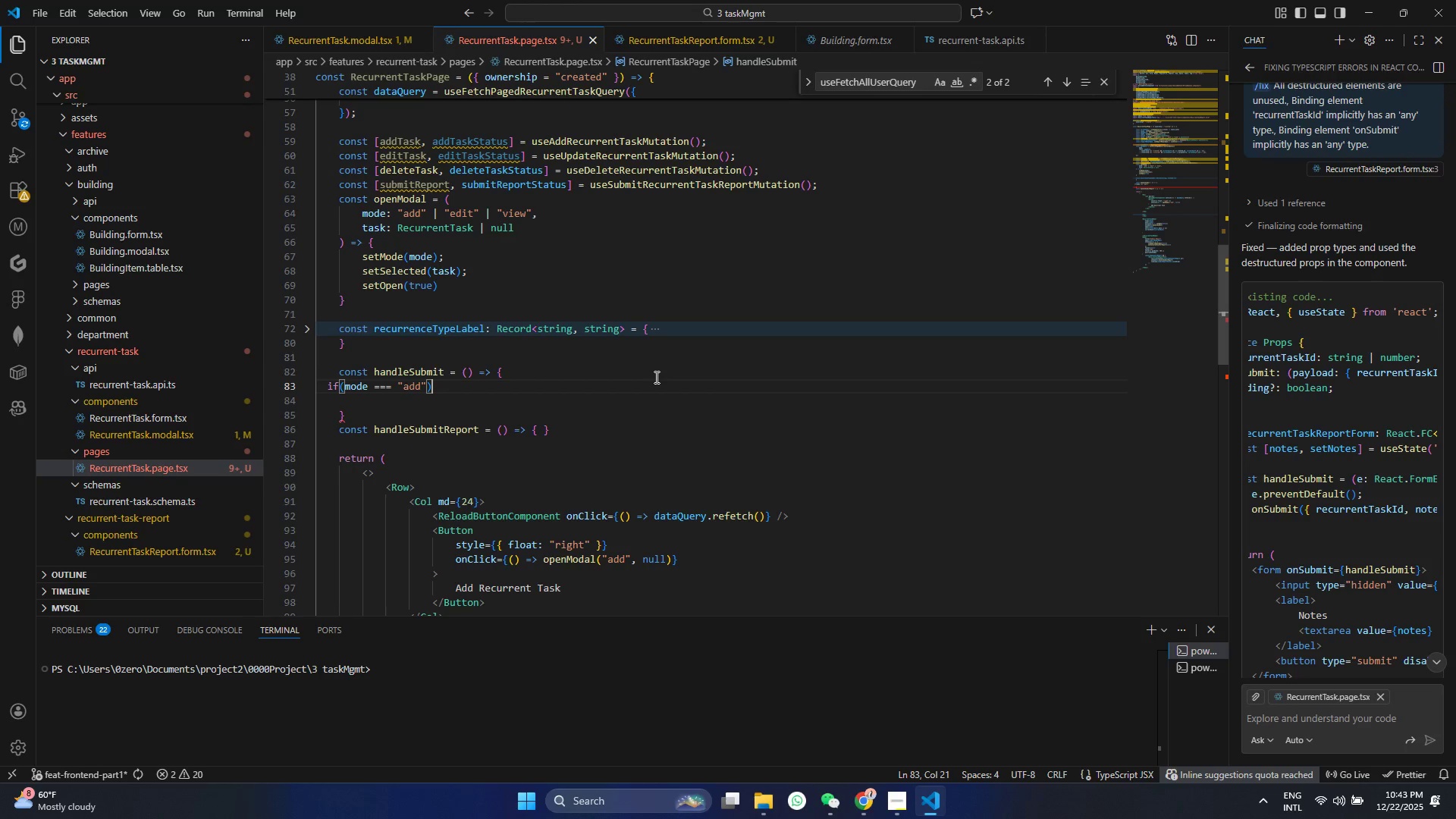 
key(Shift+BracketLeft)
 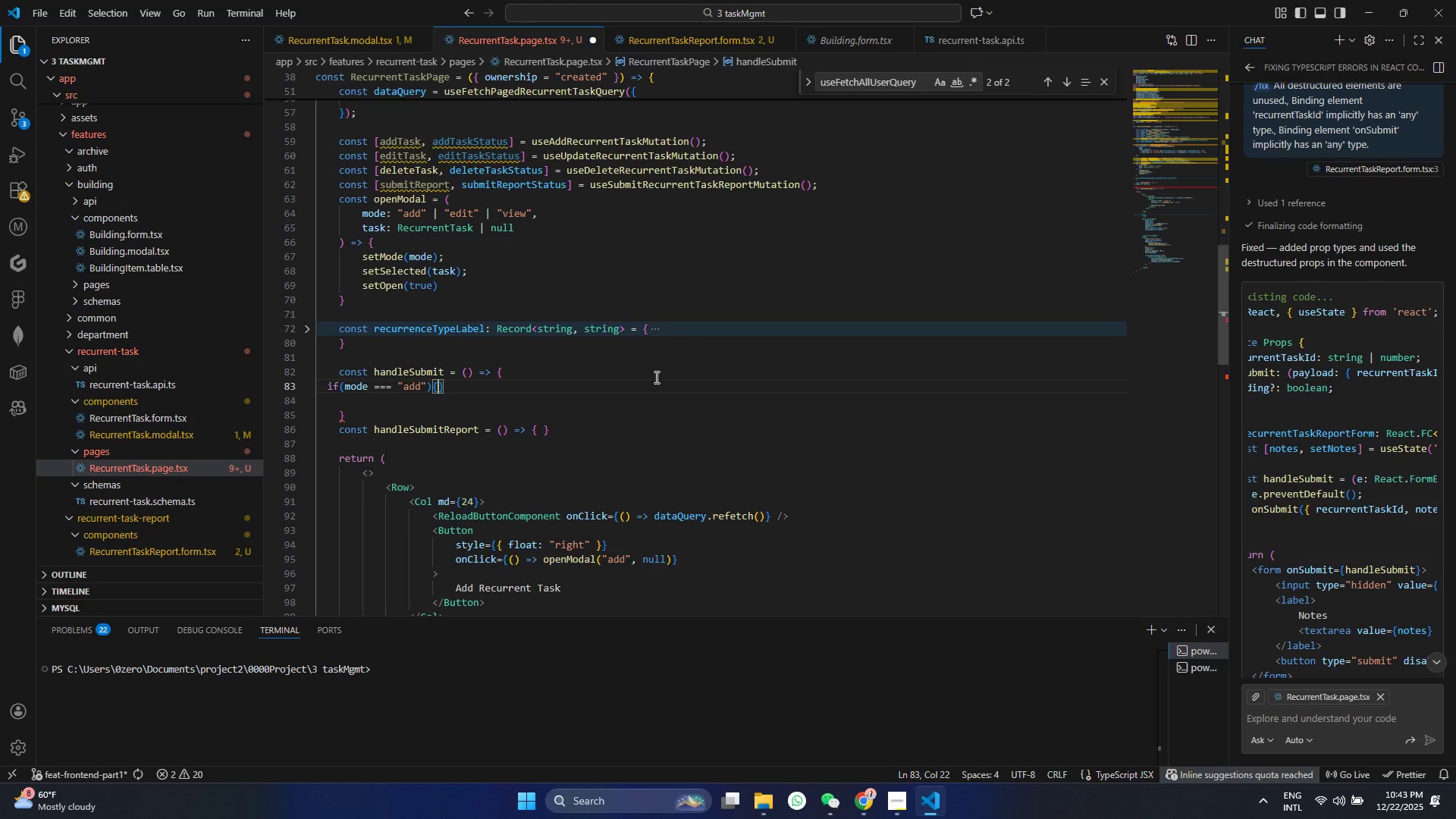 
key(Shift+Enter)
 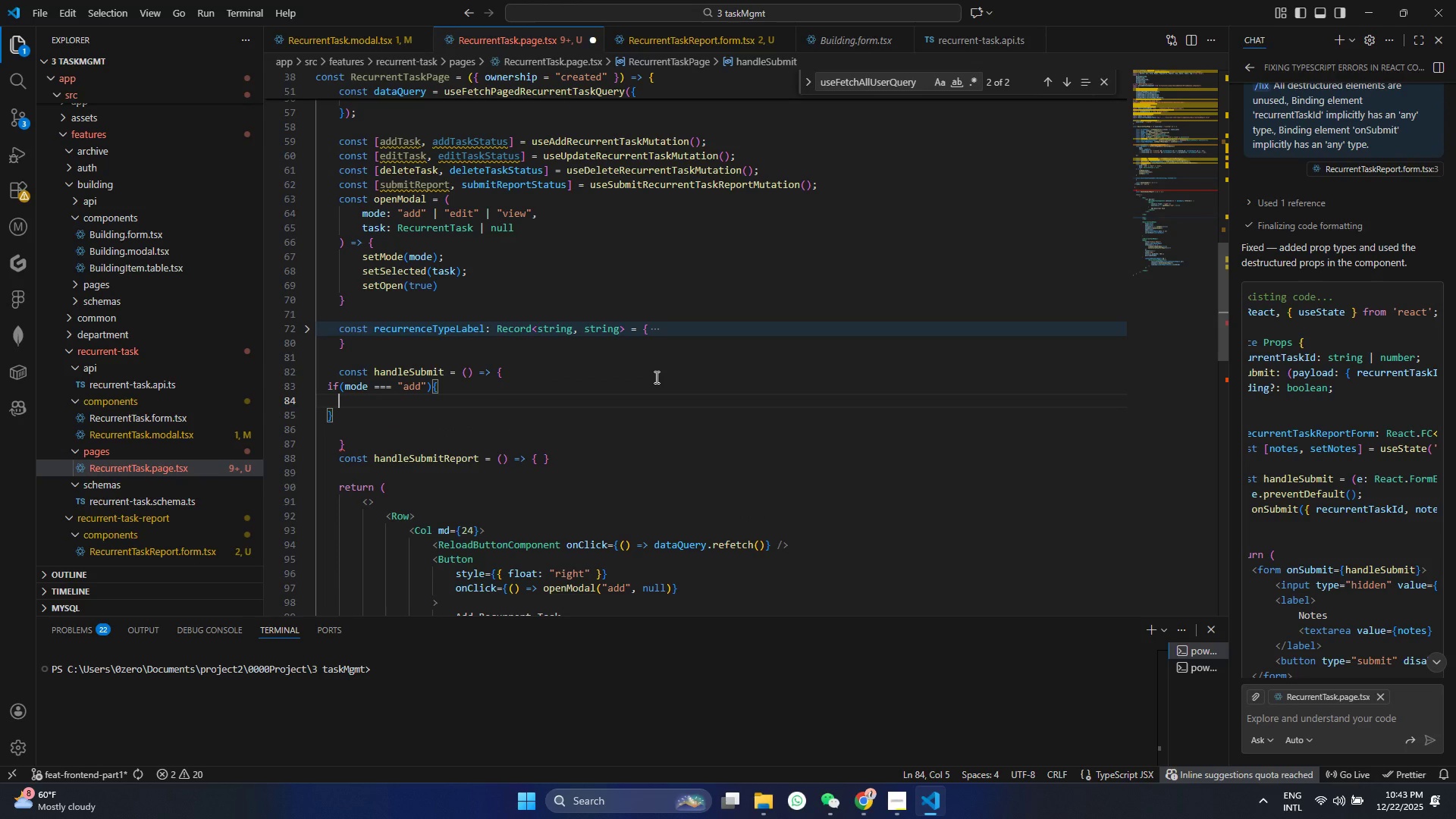 
type(assT)
key(Backspace)
key(Backspace)
key(Backspace)
key(Backspace)
type(addT)
 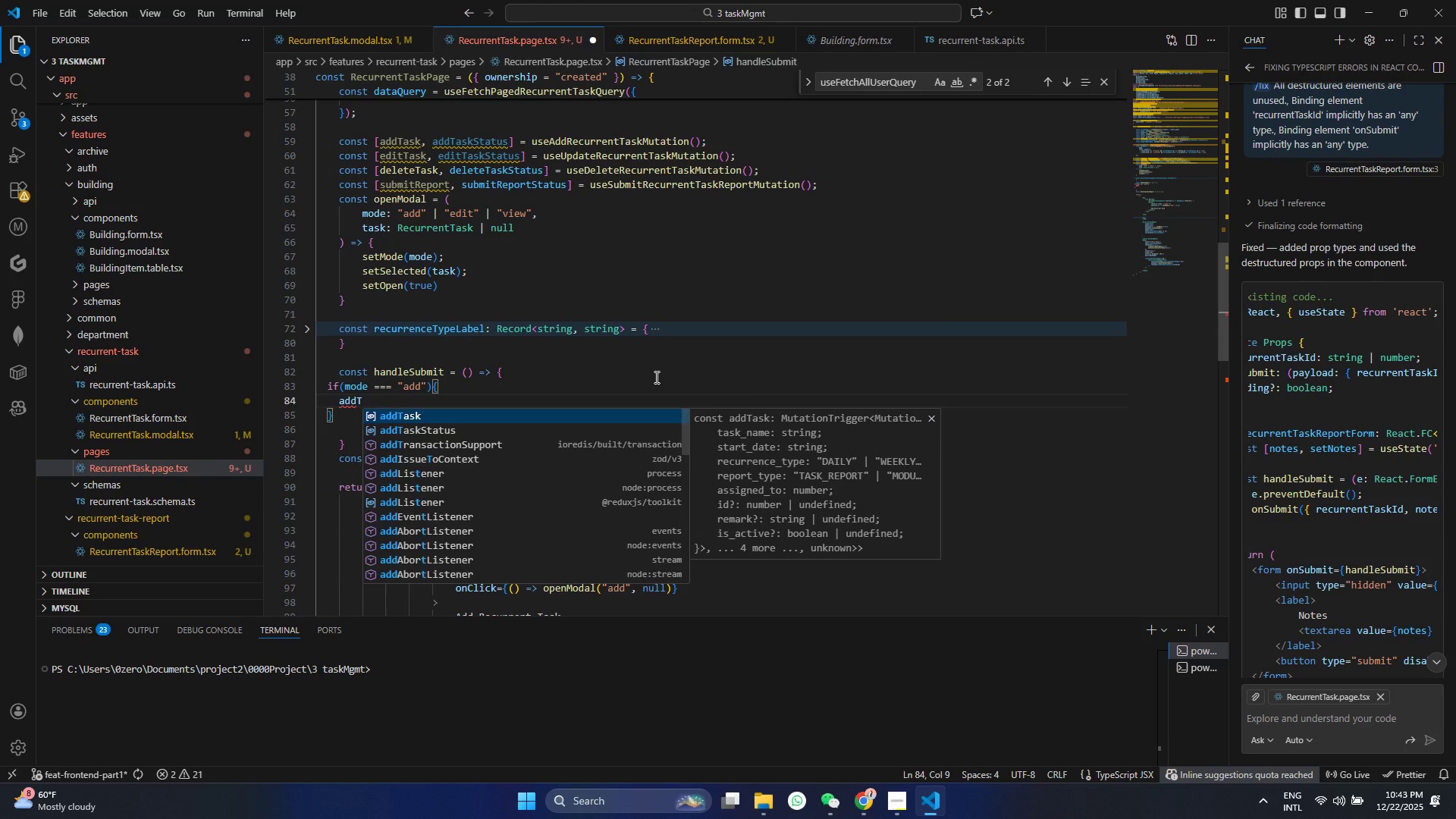 
key(Enter)
 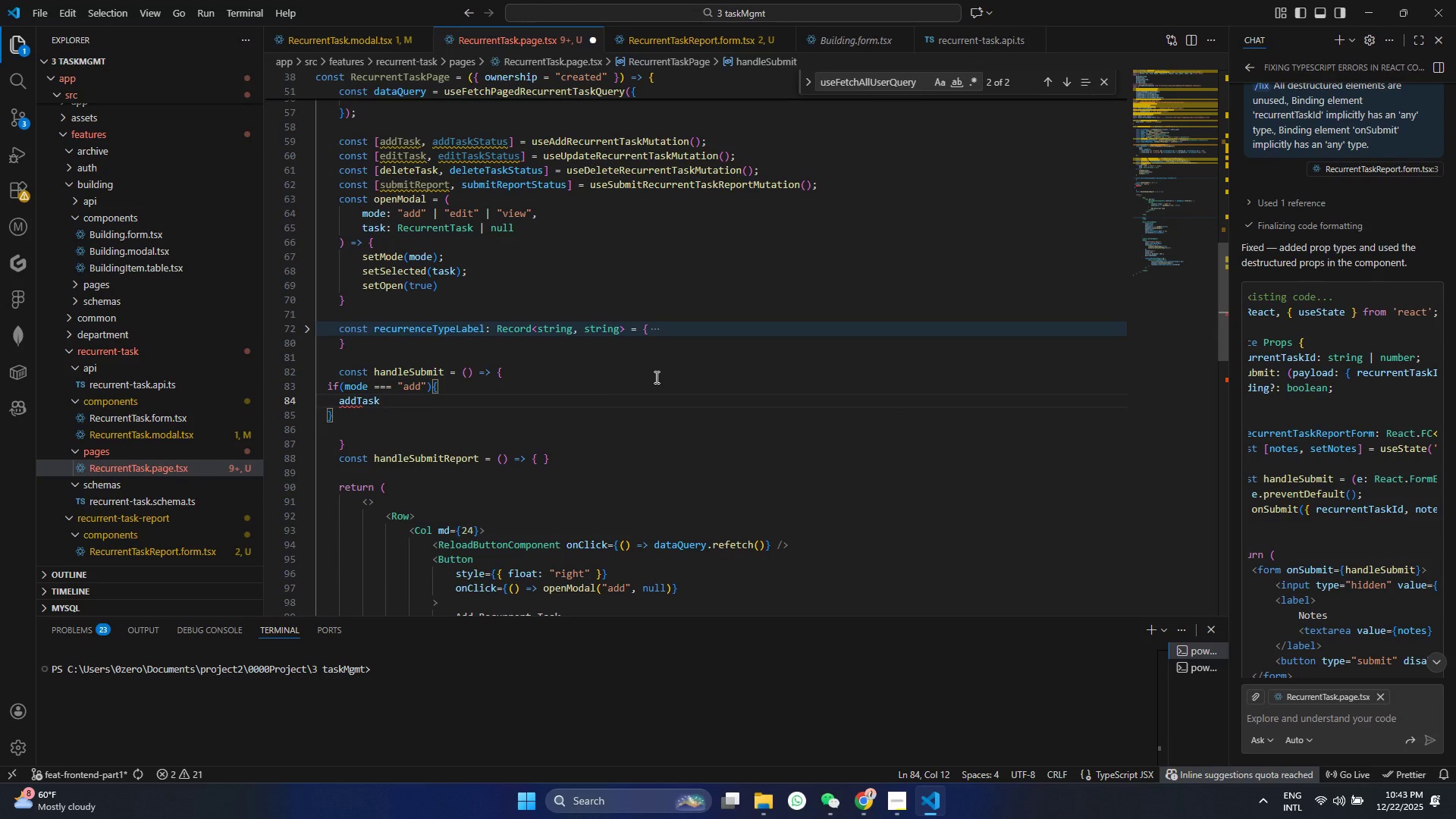 
hold_key(key=ShiftRight, duration=1.51)
 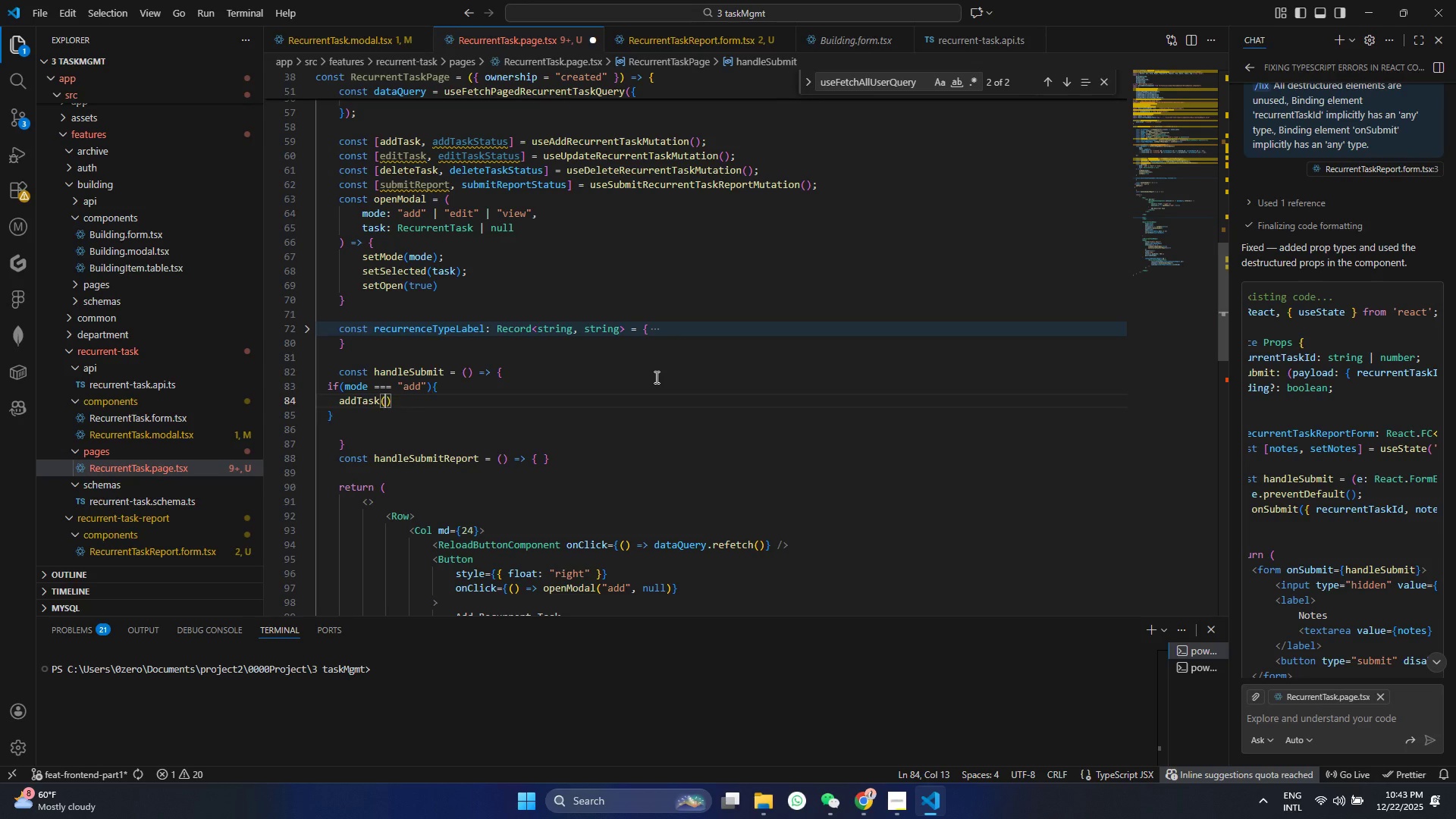 
type((values)
 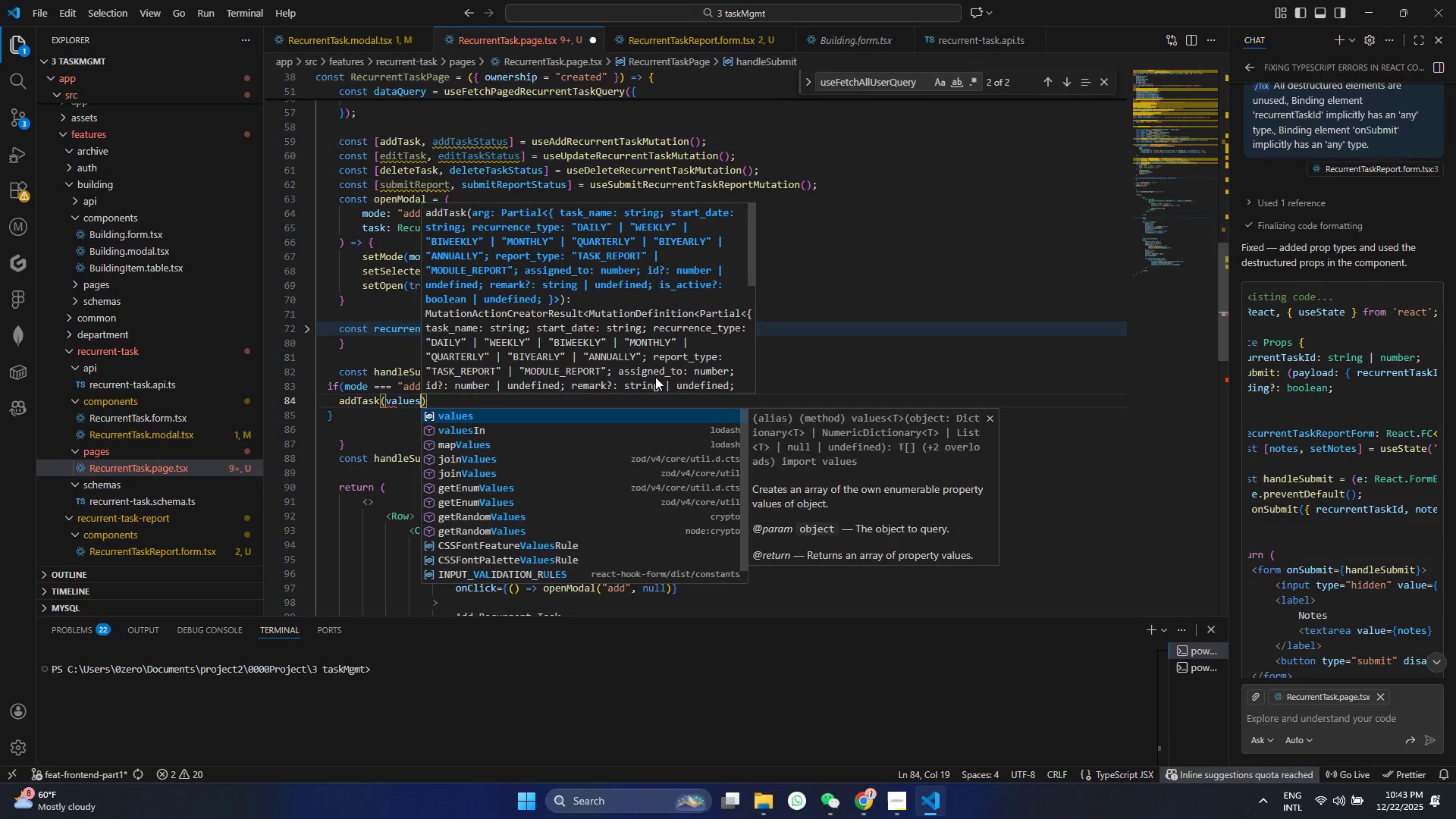 
key(Control+ControlLeft)
 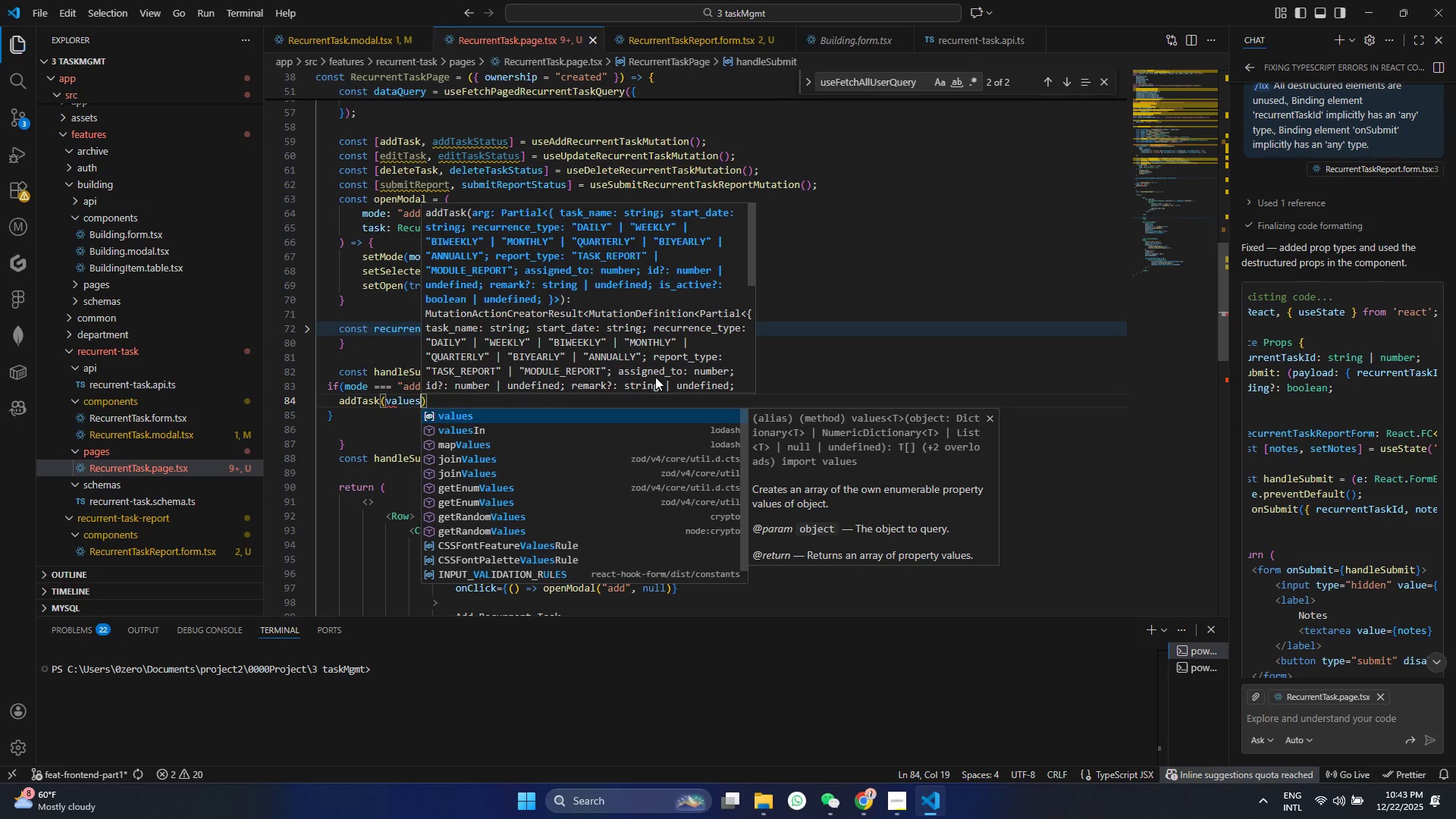 
key(Control+S)
 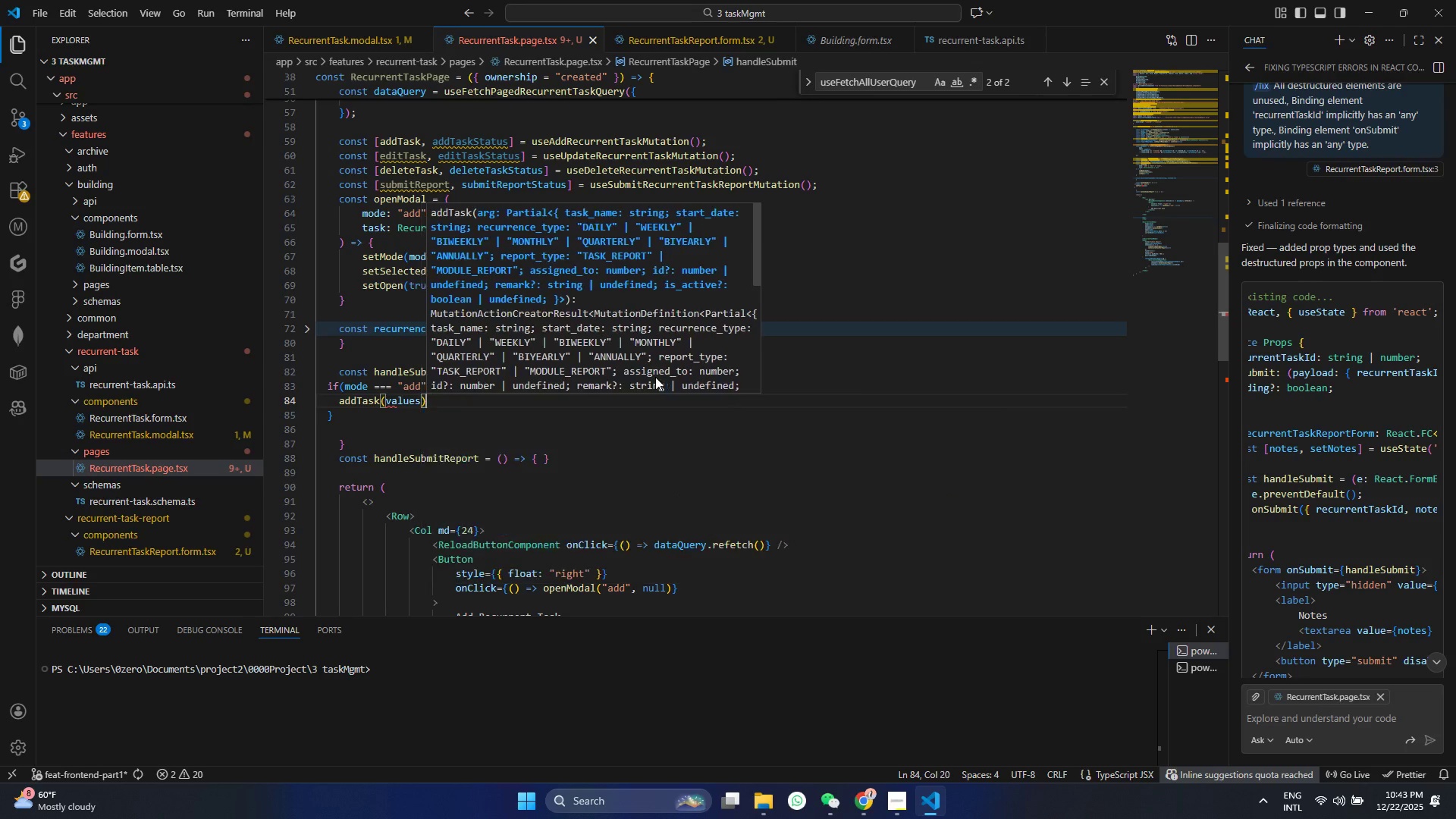 
key(ArrowRight)
 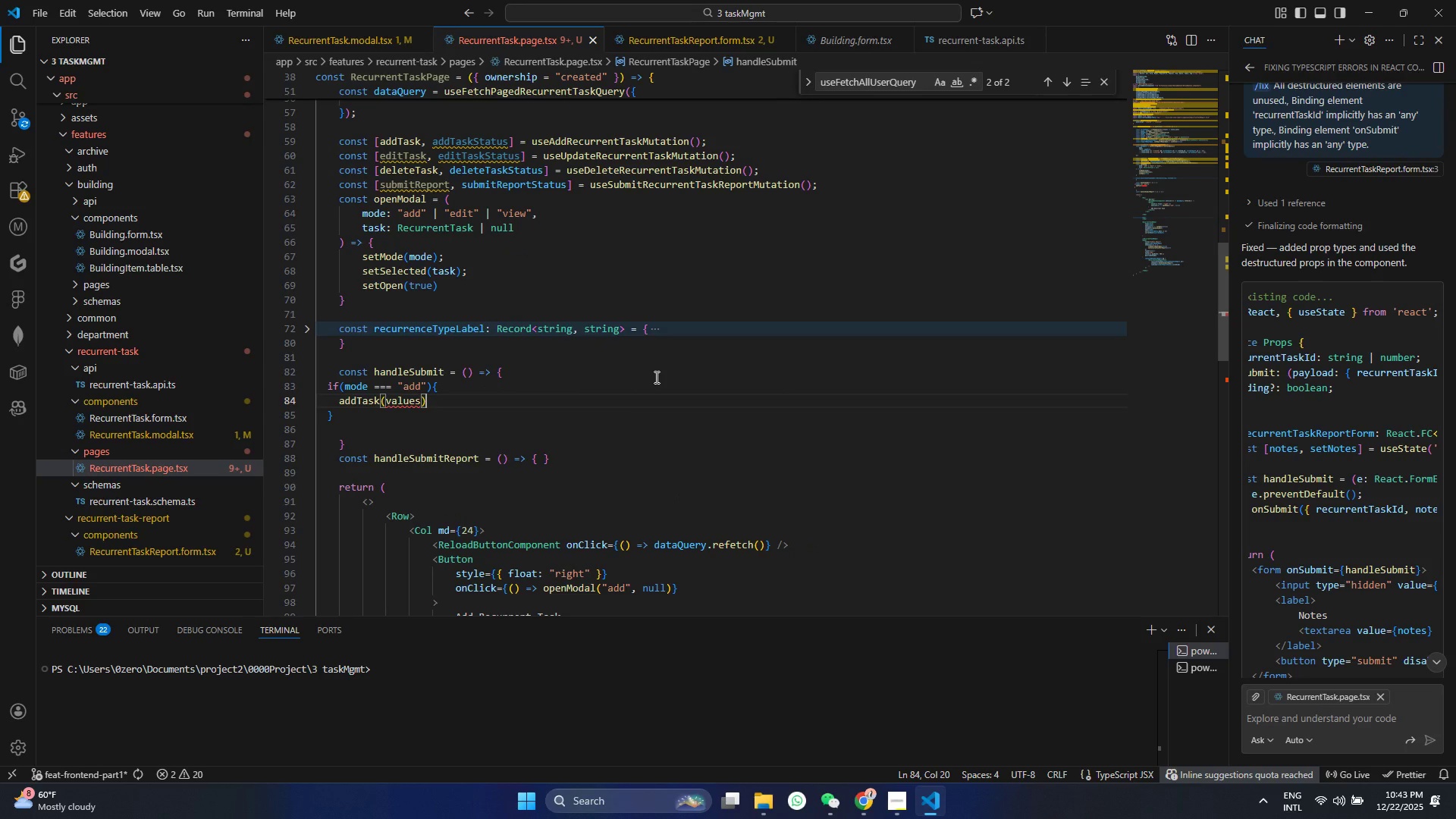 
key(ArrowDown)
 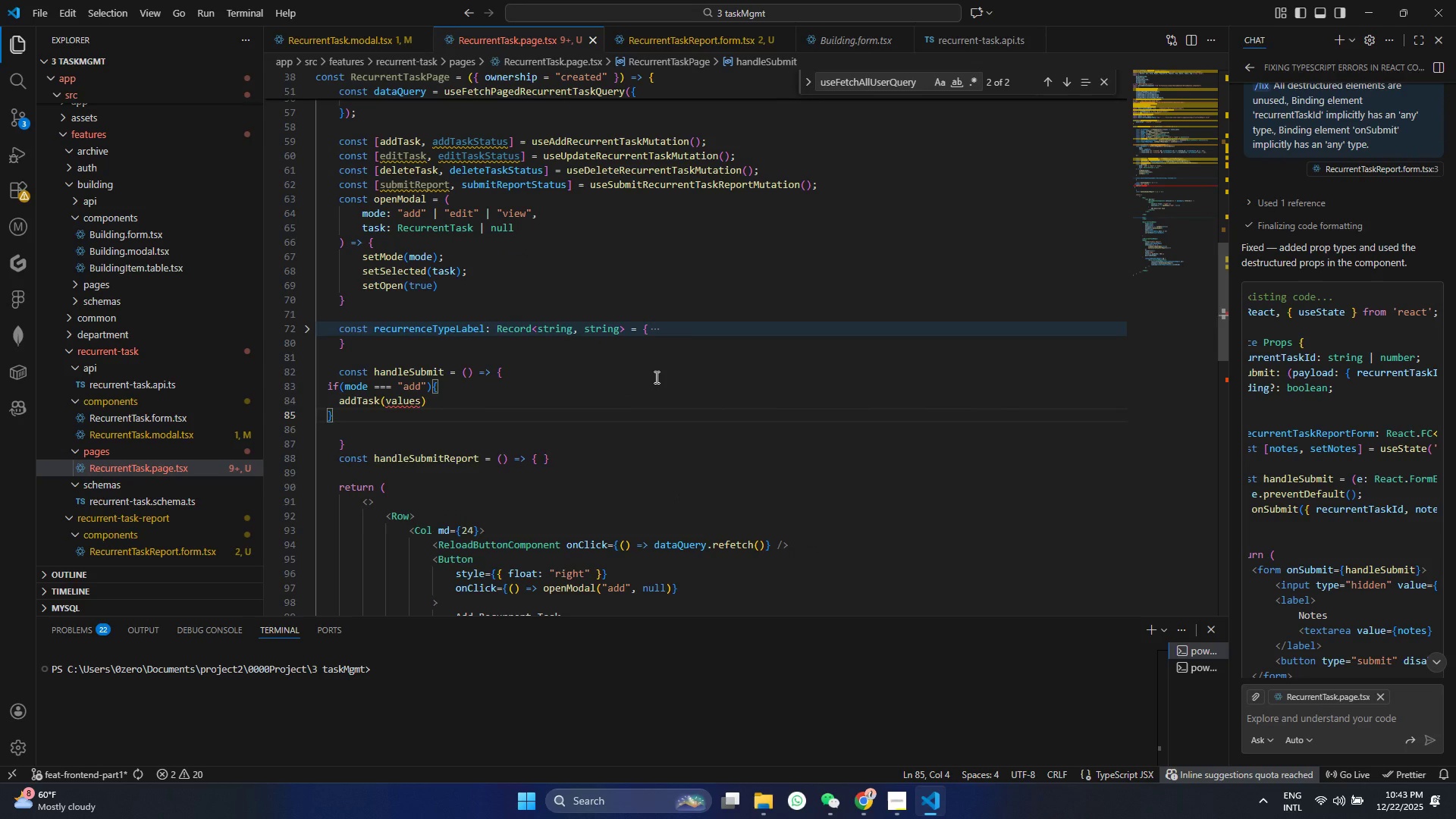 
type(else if( mode == )
key(Backspace)
type(= )
 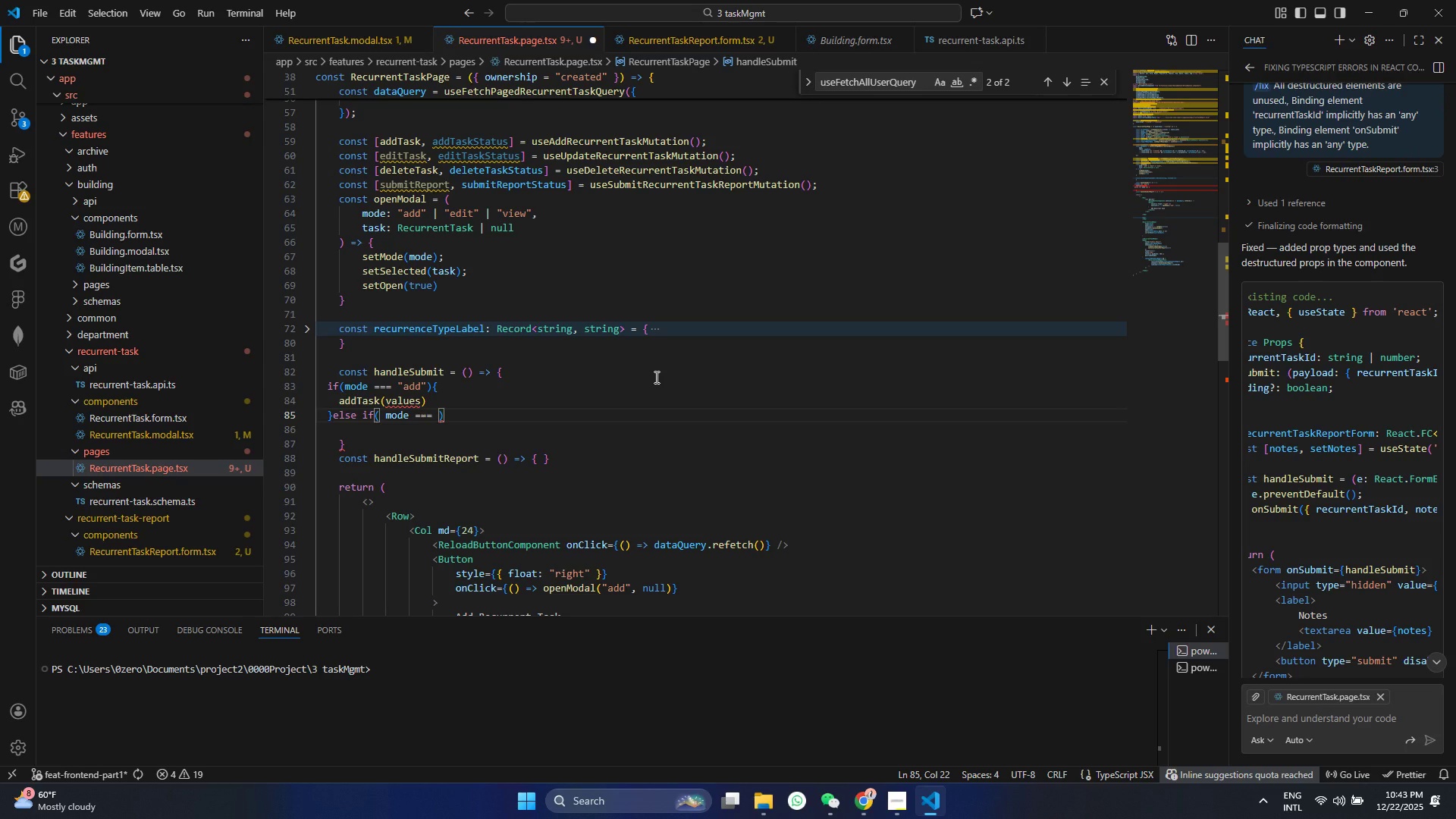 
left_click([469, 372])
 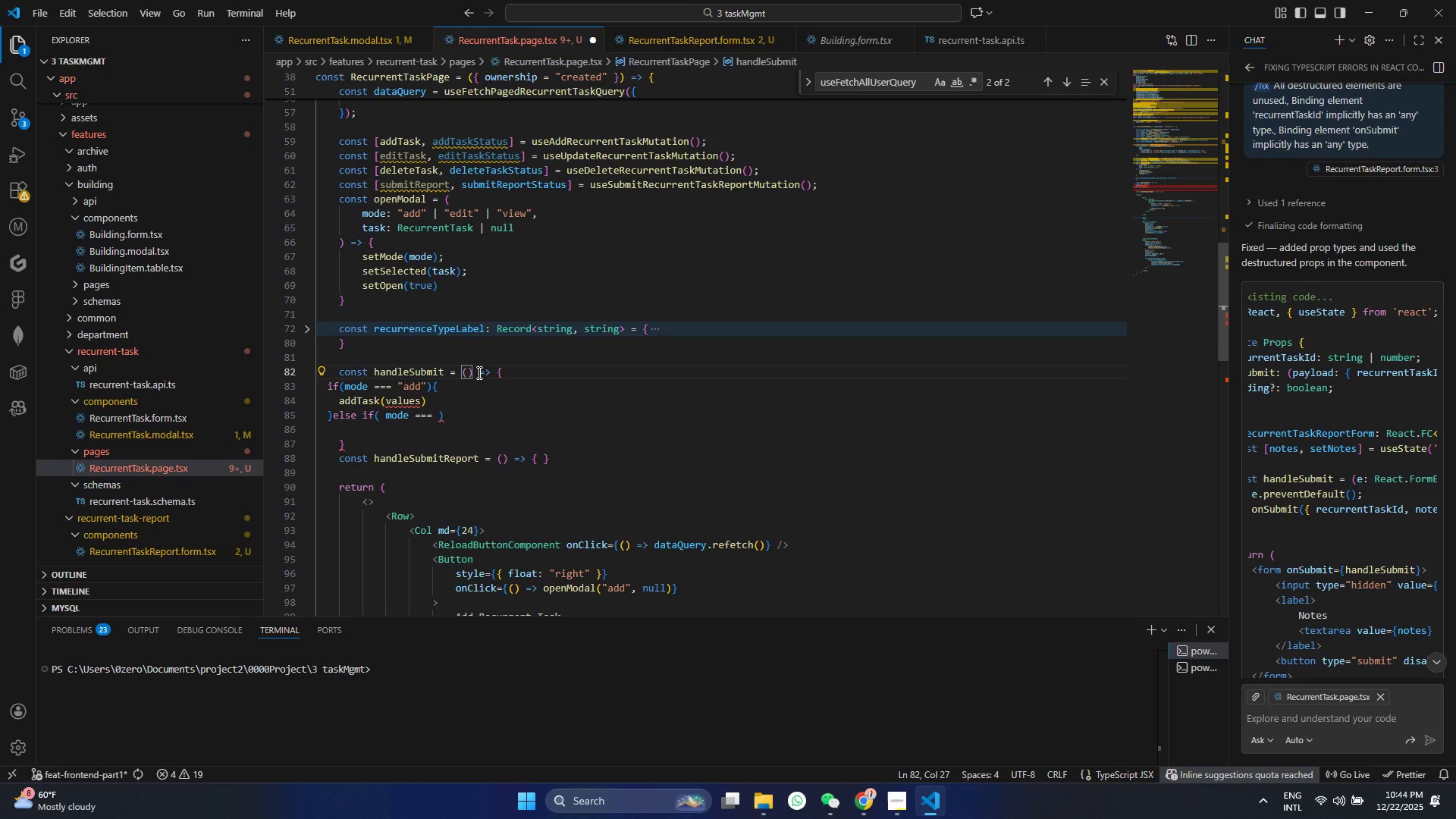 
type(val)
 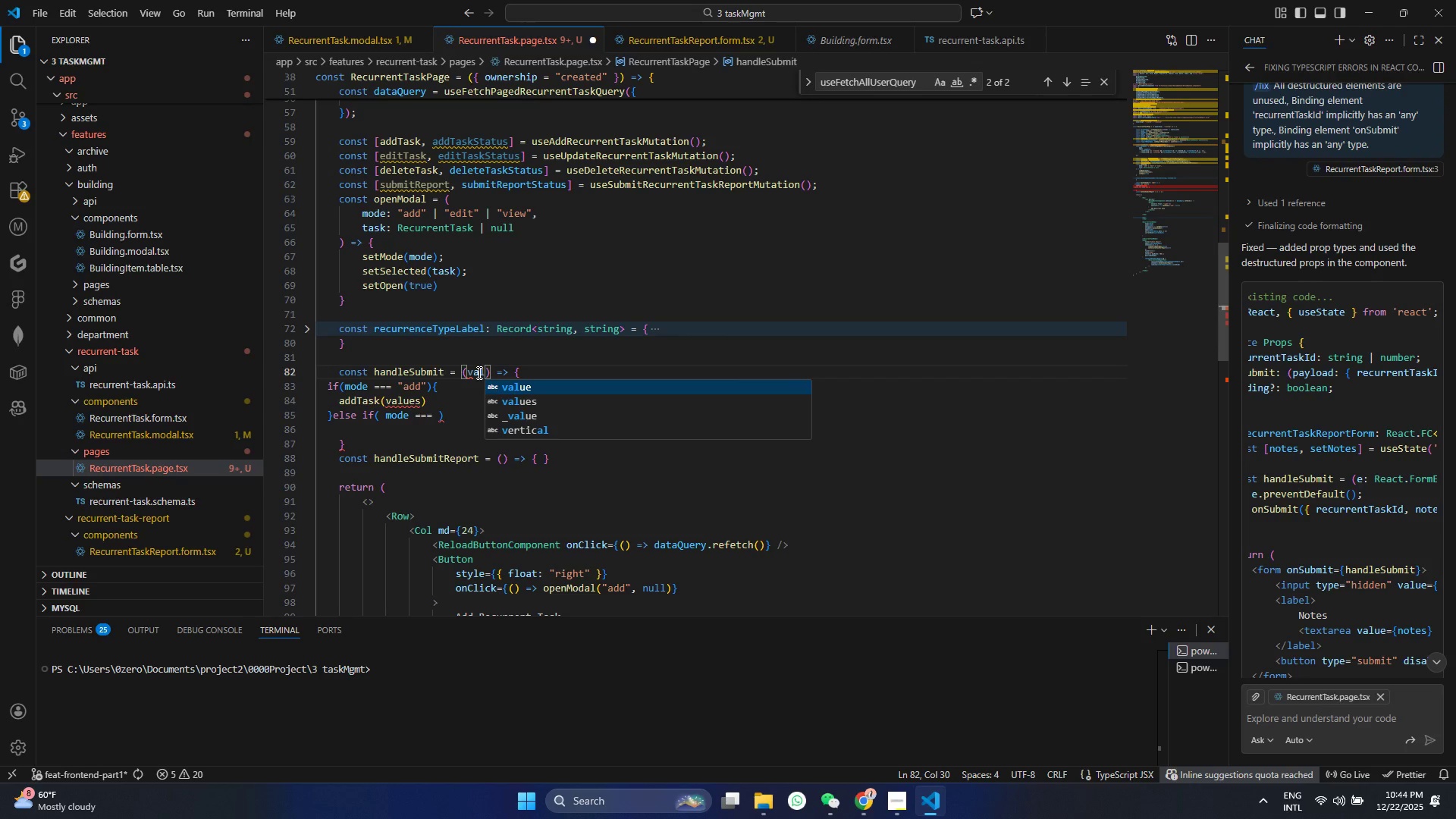 
key(ArrowDown)
 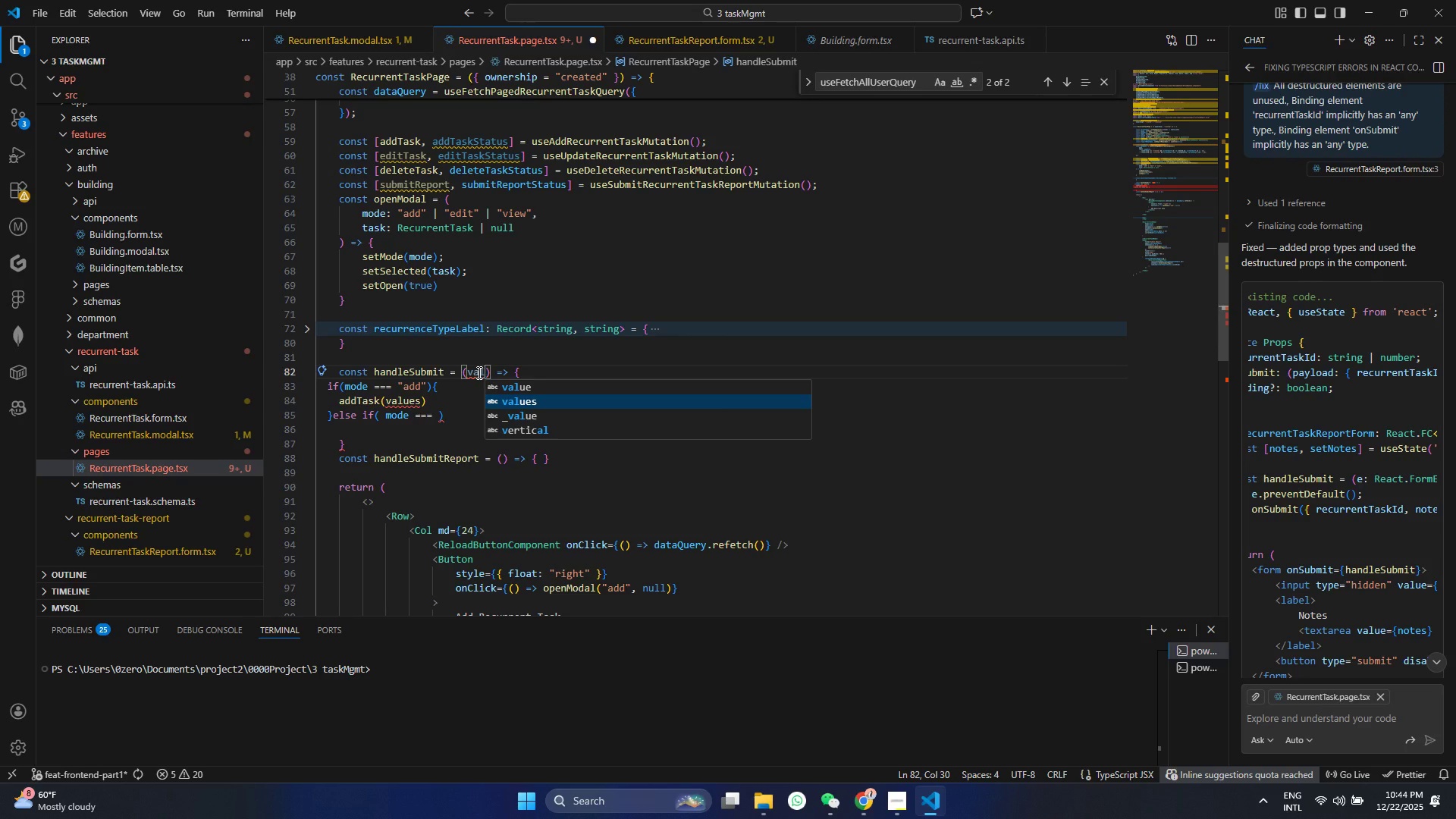 
key(Enter)
 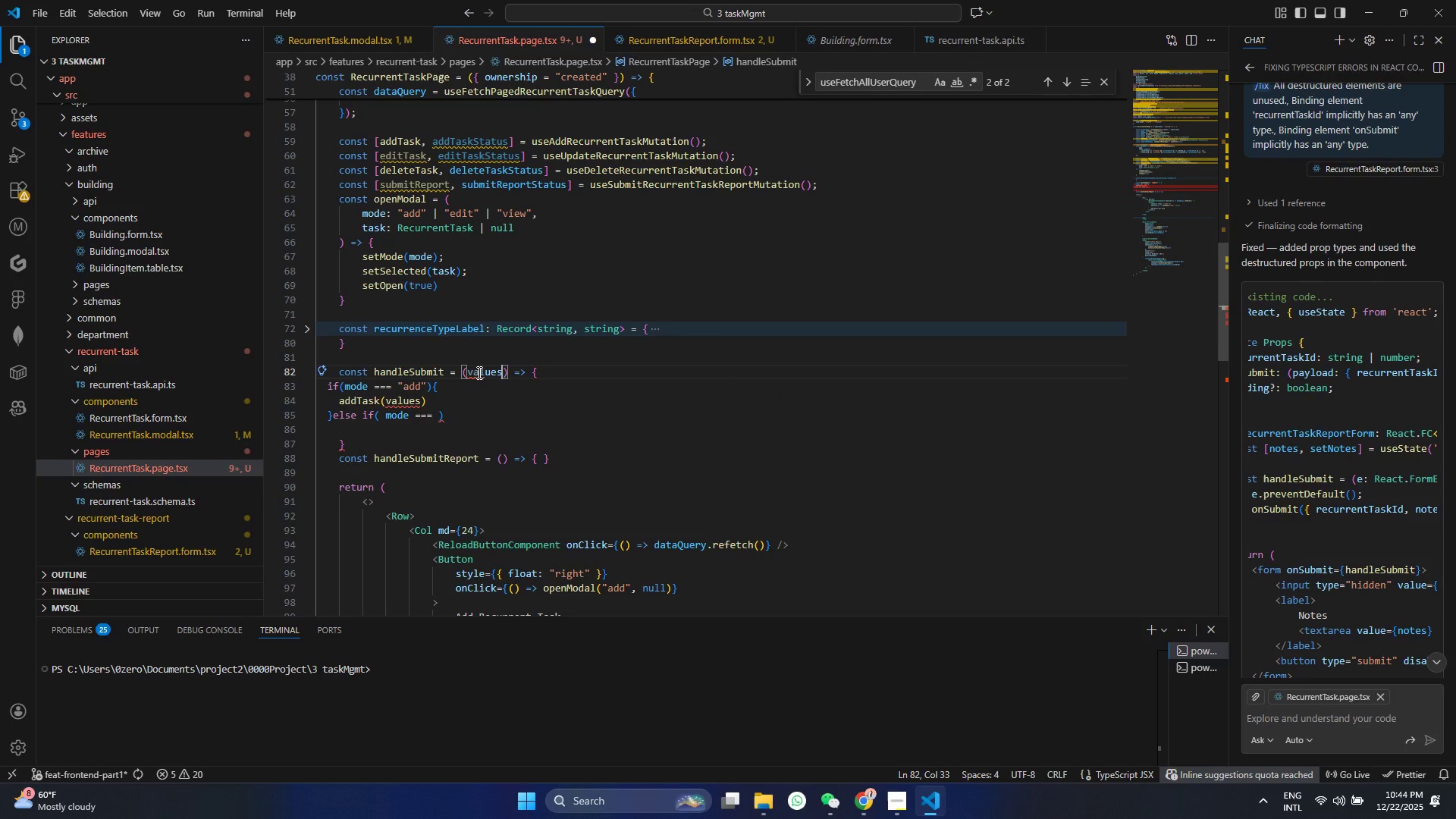 
type(:r)
key(Backspace)
type(REC)
key(Backspace)
key(Backspace)
type(e)
 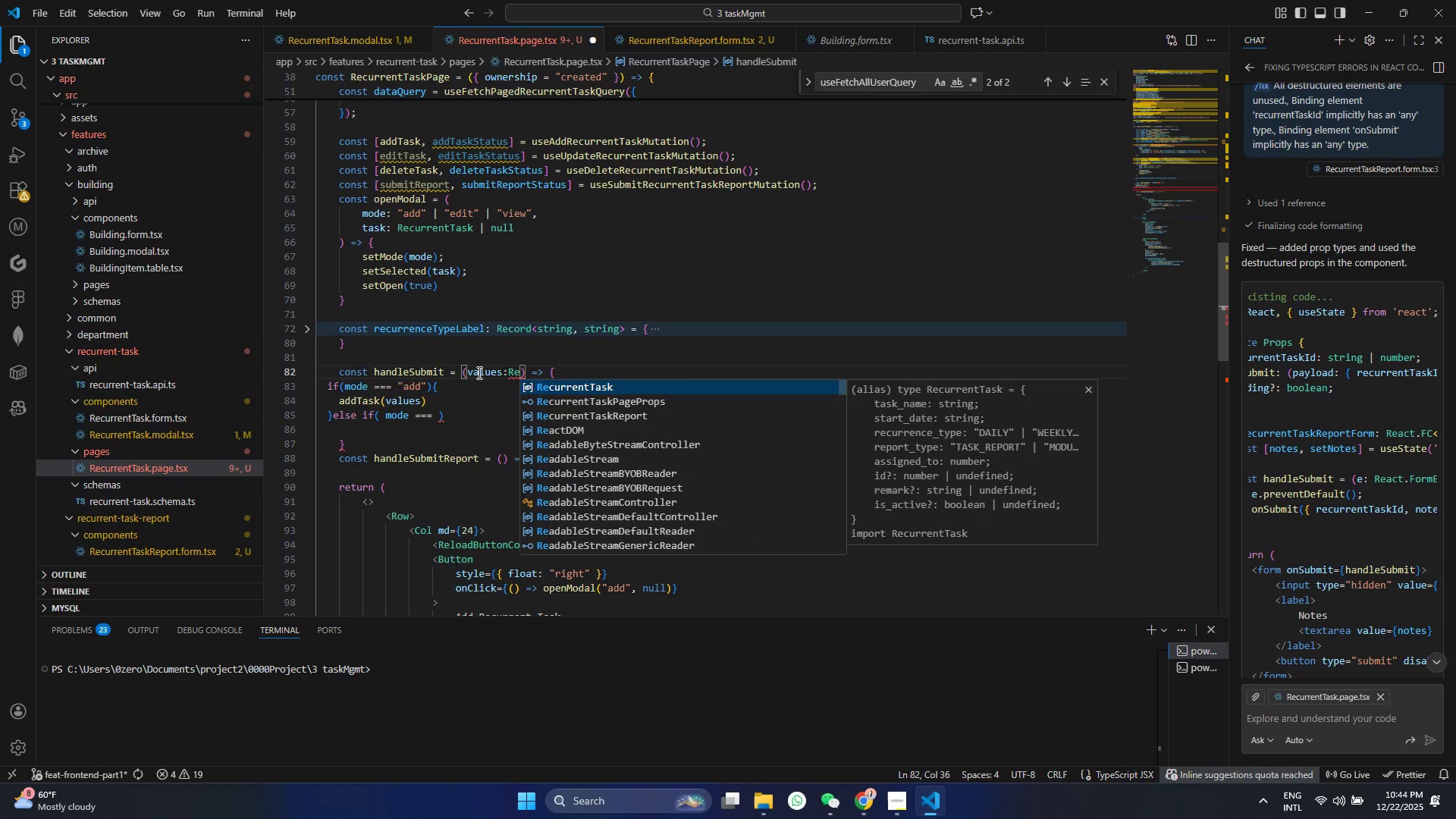 
key(Enter)
 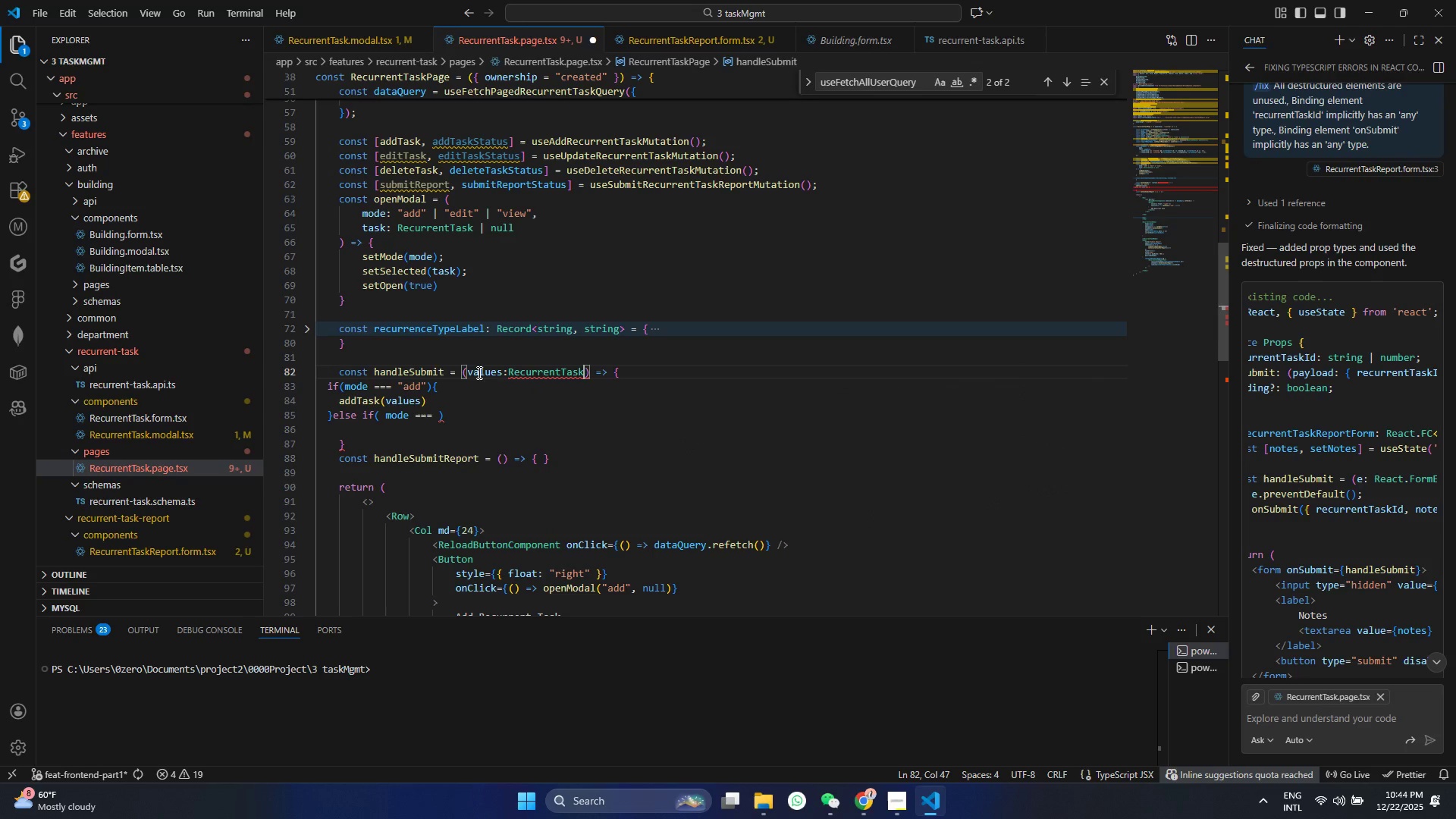 
hold_key(key=ControlLeft, duration=0.31)
 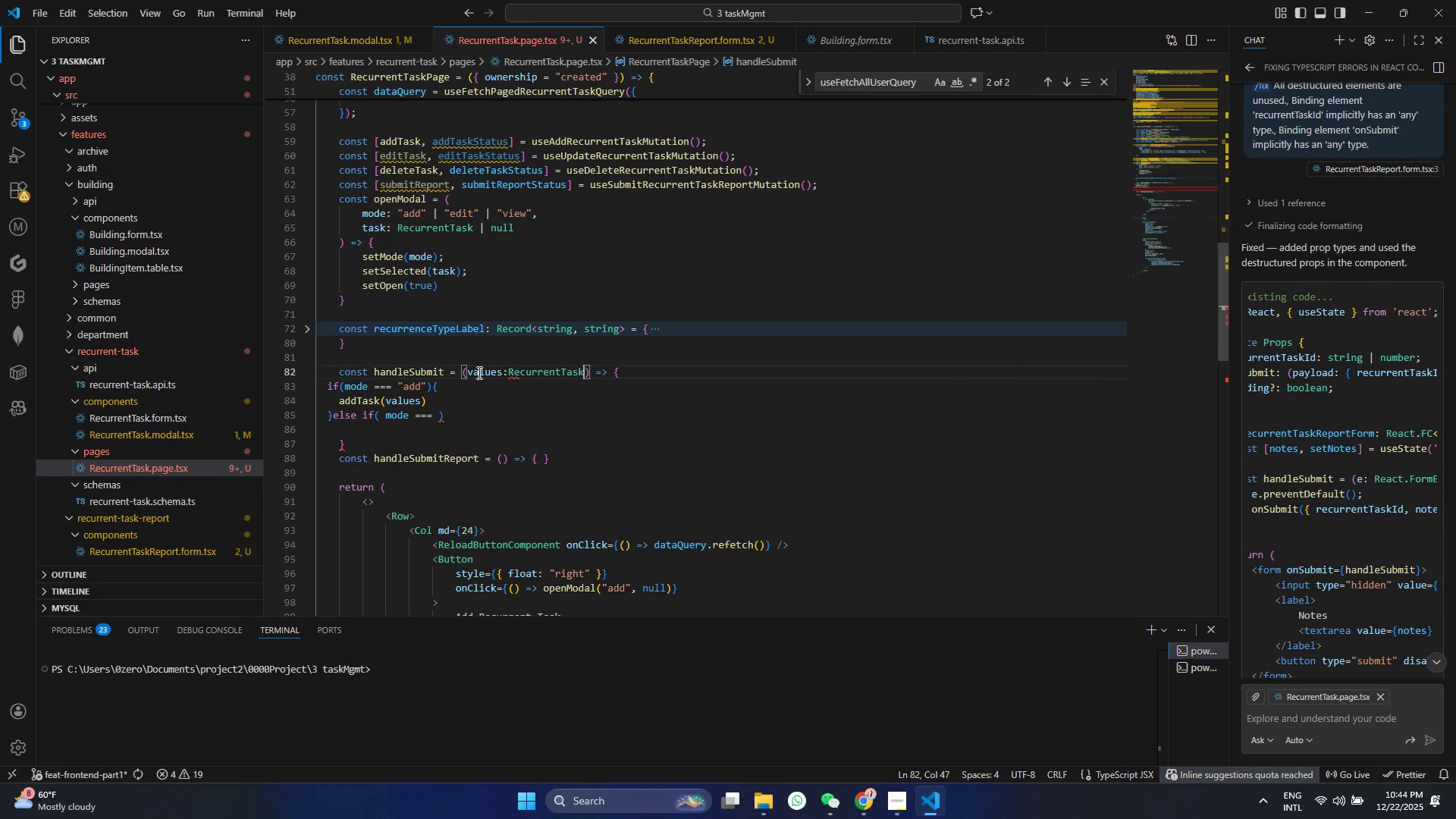 
key(S)
 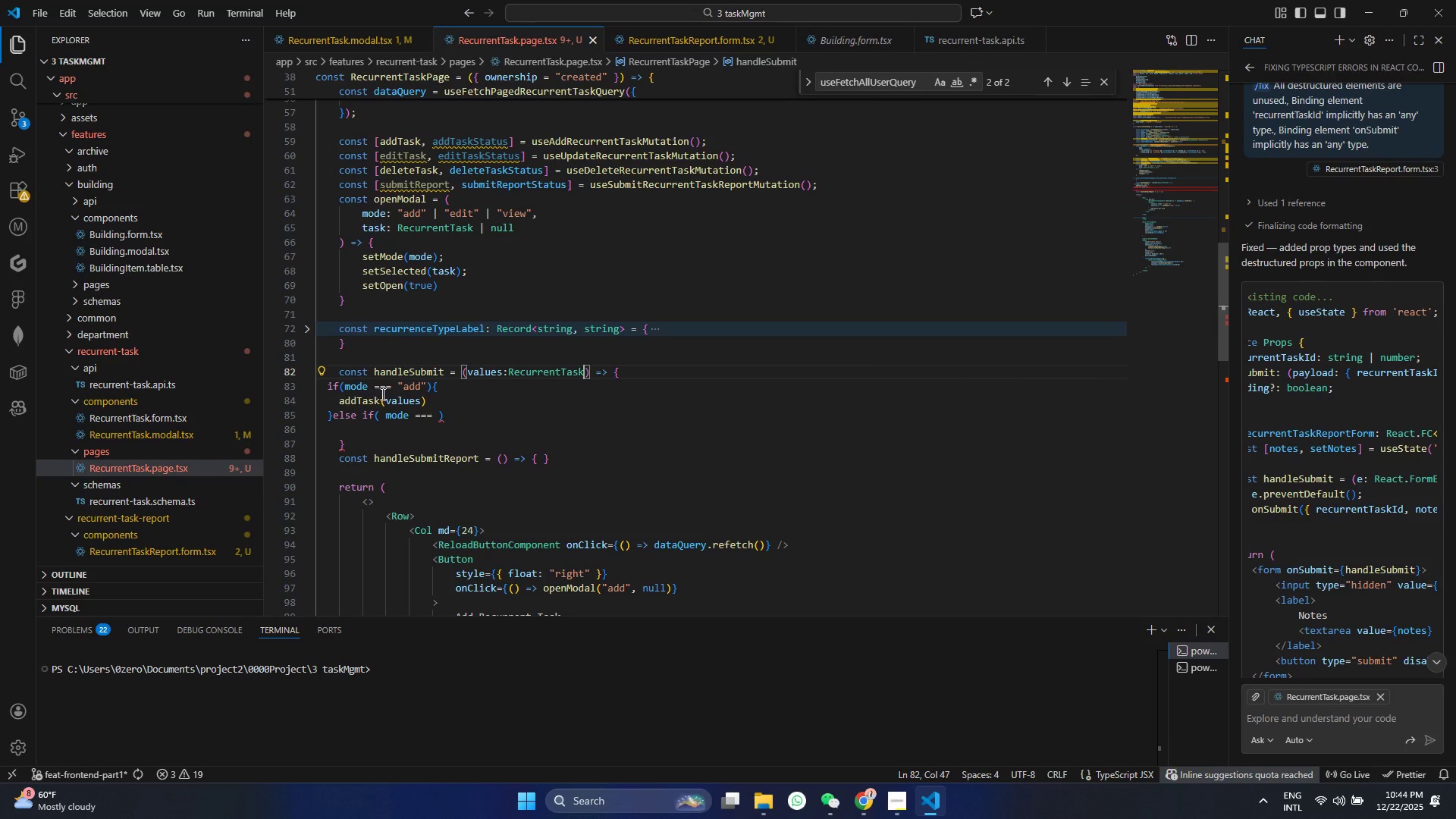 
left_click([435, 417])
 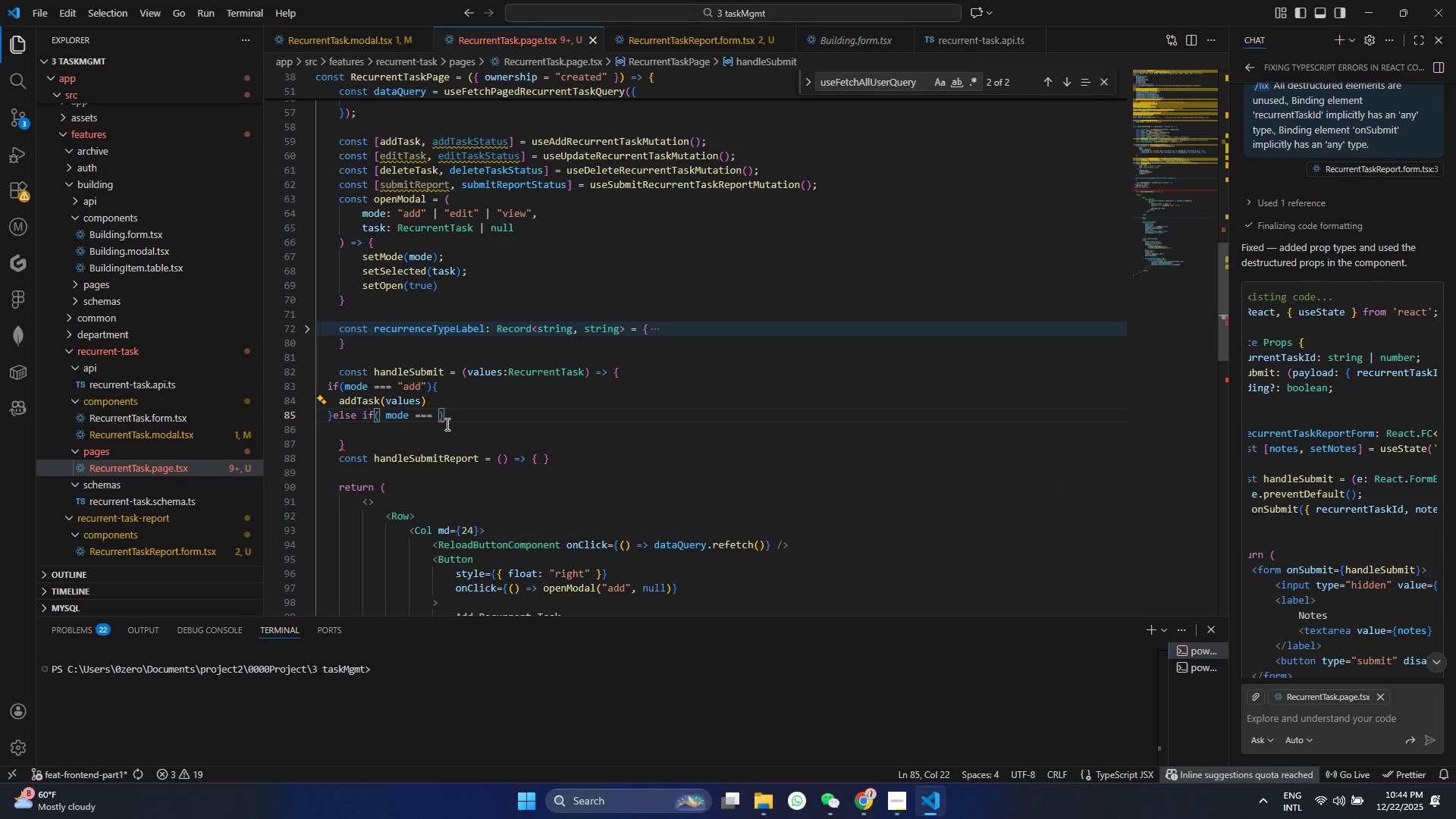 
key(Shift+Quote)
 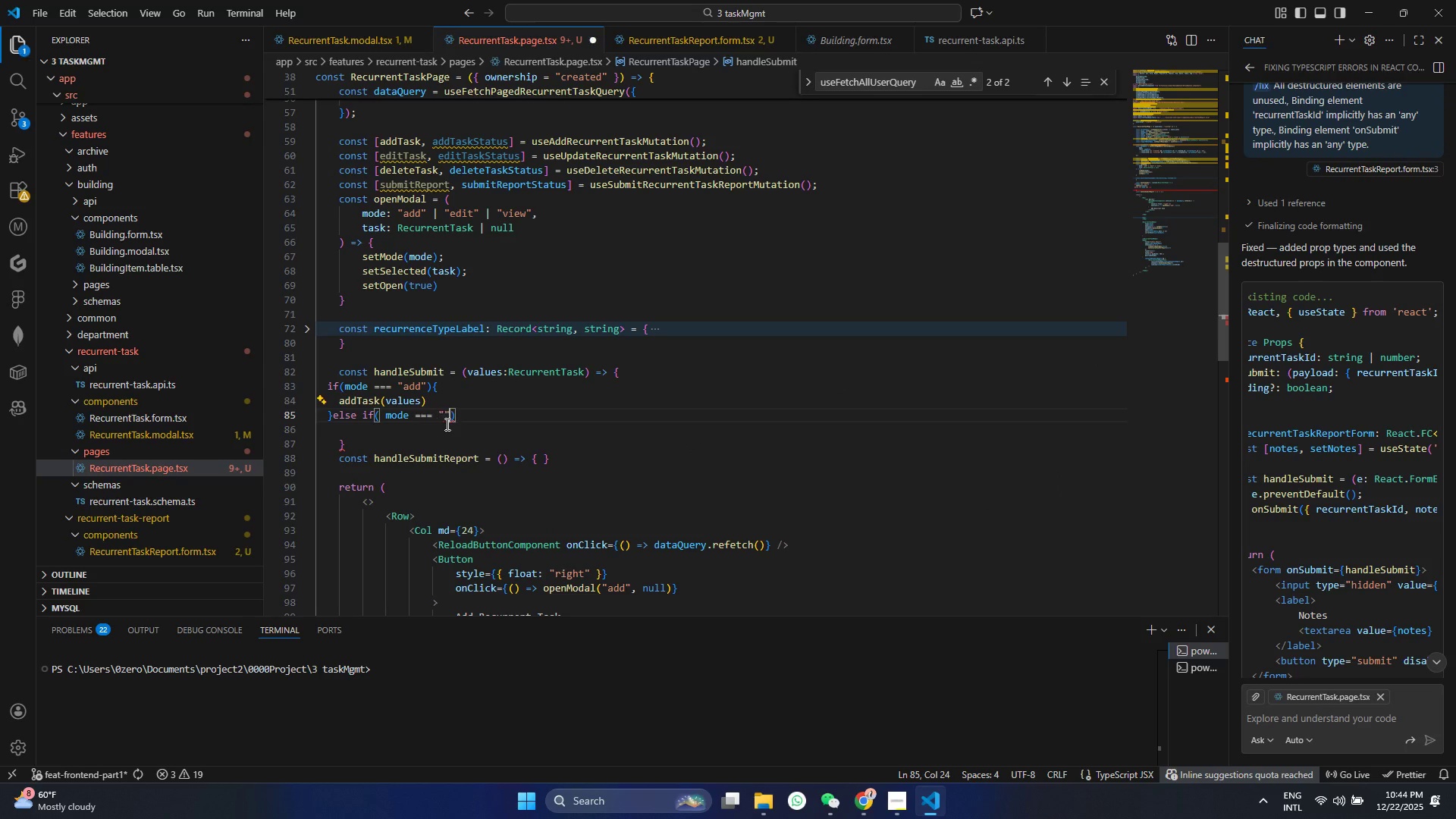 
key(Shift+Quote)
 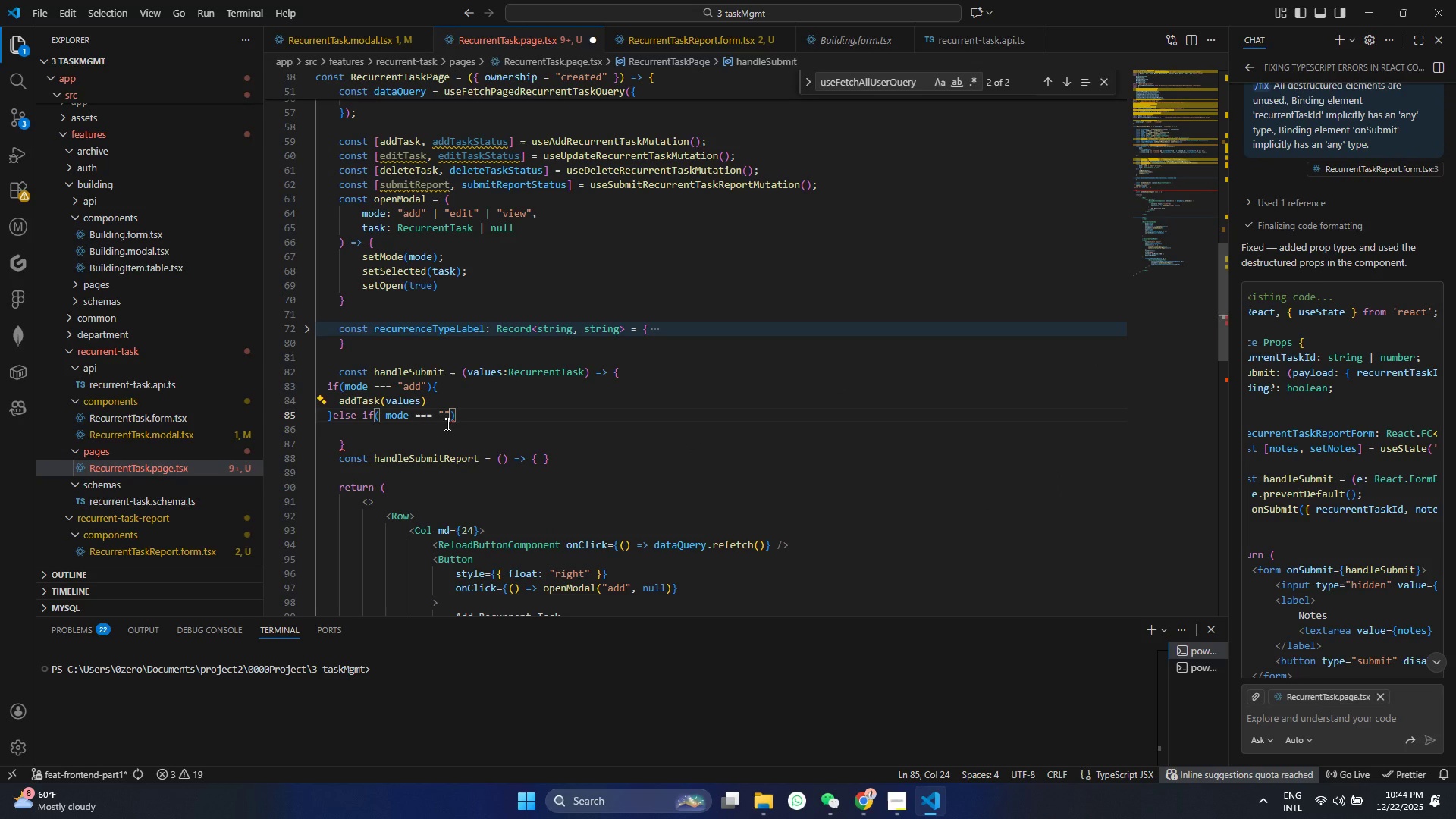 
key(Shift+ArrowLeft)
 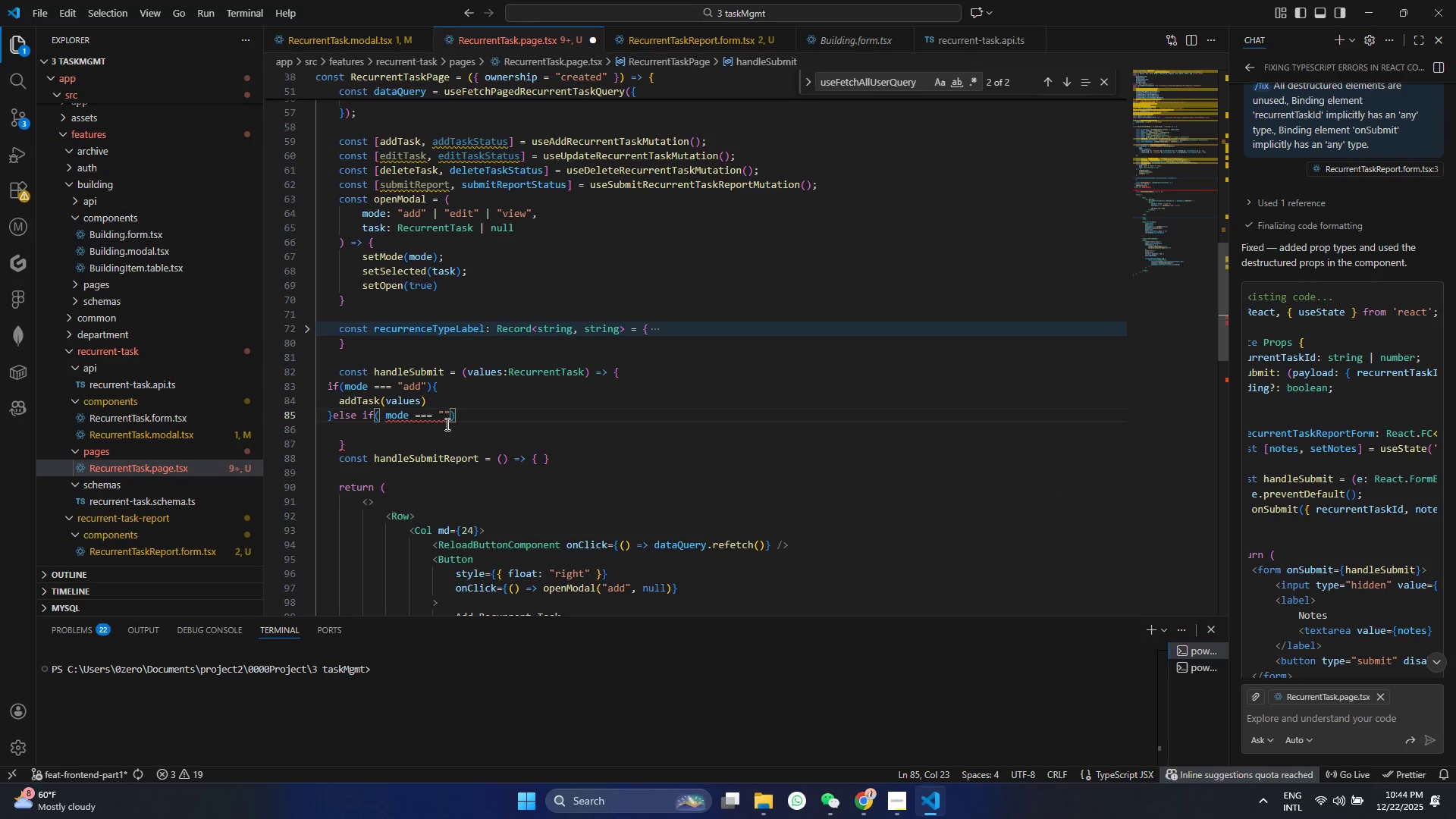 
type(edit )
key(Backspace)
 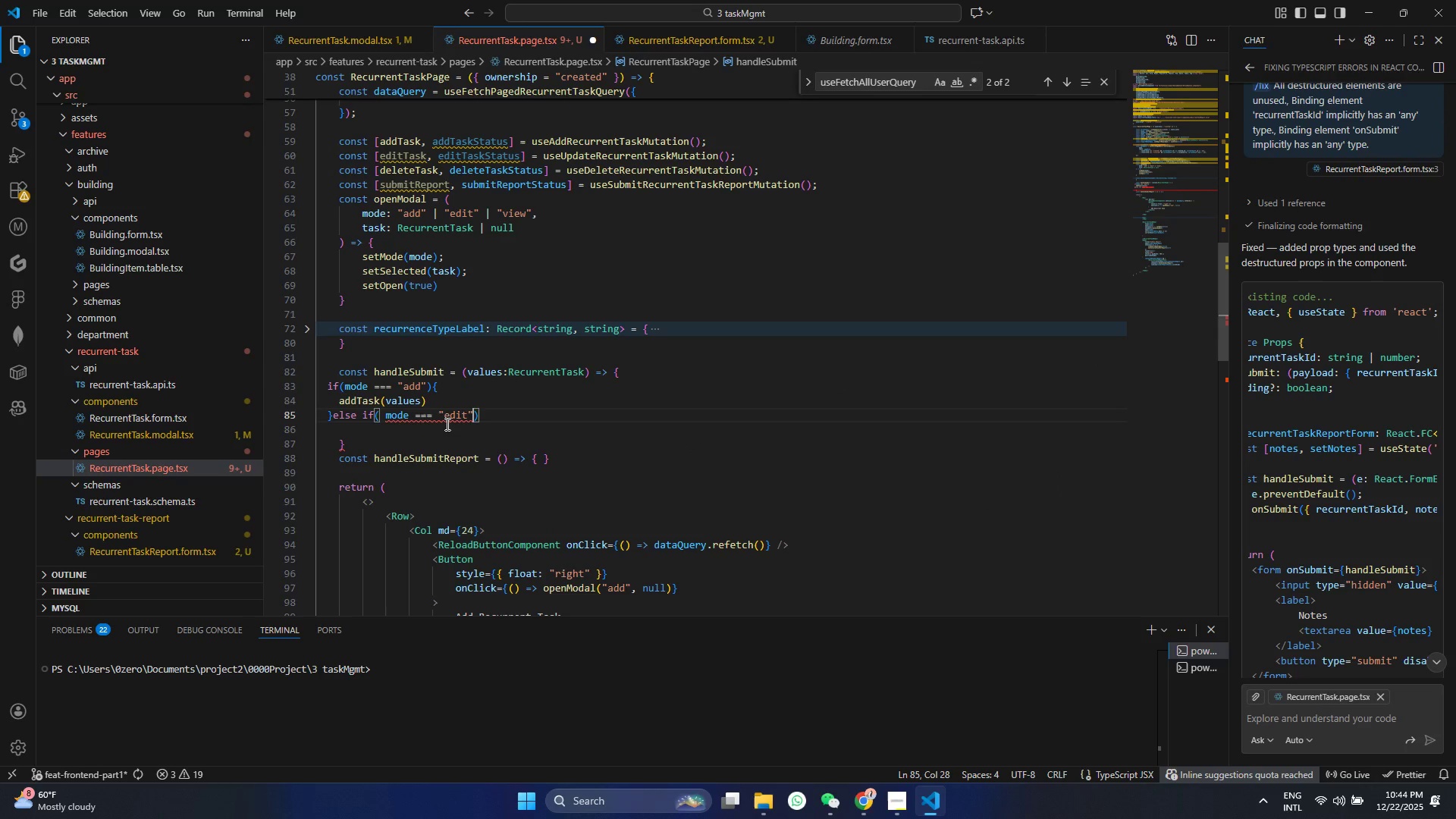 
key(ArrowRight)
 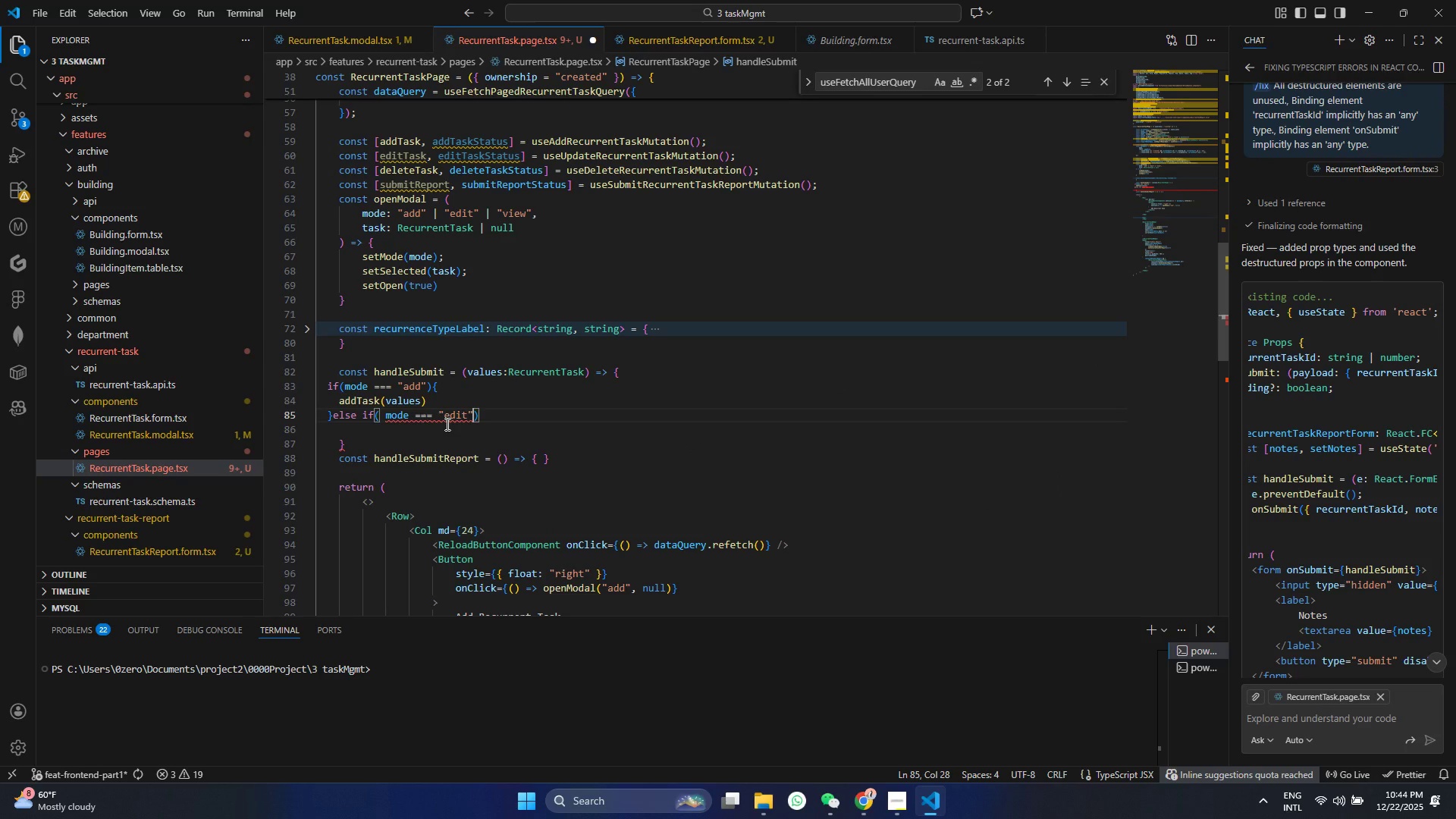 
type( && see)
key(Backspace)
type(le)
 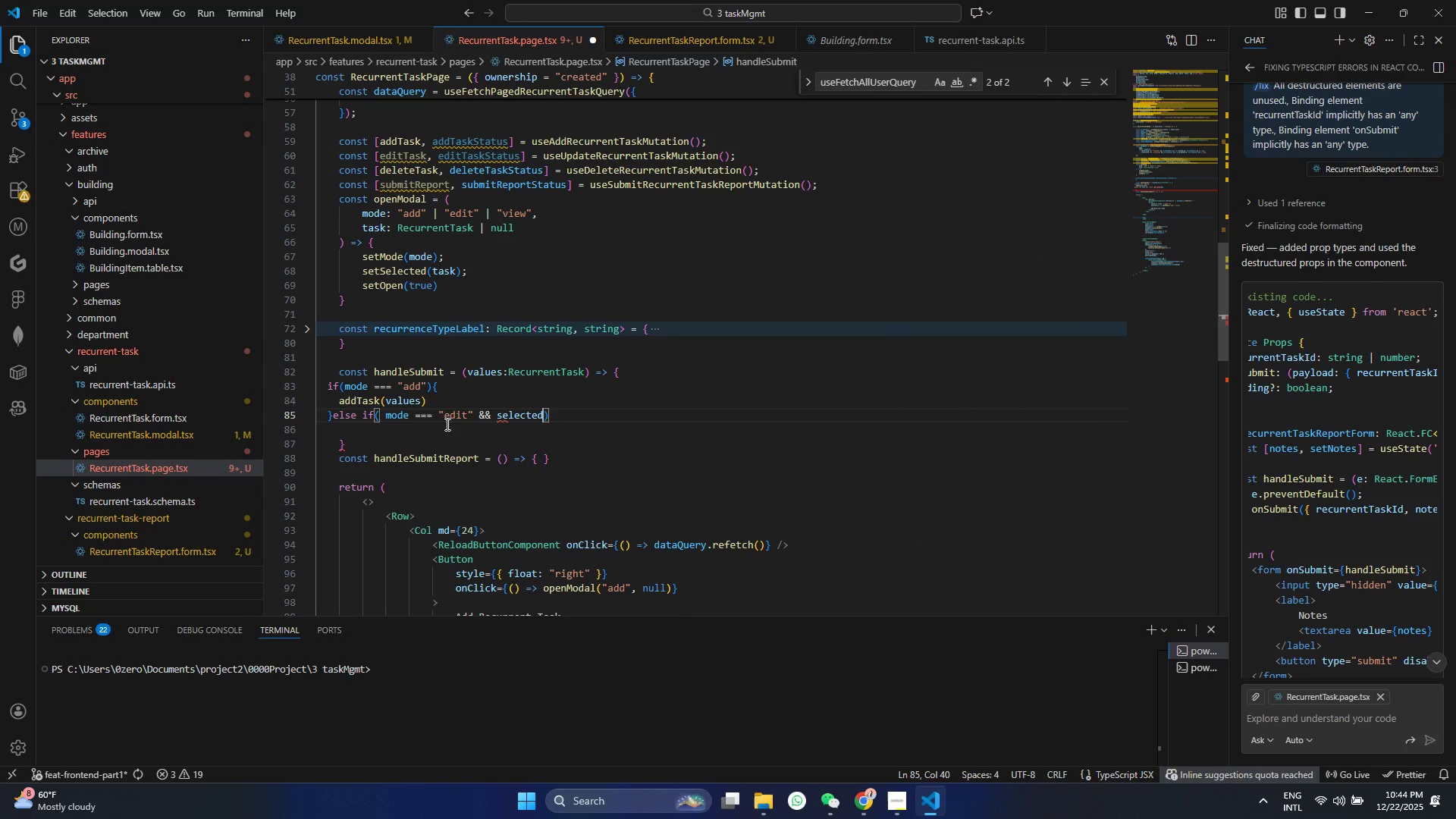 
 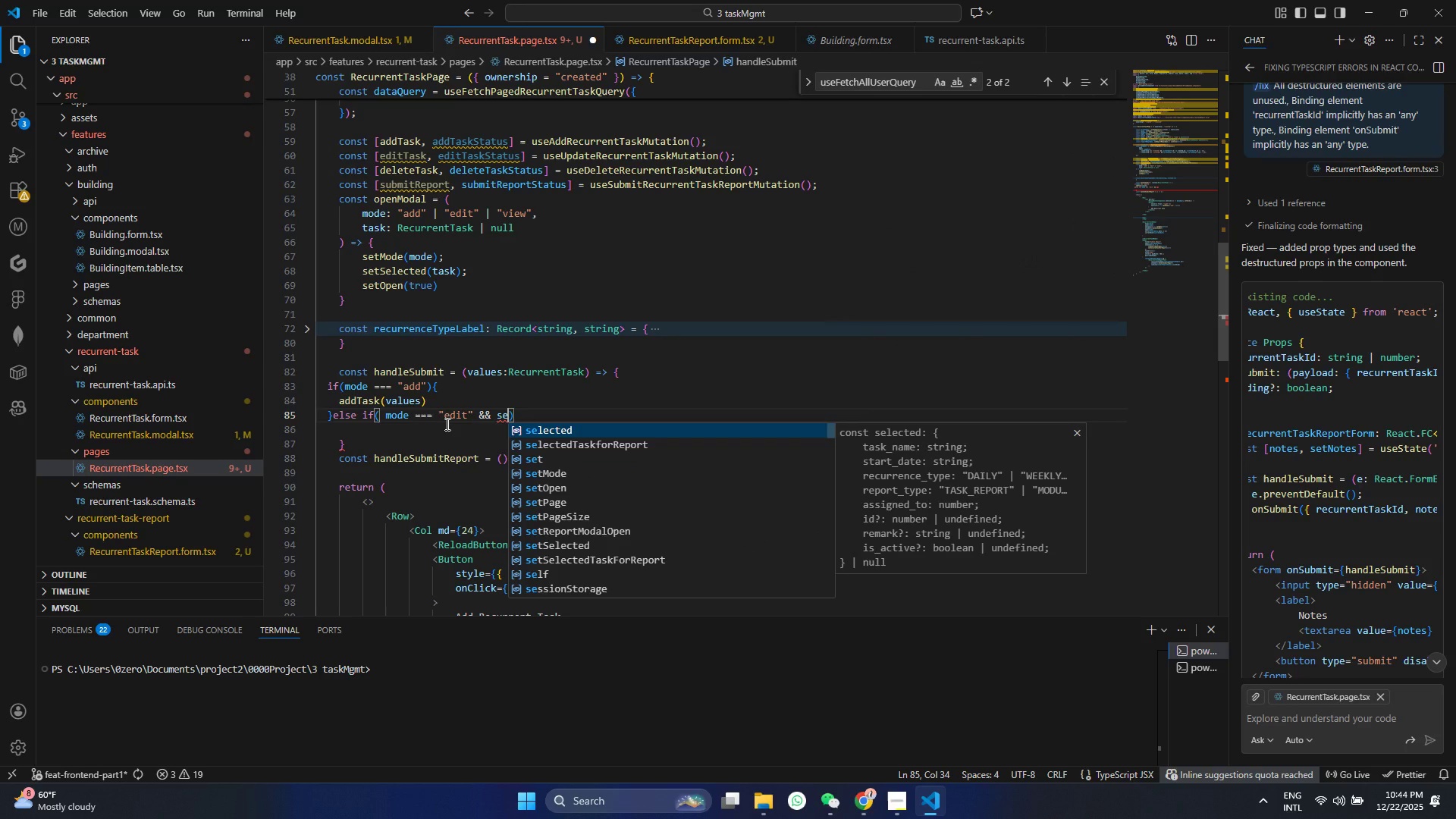 
key(Enter)
 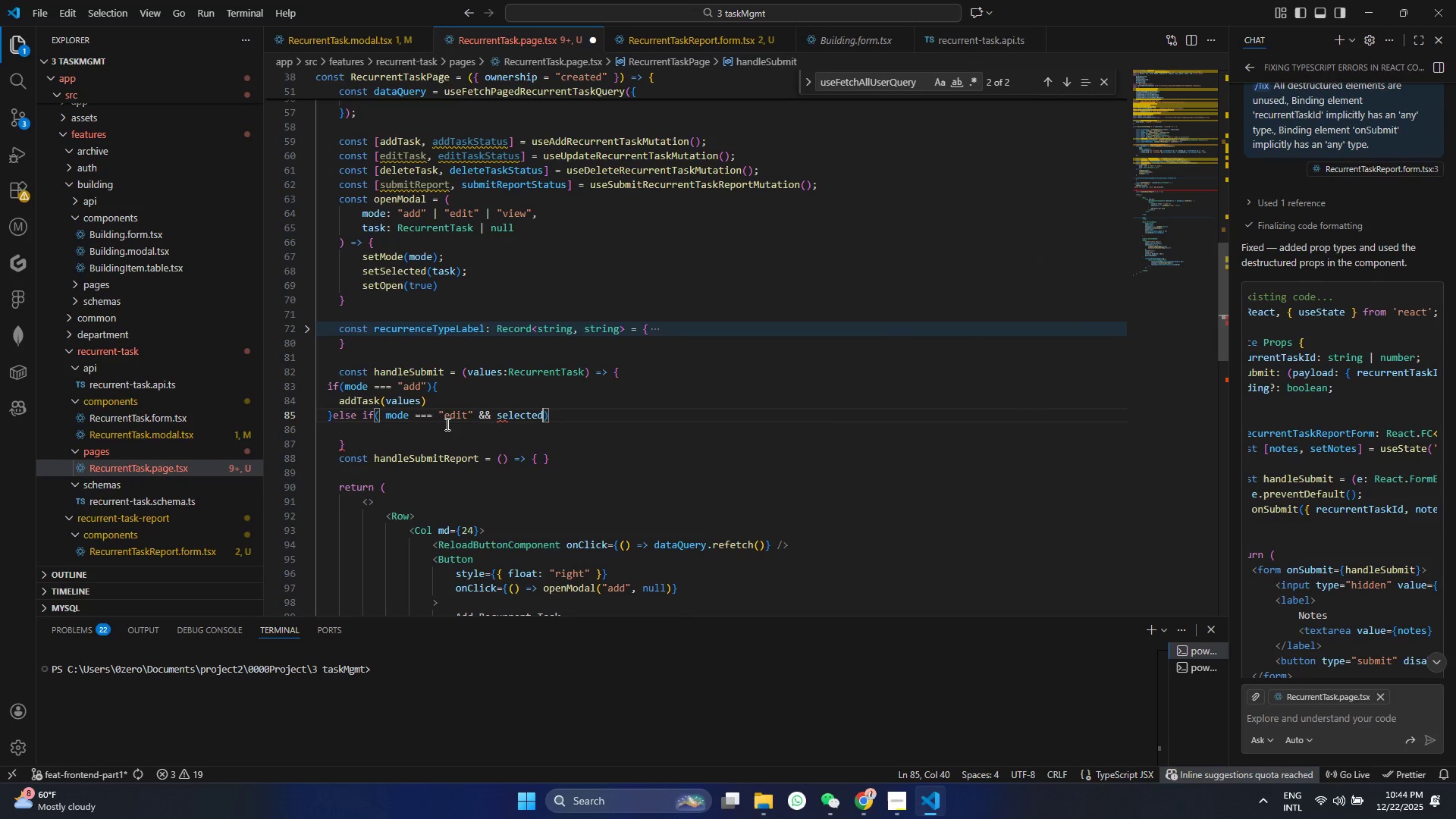 
key(Control+ControlLeft)
 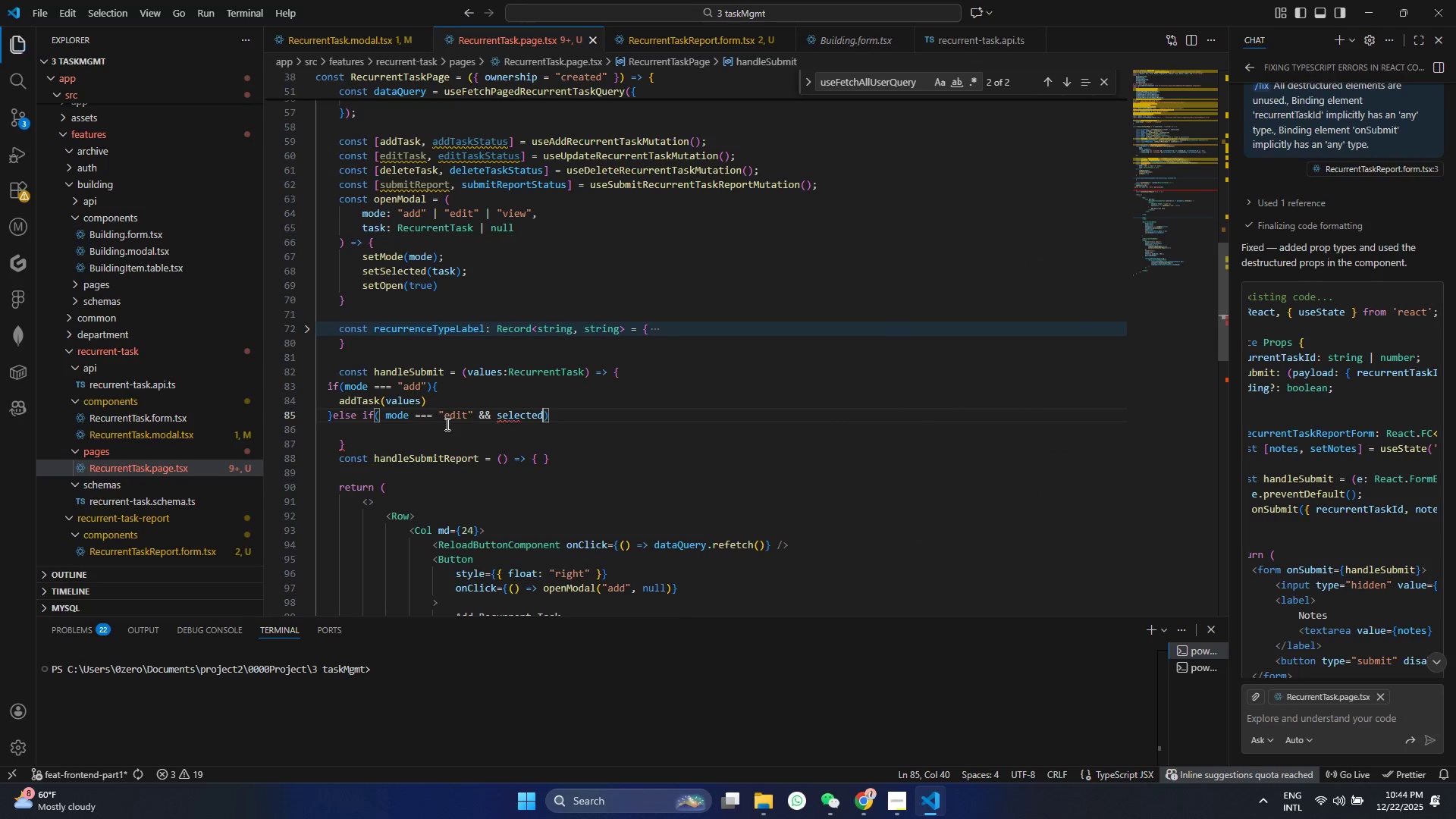 
key(Control+S)
 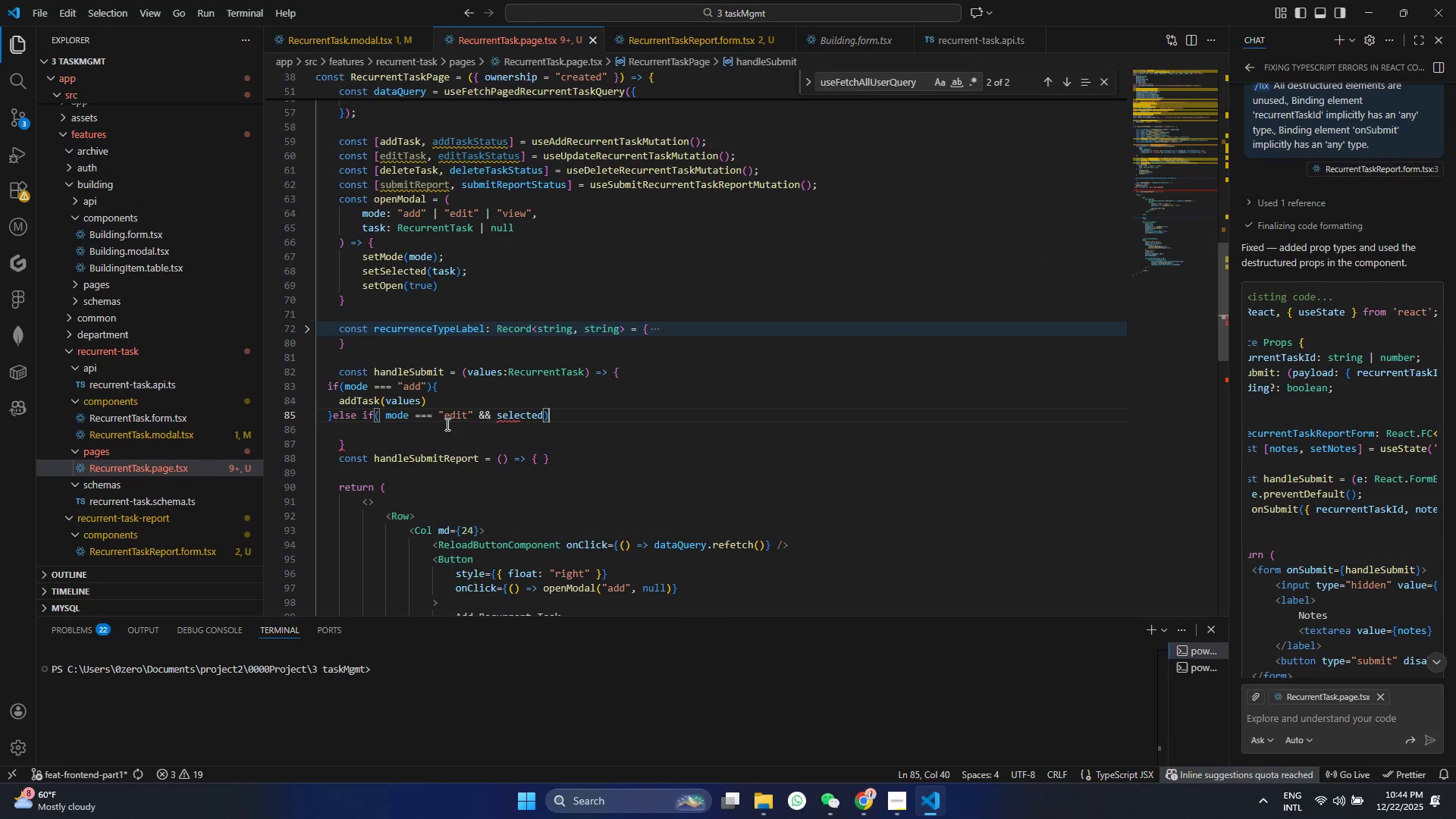 
key(ArrowRight)
 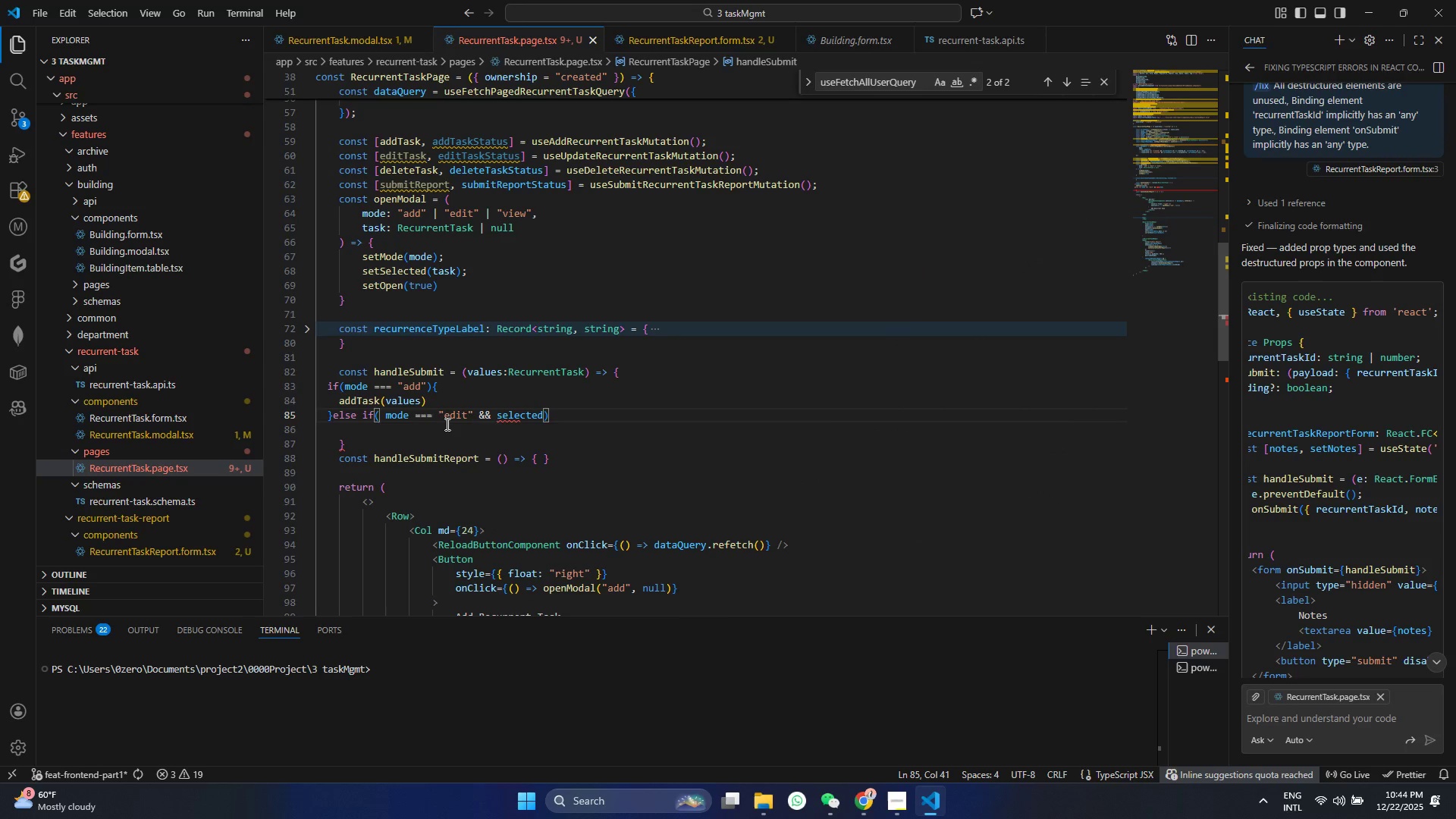 
hold_key(key=ShiftRight, duration=1.5)
 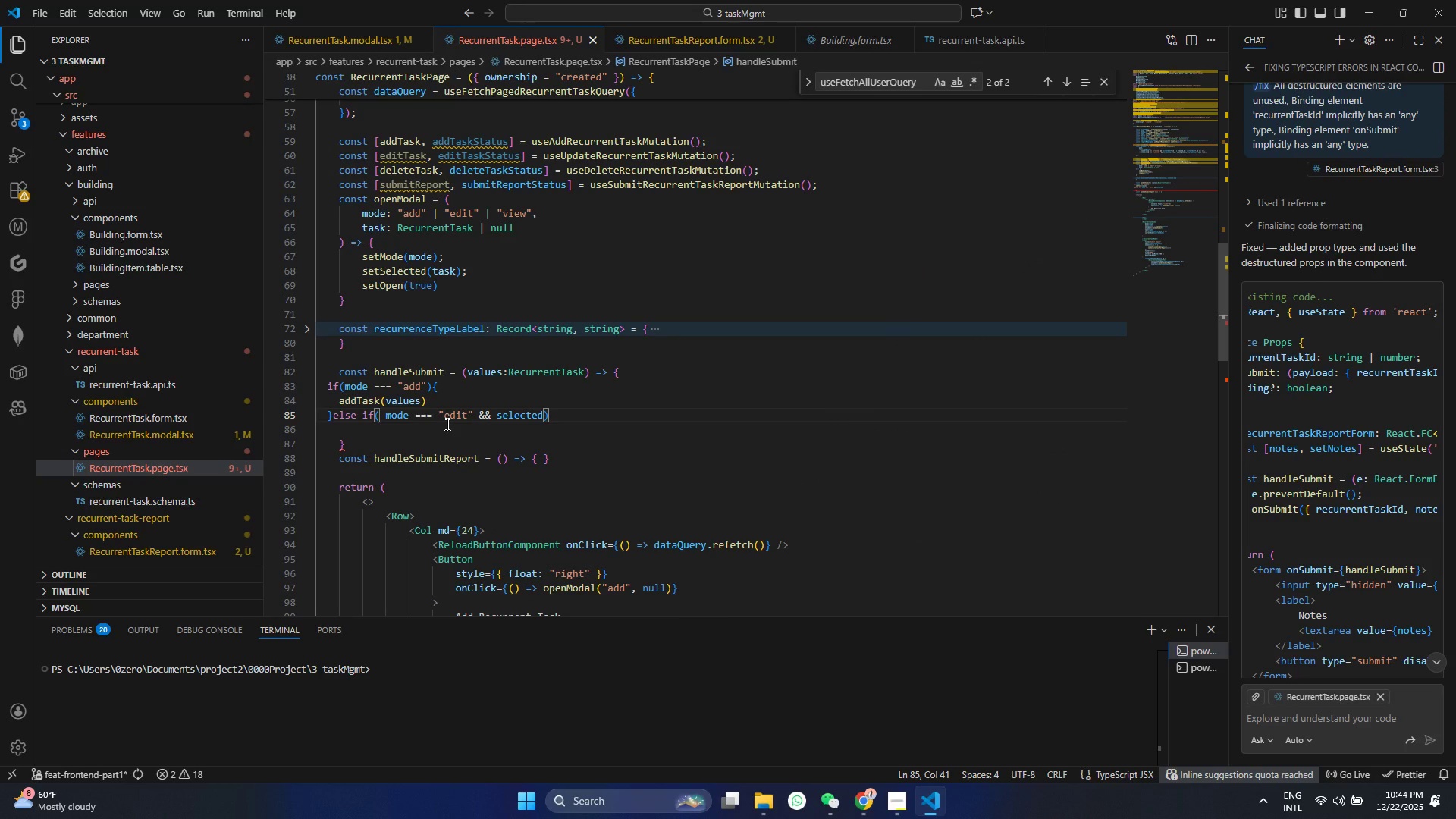 
key(Shift+BracketLeft)
 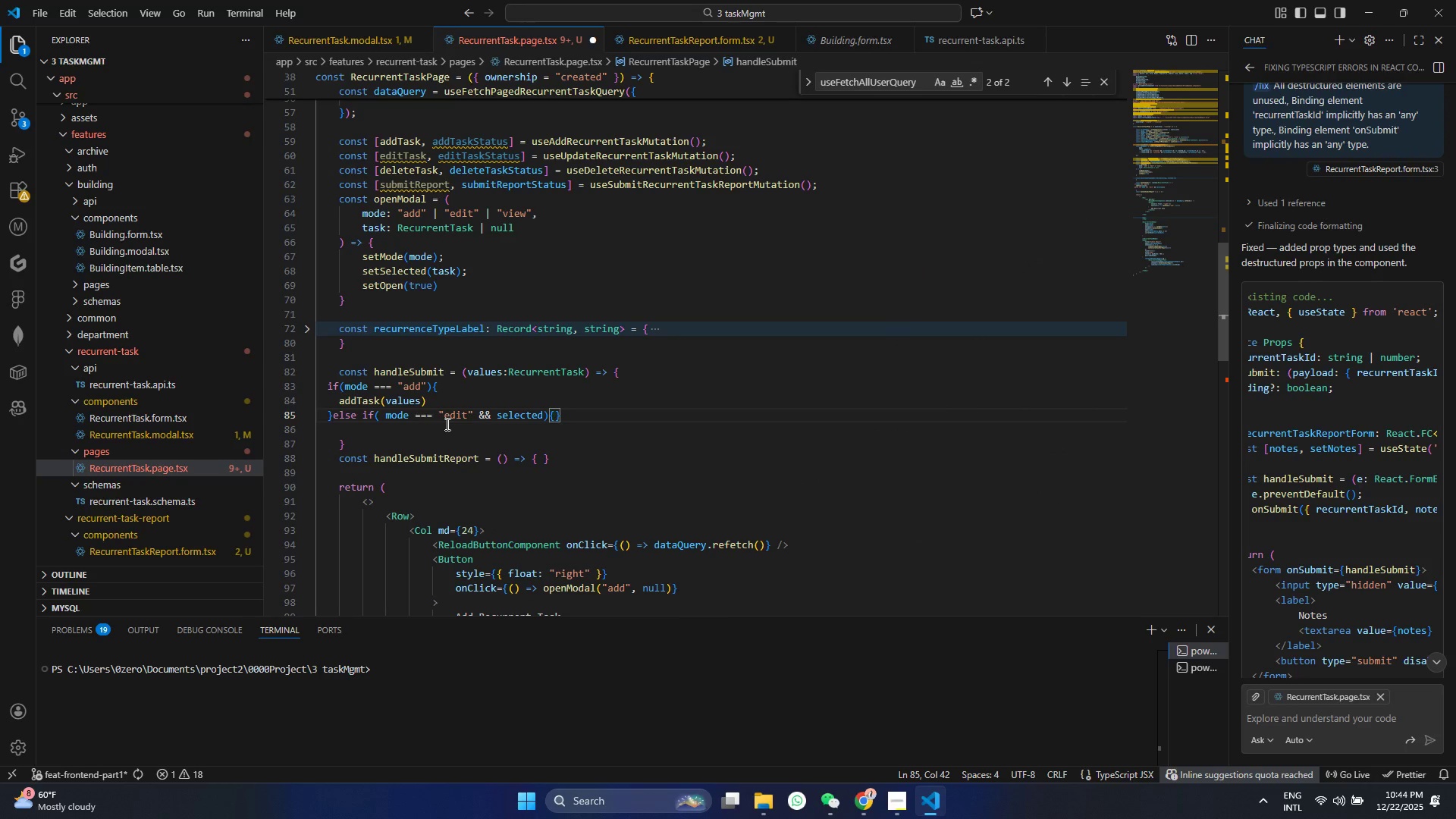 
key(Enter)
 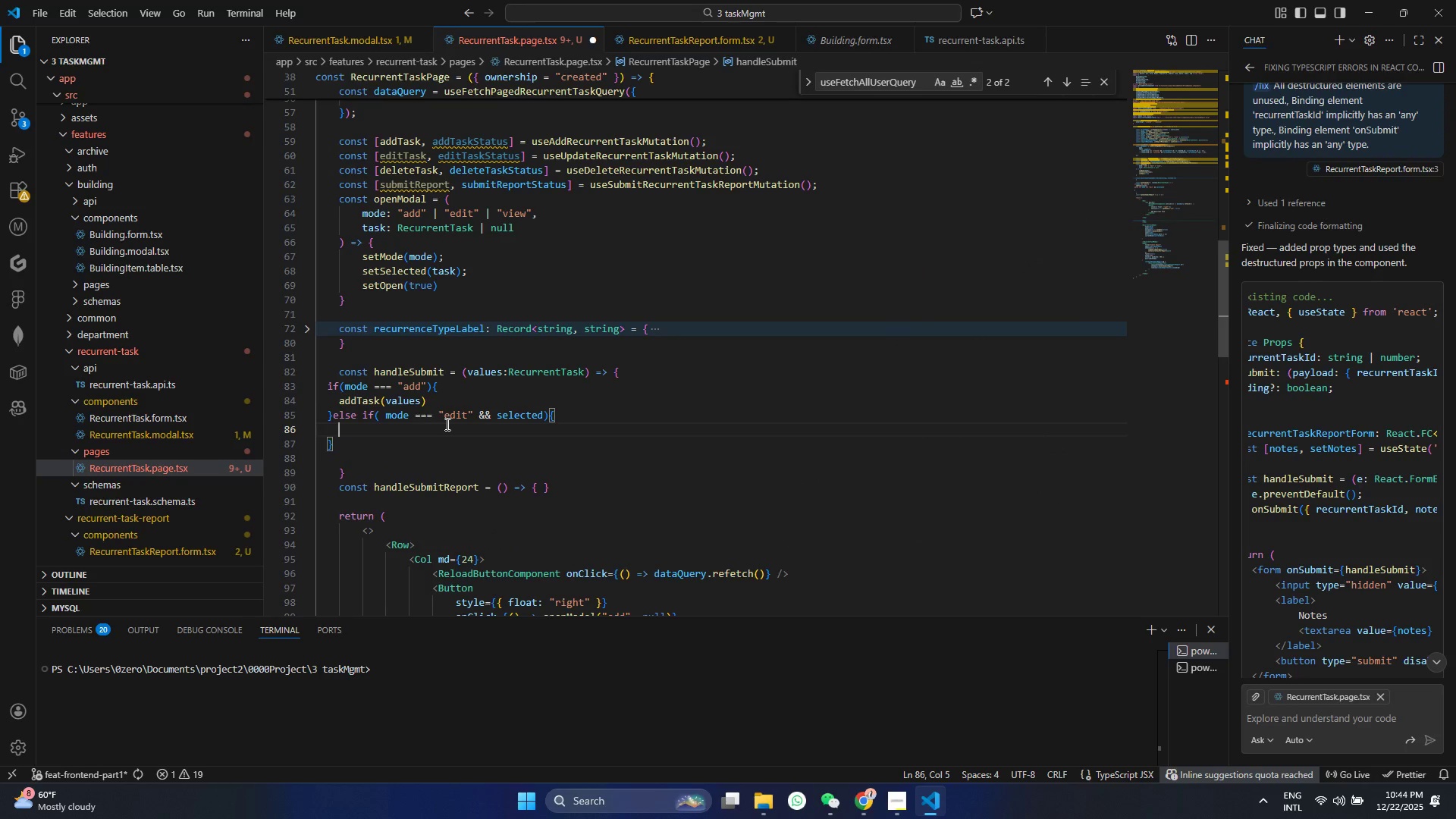 
key(Control+ControlLeft)
 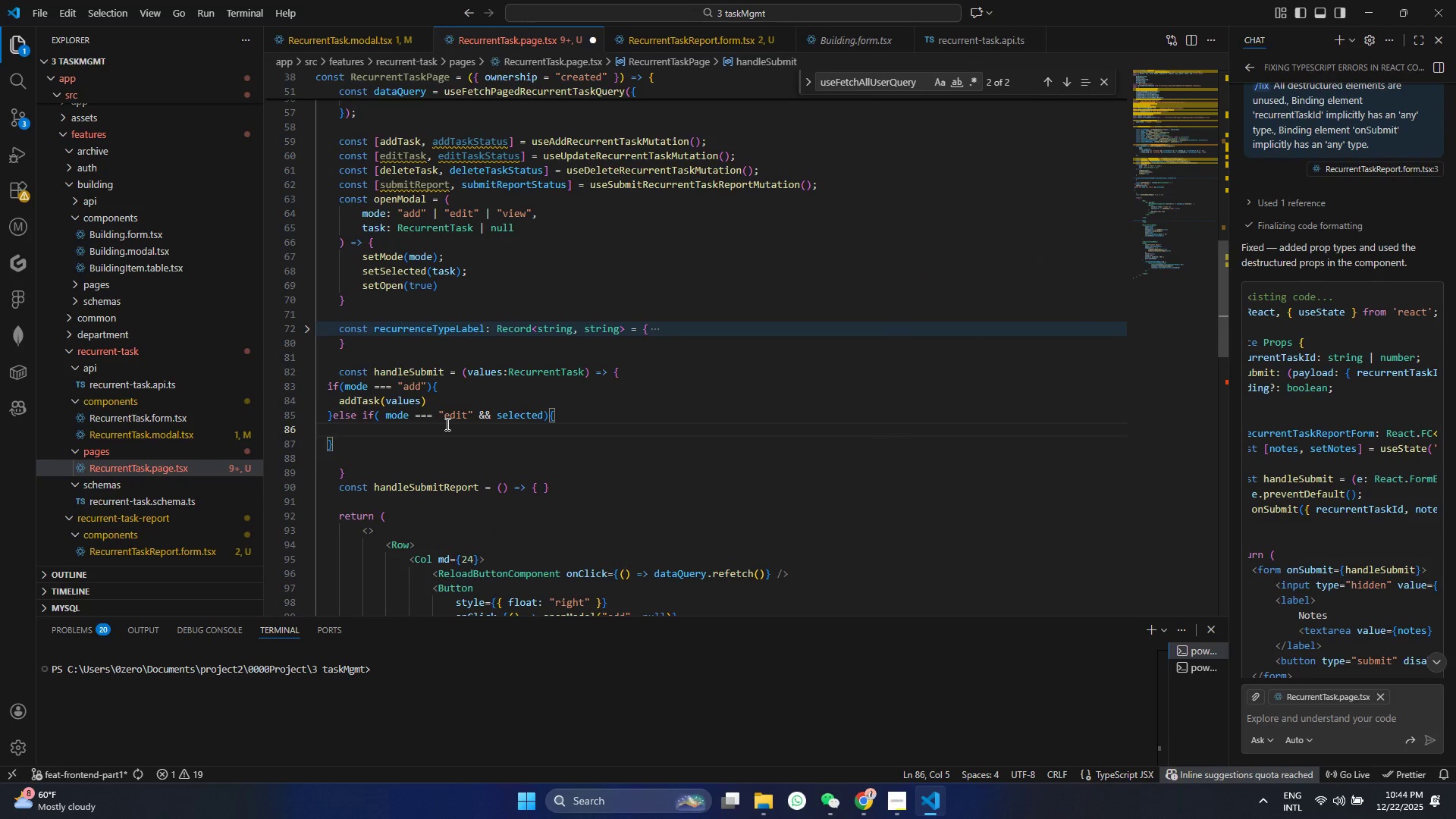 
key(Control+S)
 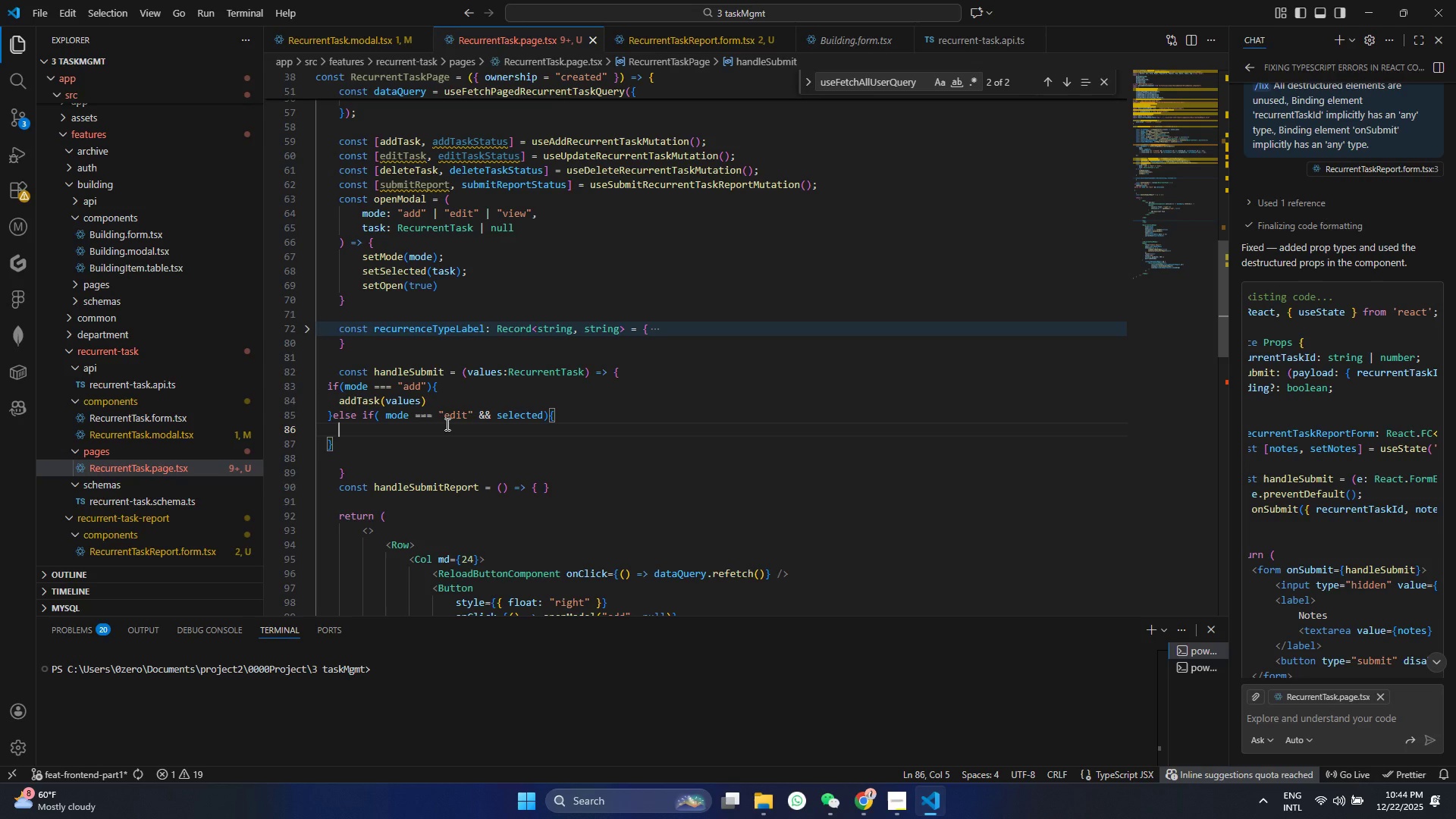 
type(ed)
 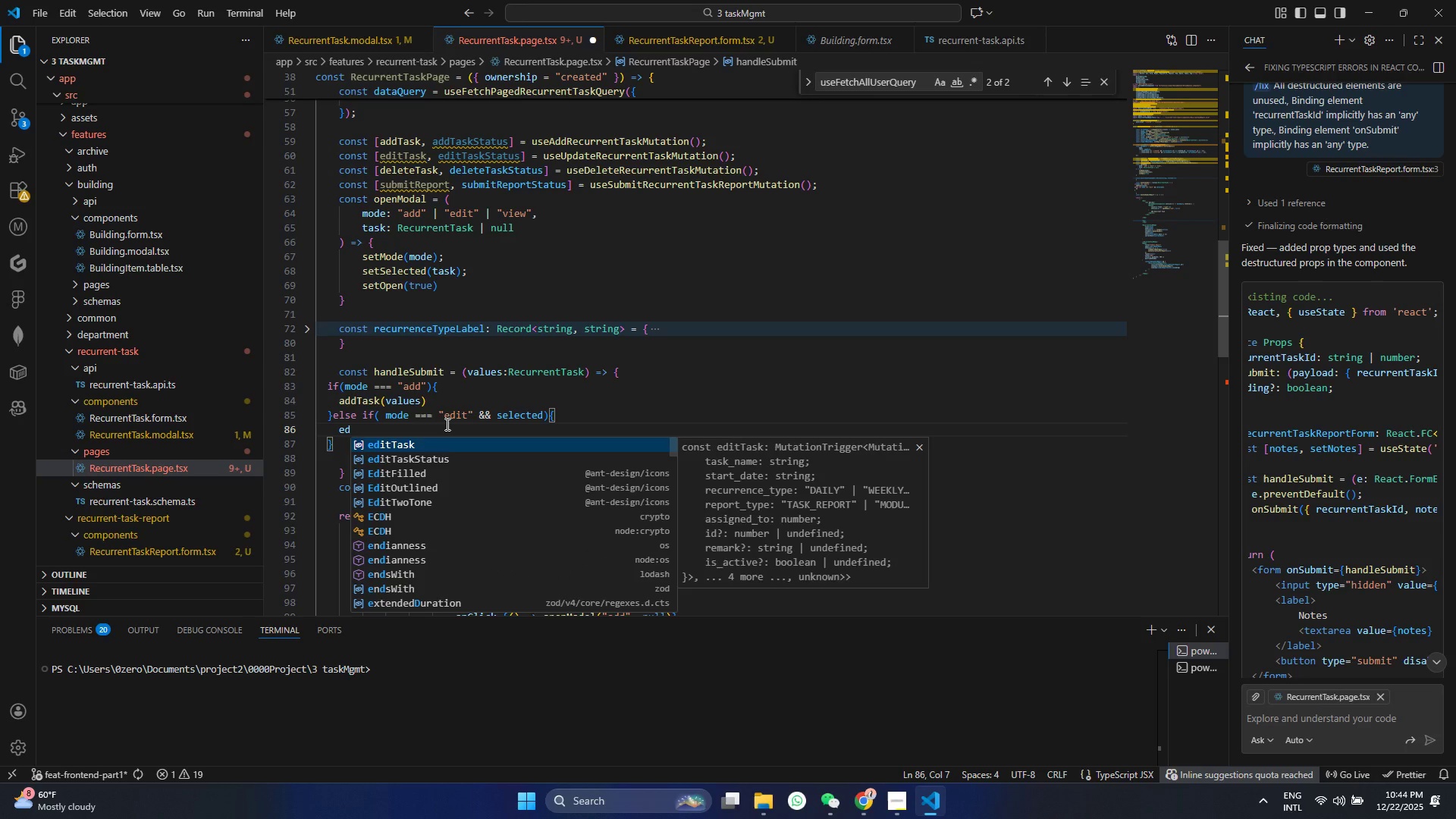 
key(Enter)
 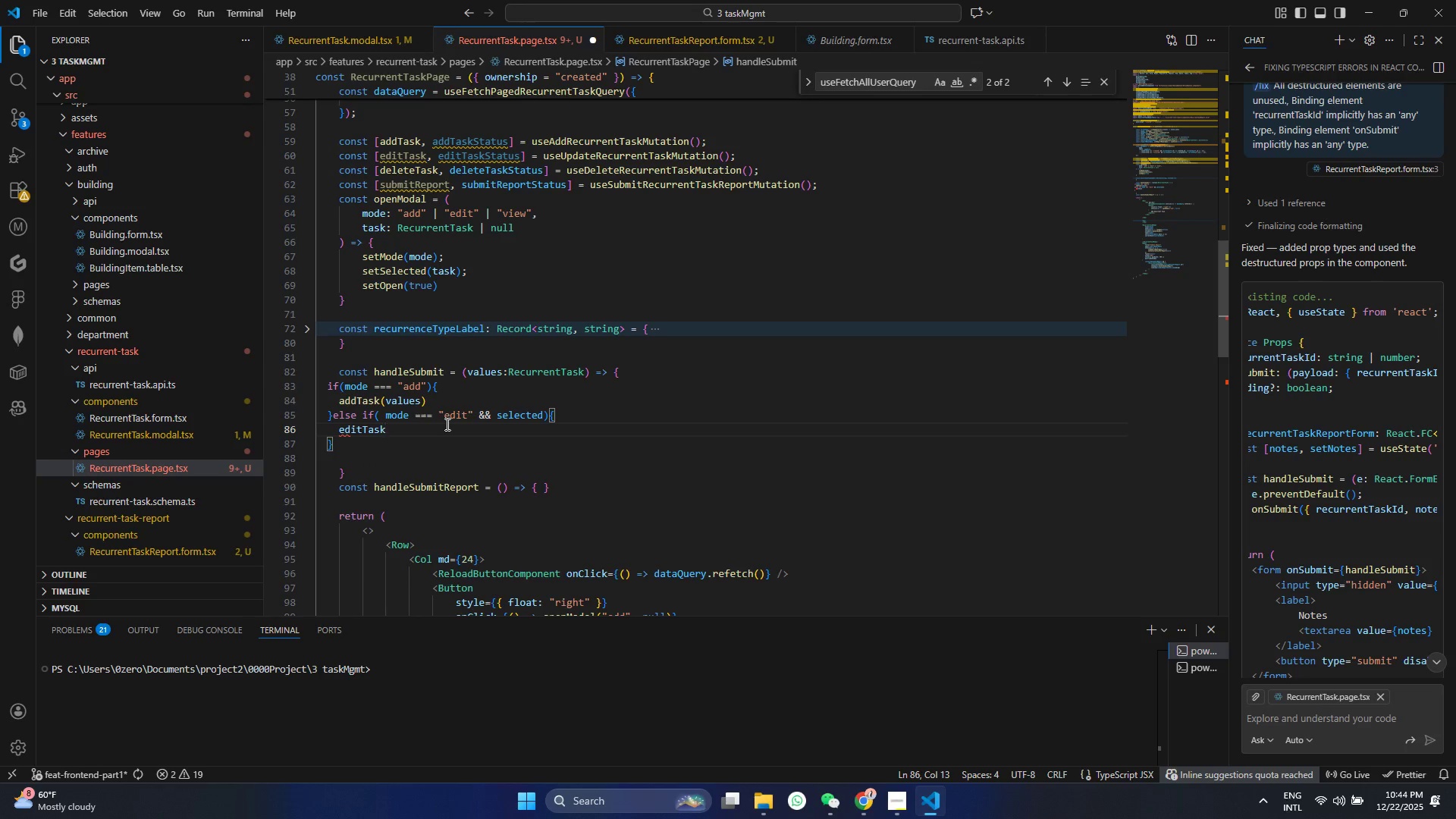 
type(9[...va)
 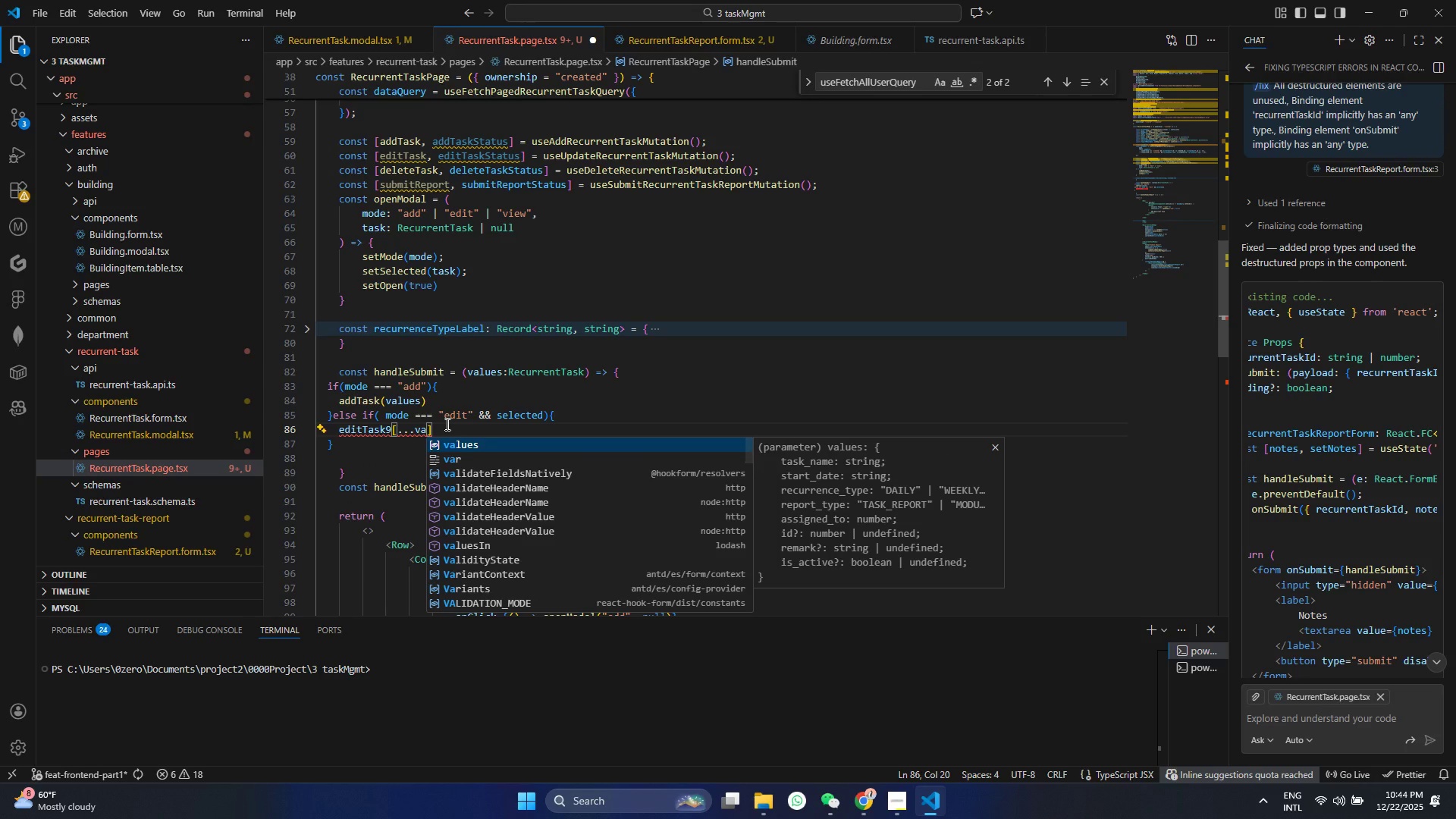 
key(Enter)
 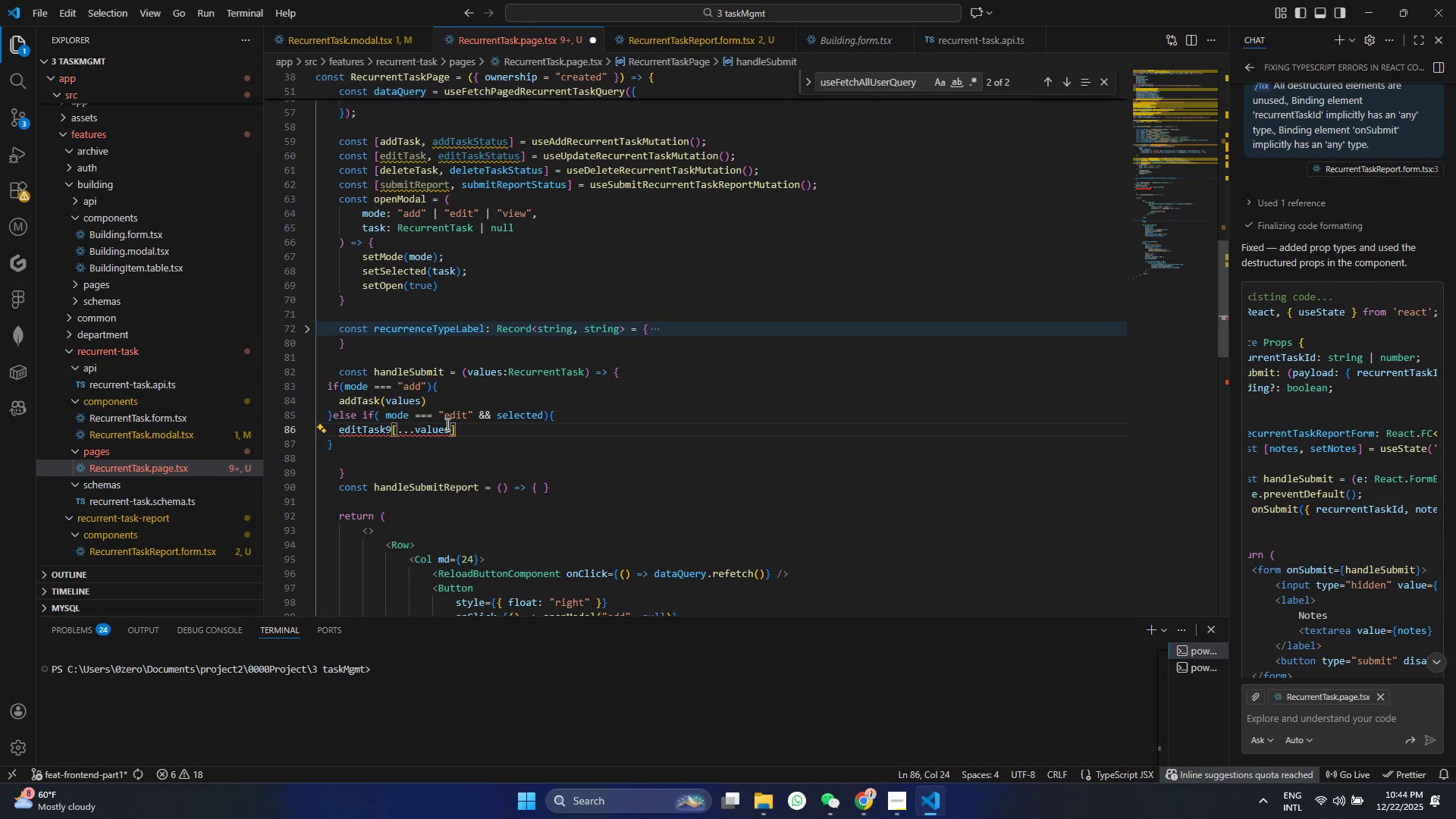 
type( , id: se)
 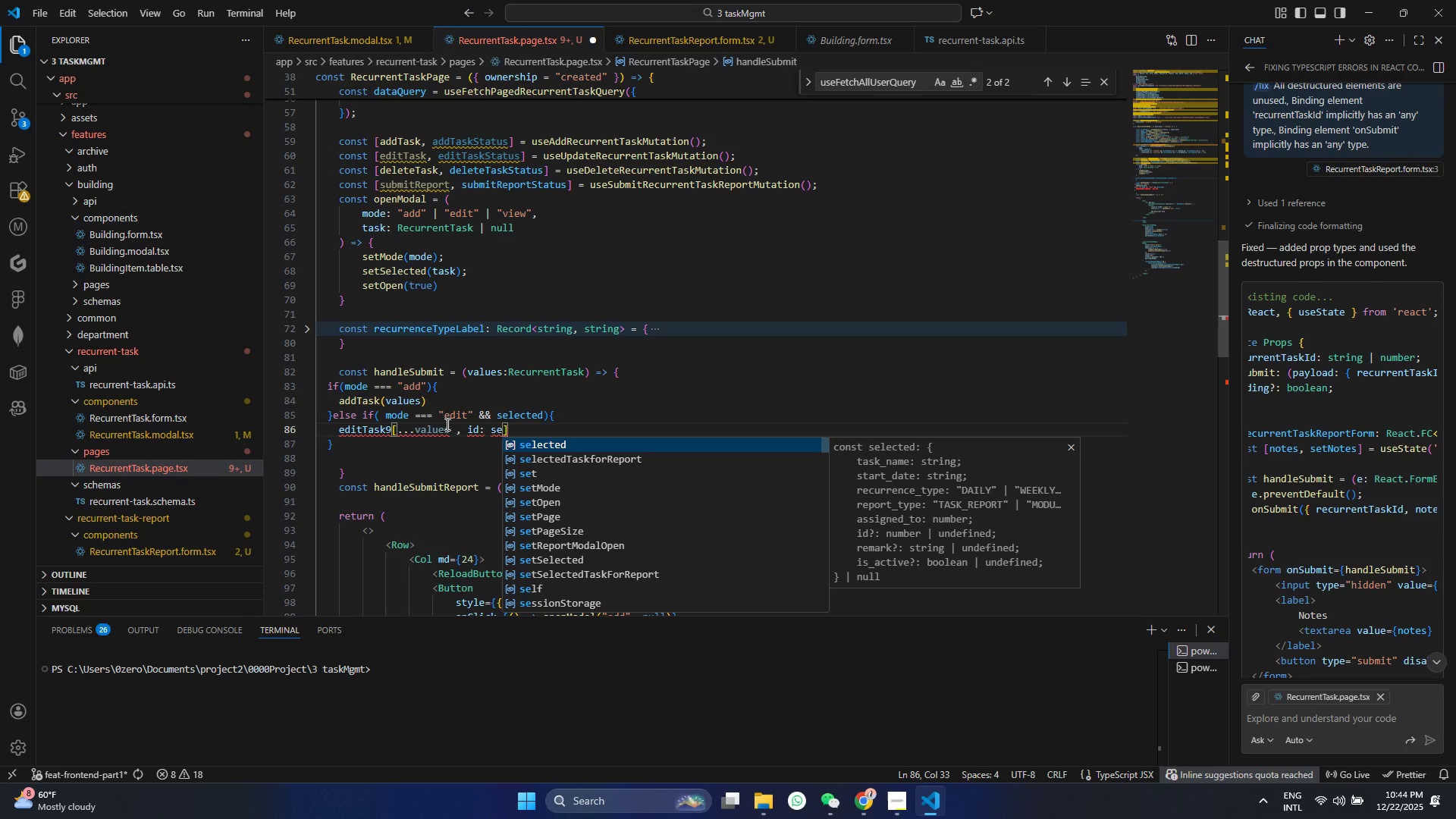 
key(Enter)
 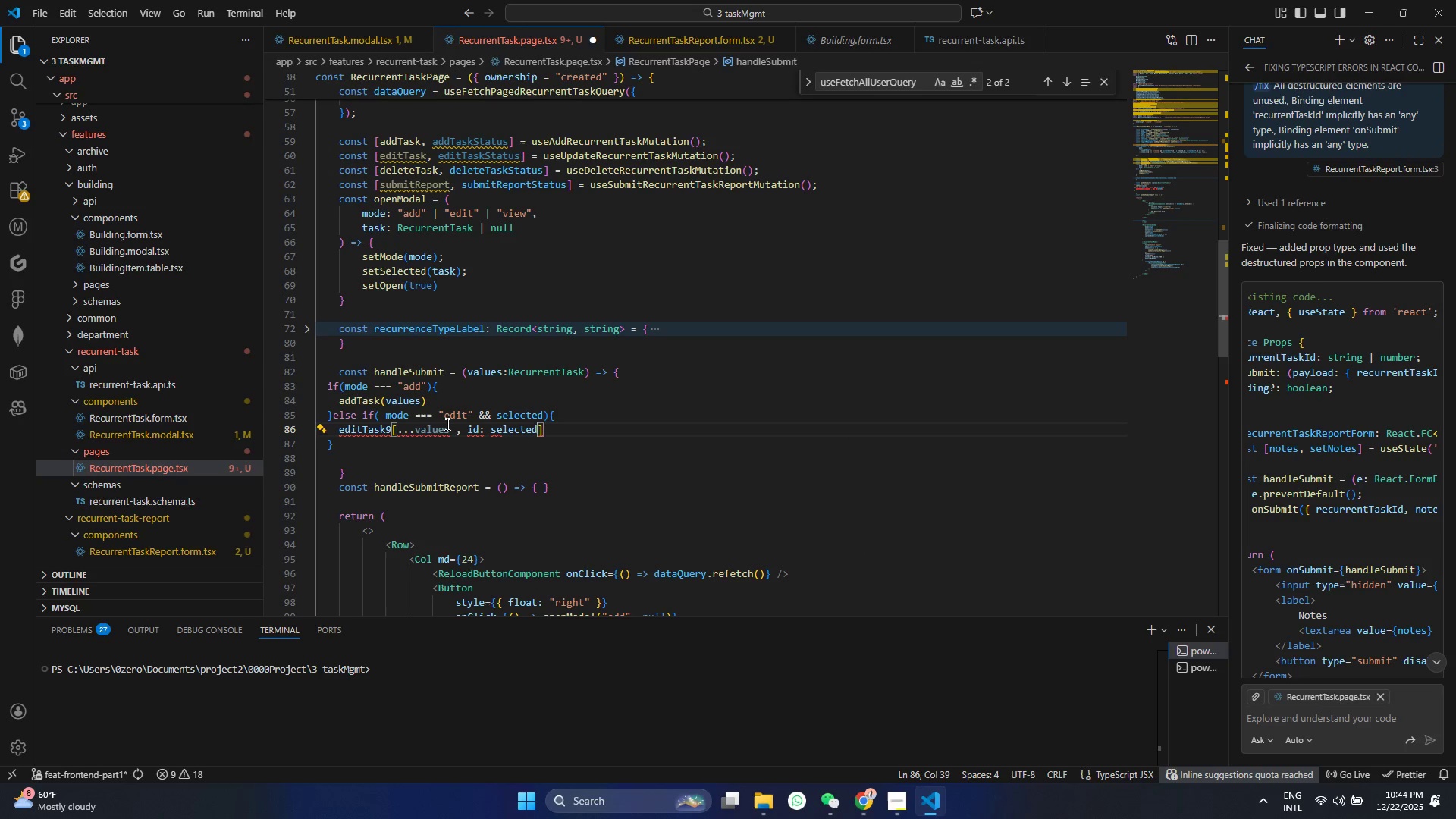 
key(Period)
 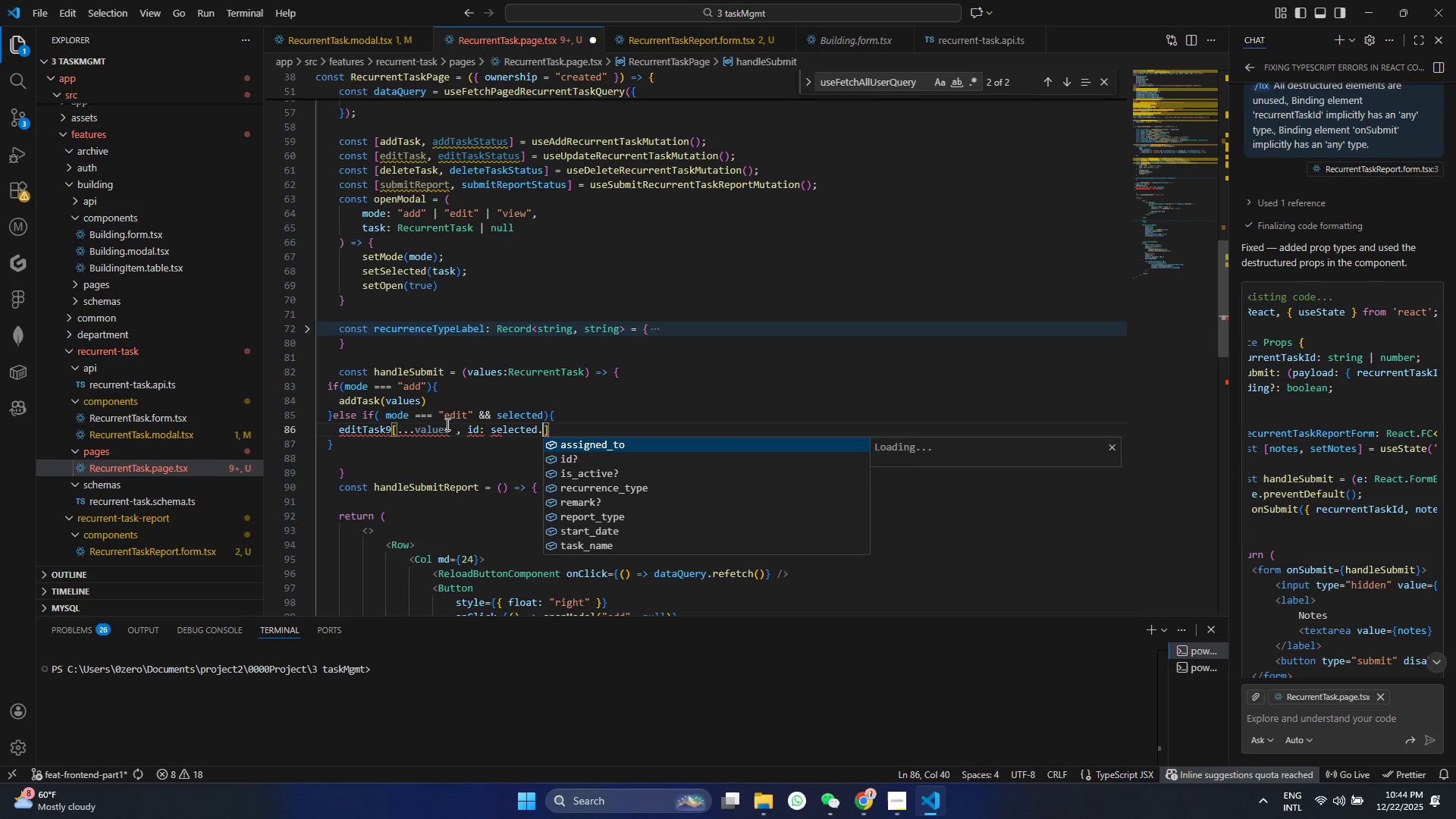 
key(ArrowDown)
 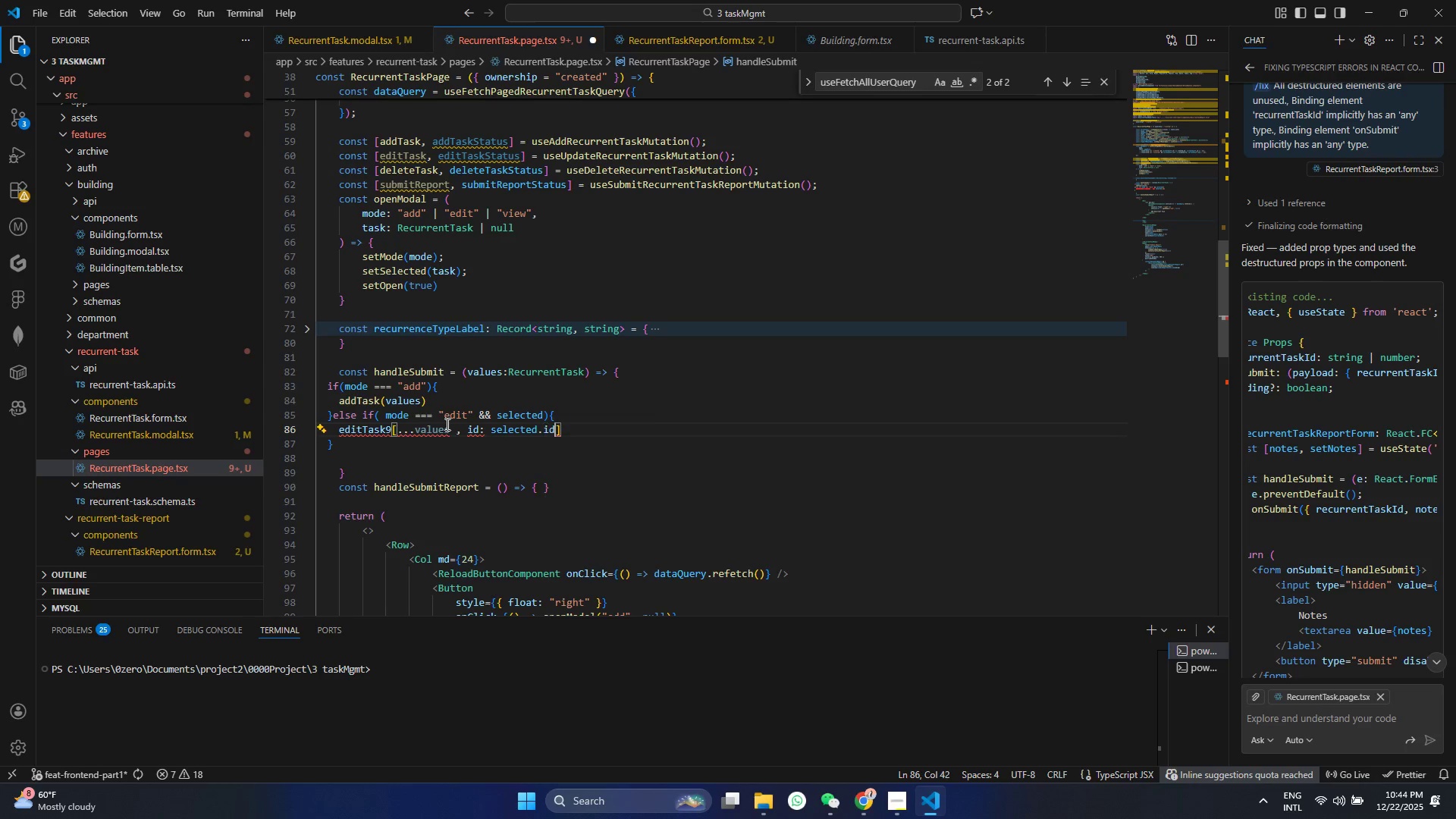 
key(Enter)
 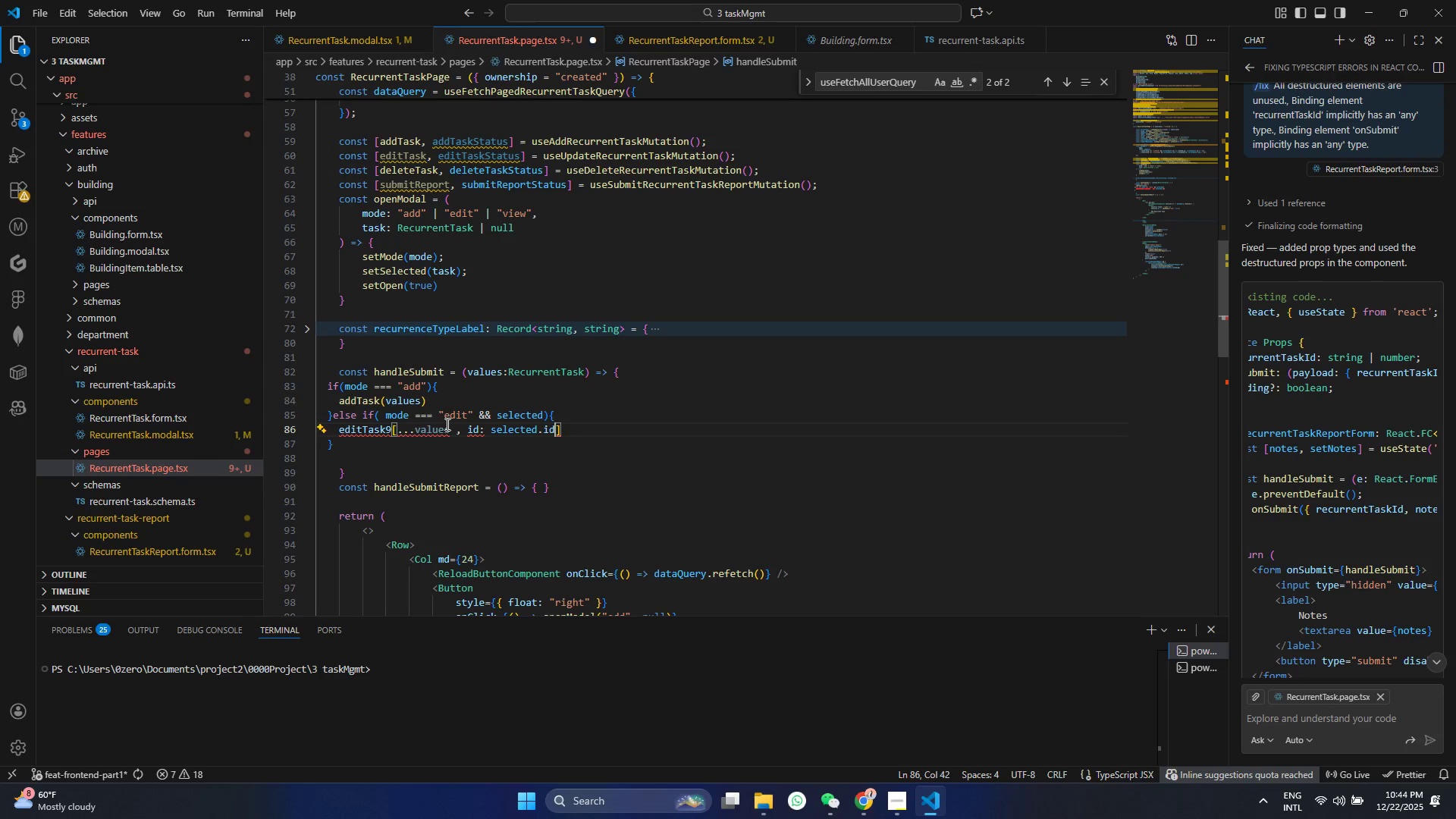 
key(Control+ControlLeft)
 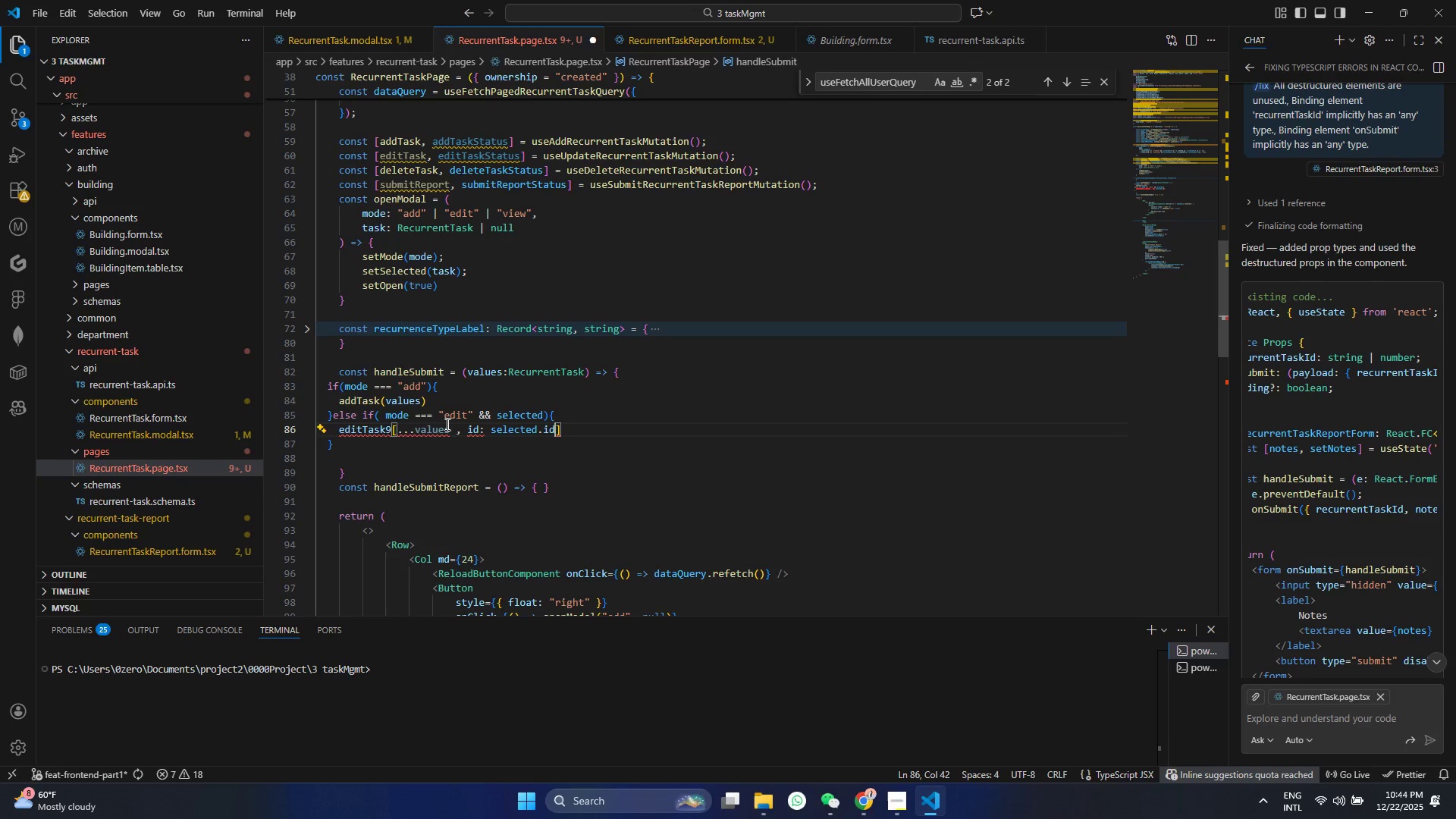 
key(S)
 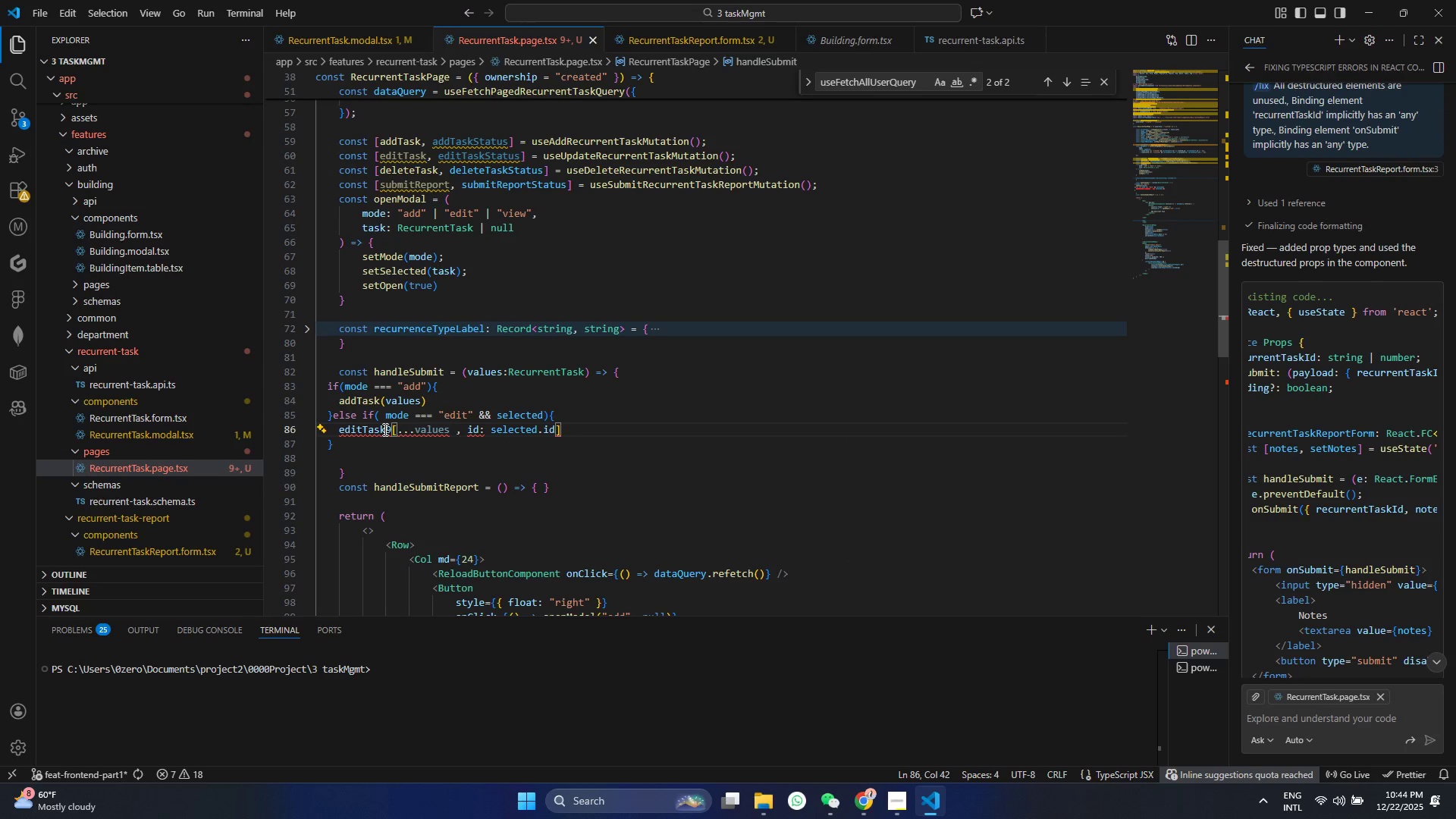 
left_click([388, 432])
 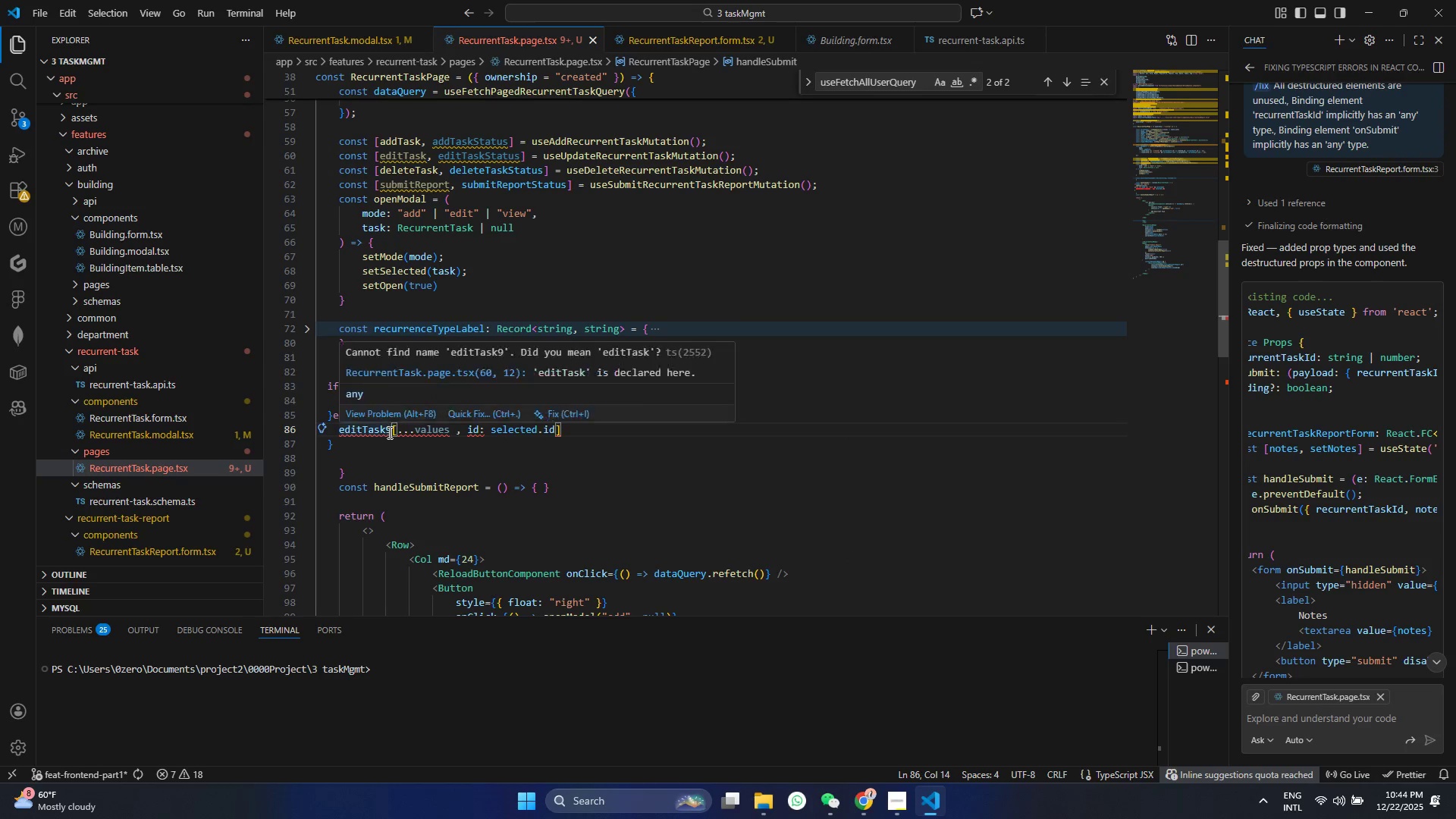 
key(Backspace)
 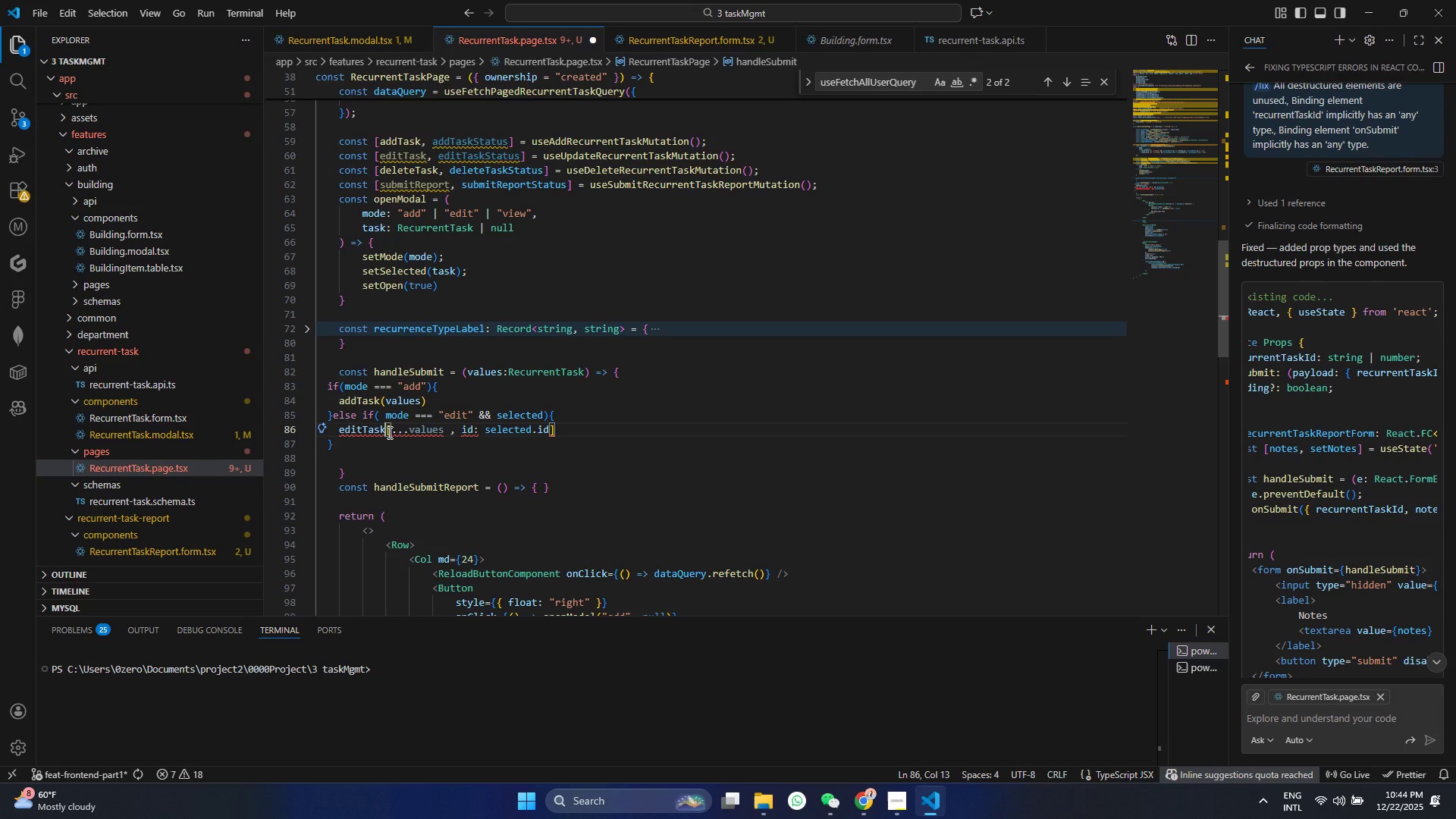 
key(Control+ControlLeft)
 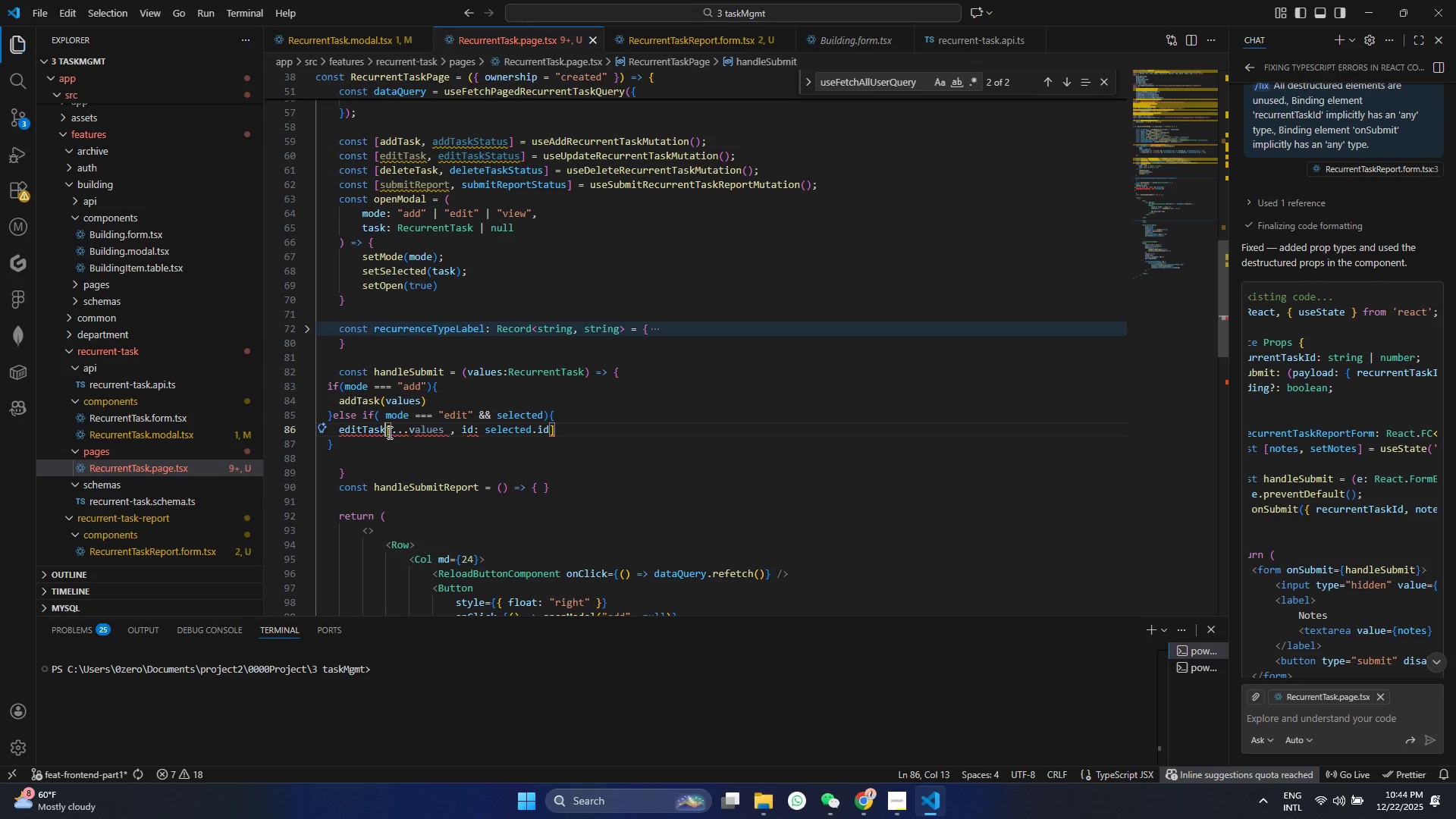 
key(Control+S)
 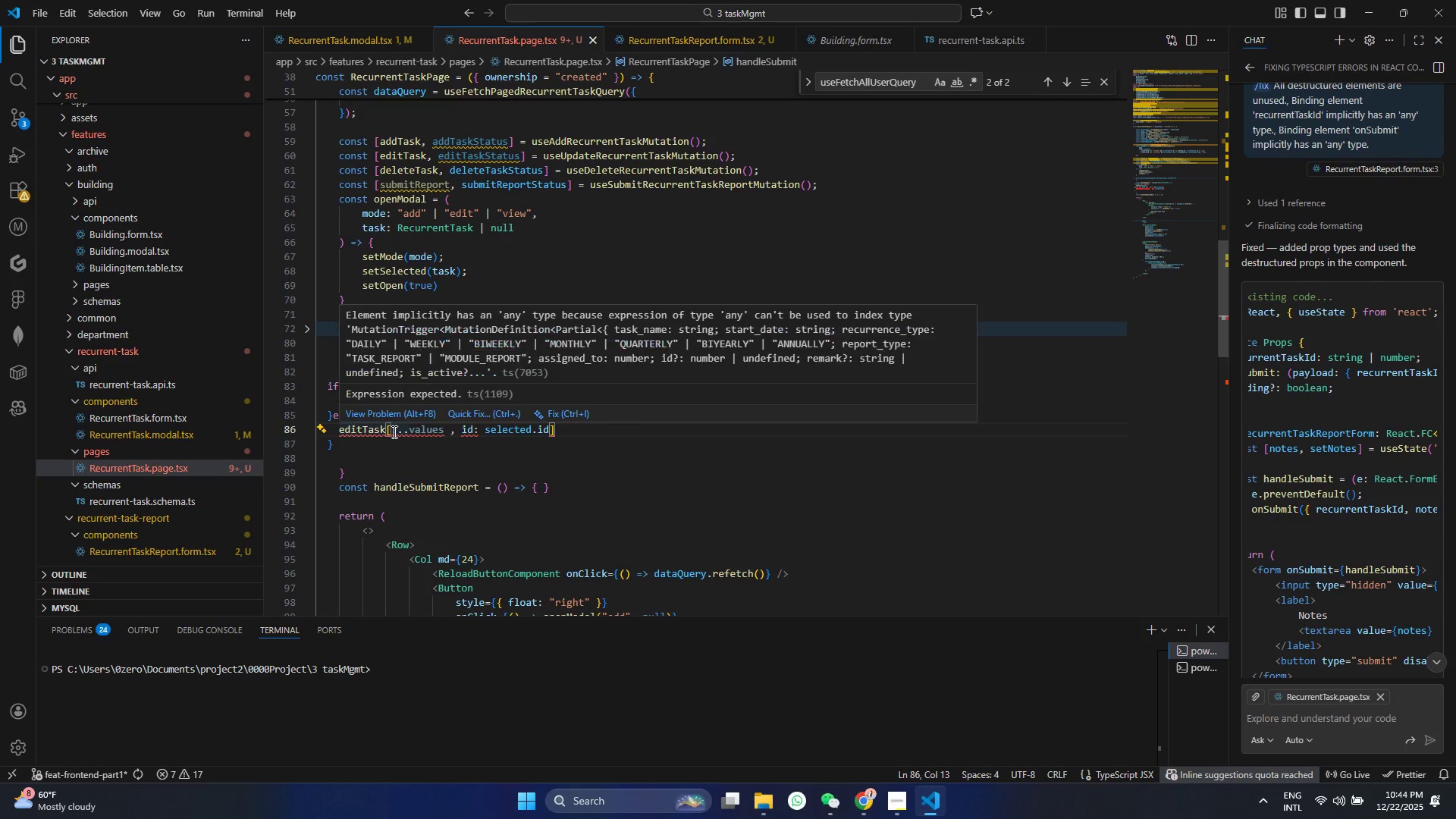 
wait(5.72)
 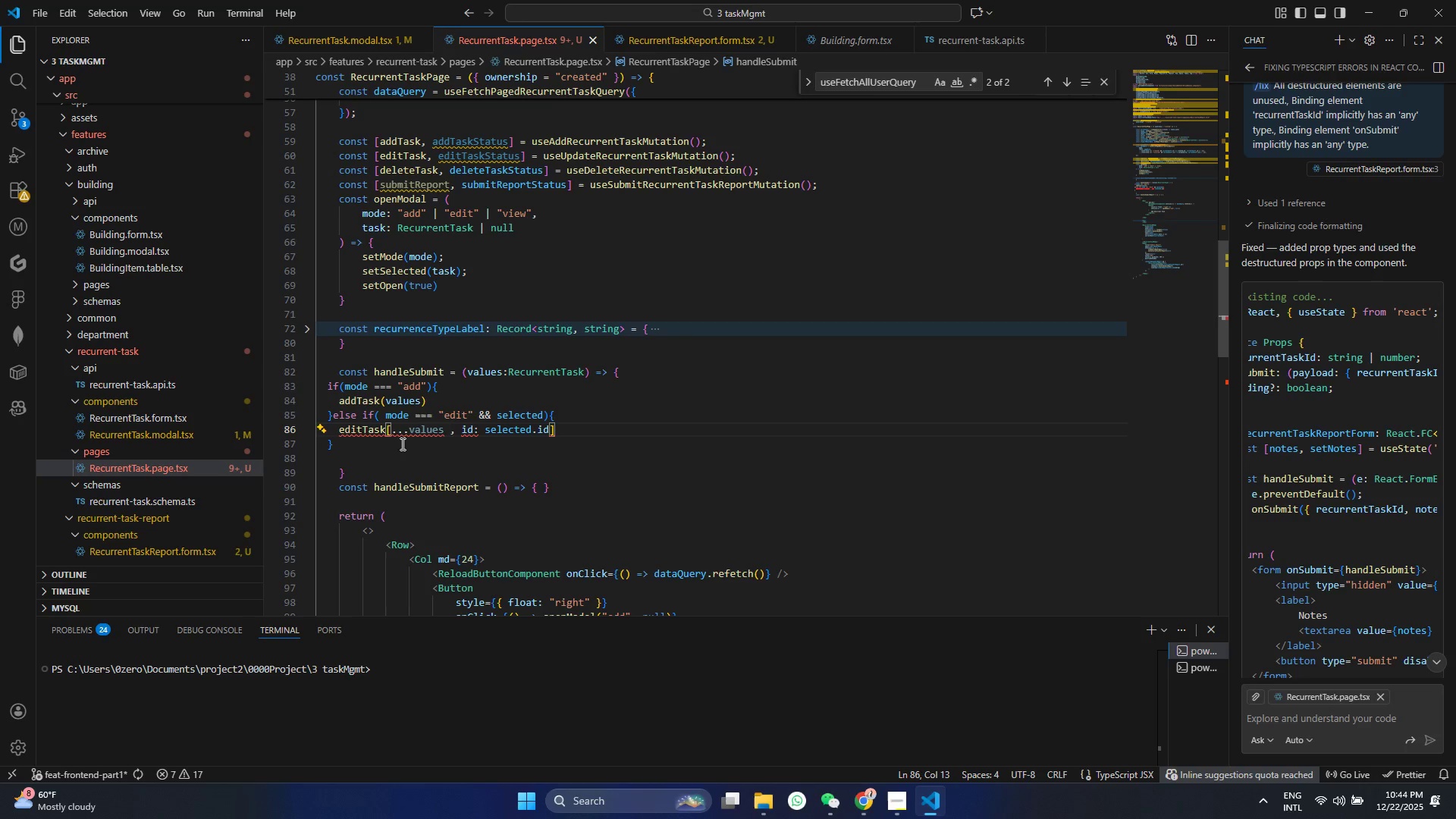 
left_click_drag(start_coordinate=[386, 431], to_coordinate=[585, 436])
 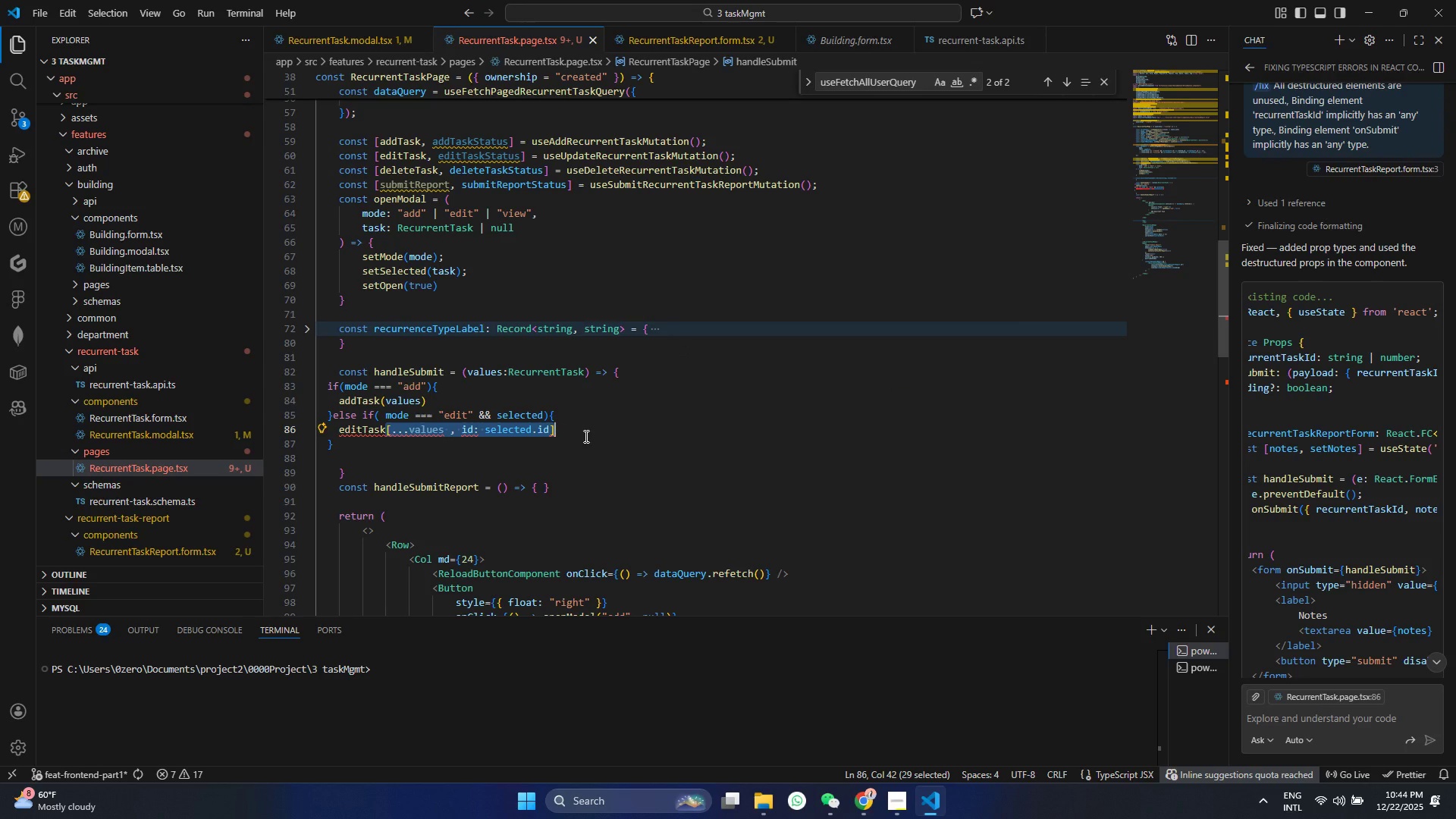 
key(Shift+9)
 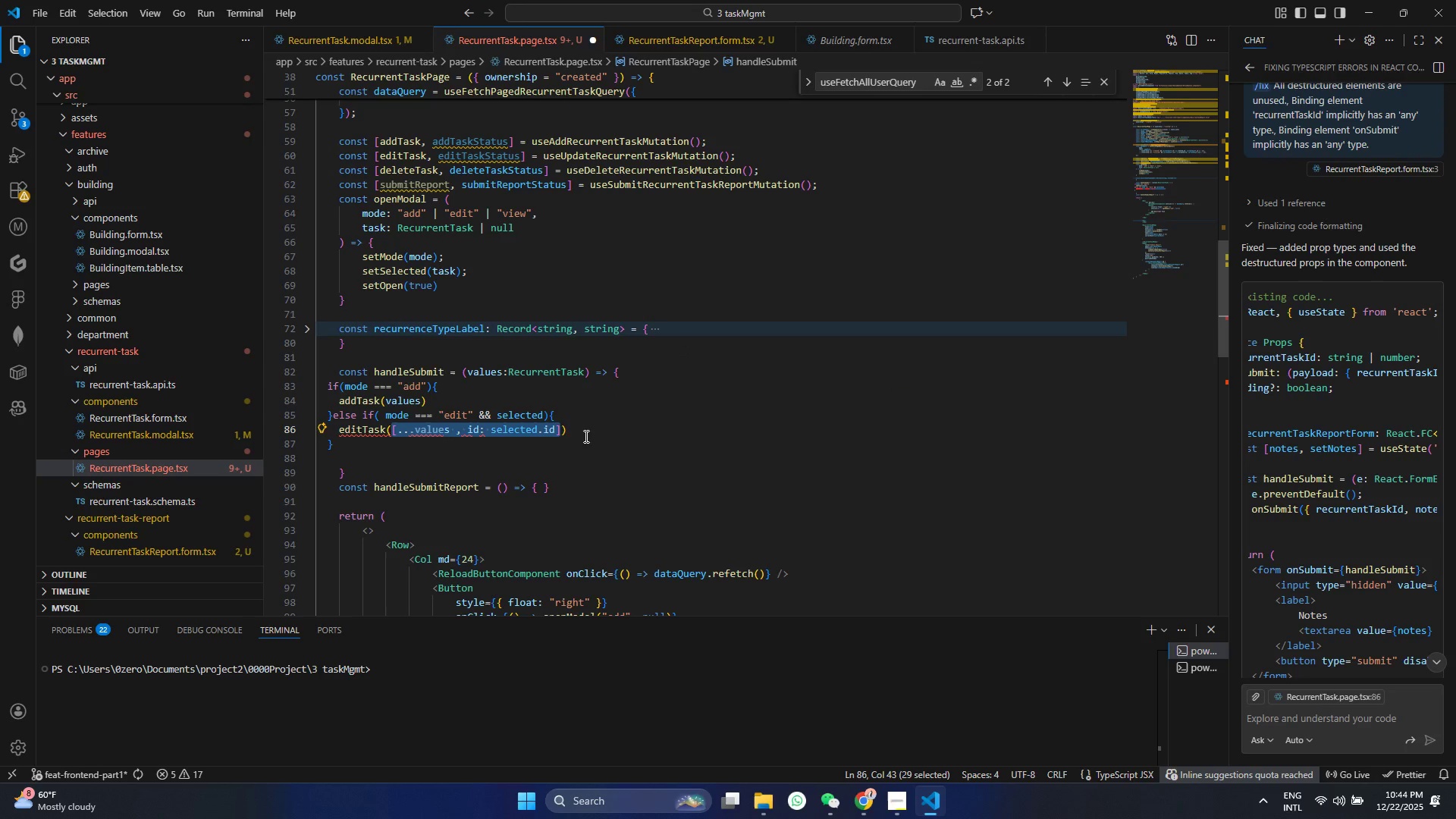 
key(Shift+BracketLeft)
 